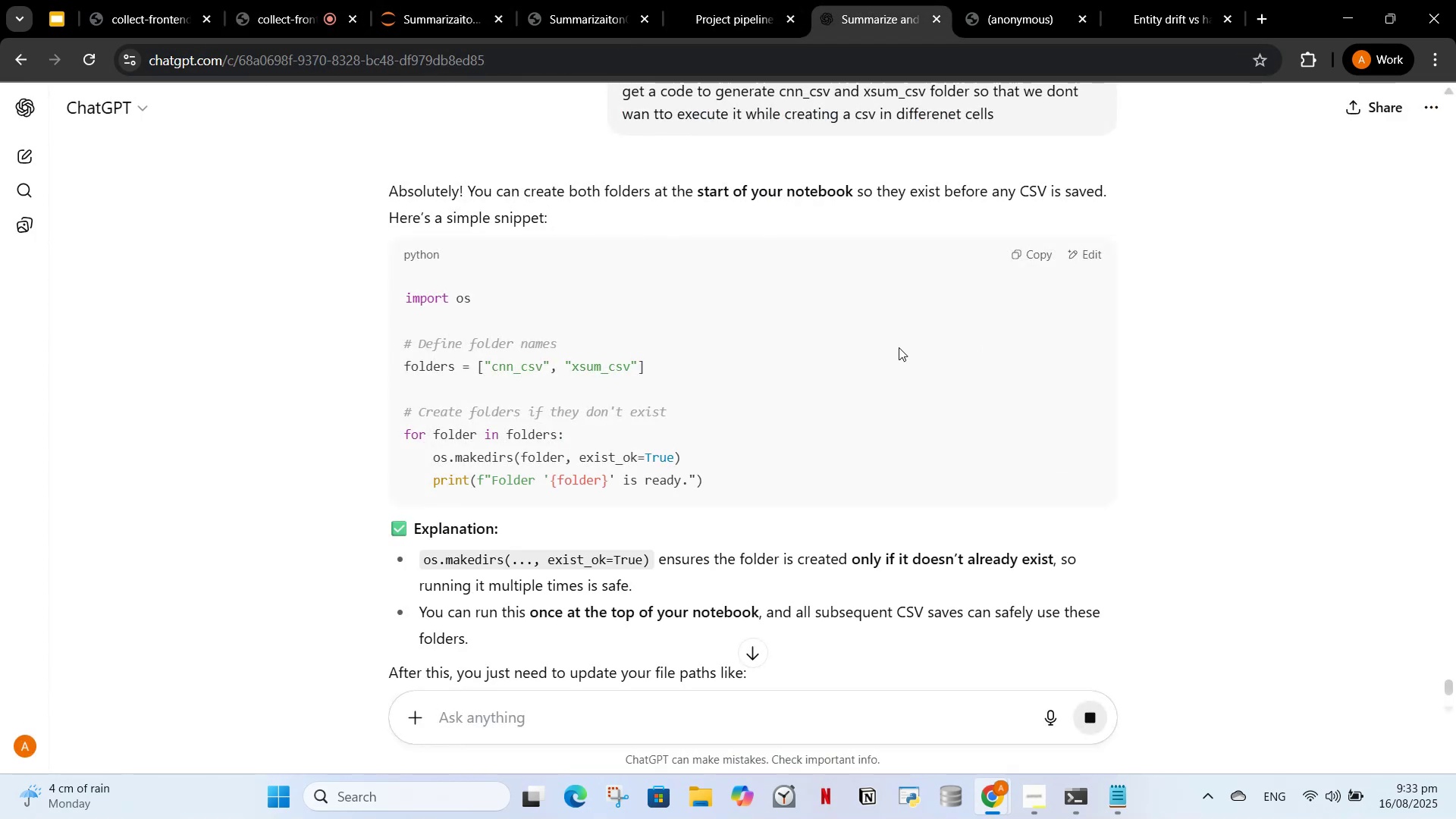 
scroll: coordinate [918, 344], scroll_direction: down, amount: 2.0
 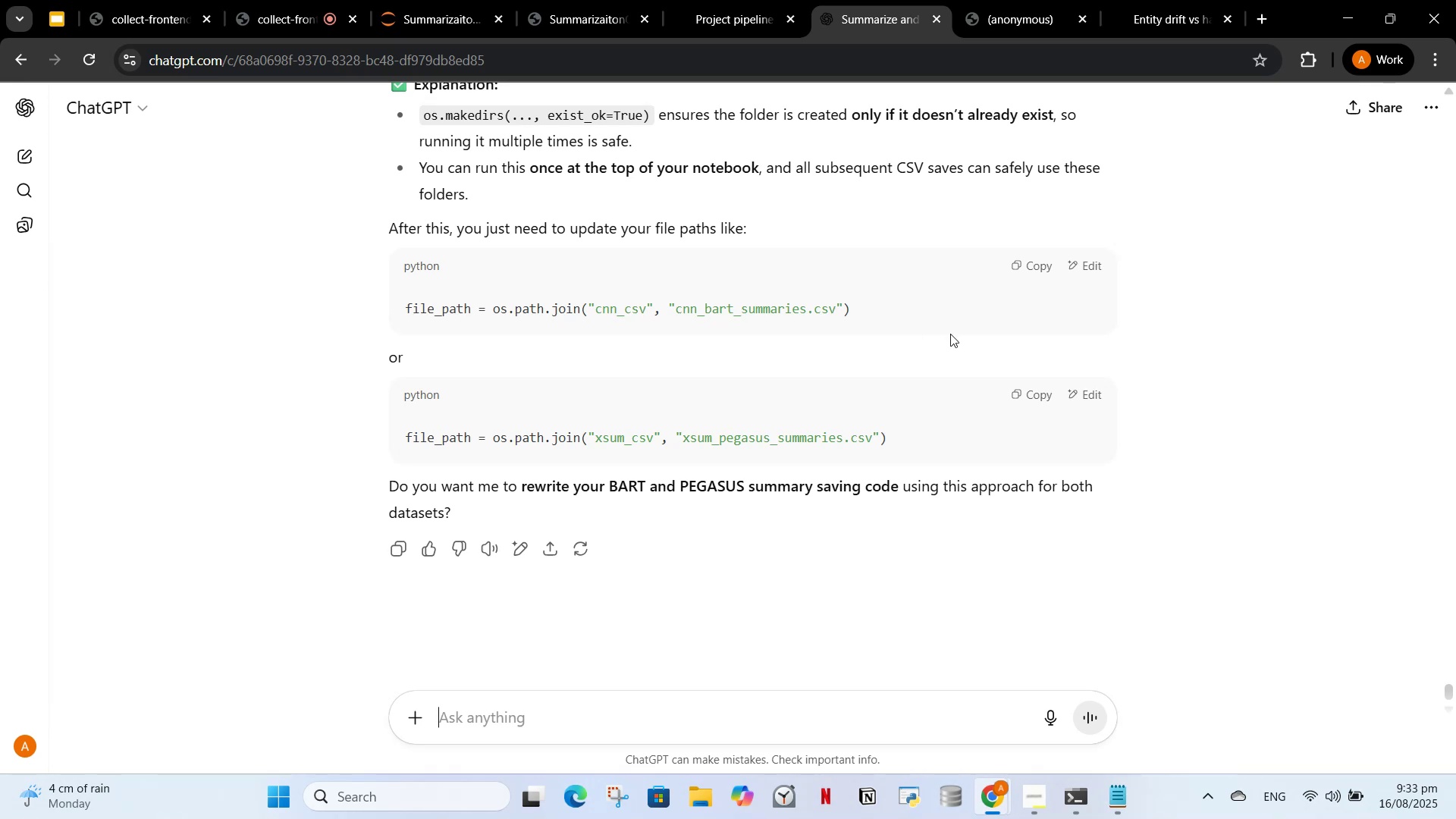 
wait(13.69)
 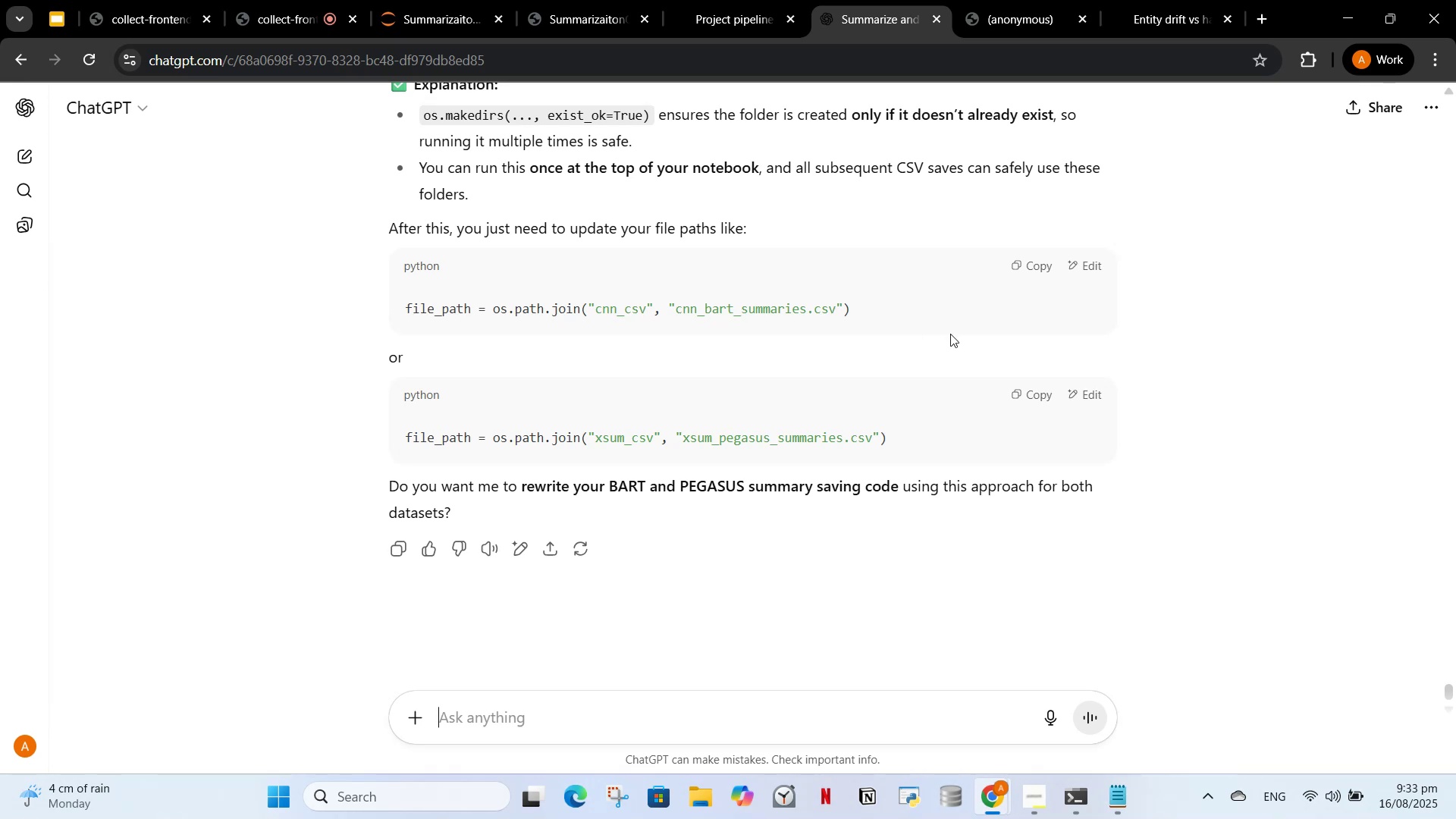 
left_click_drag(start_coordinate=[1010, 259], to_coordinate=[1017, 264])
 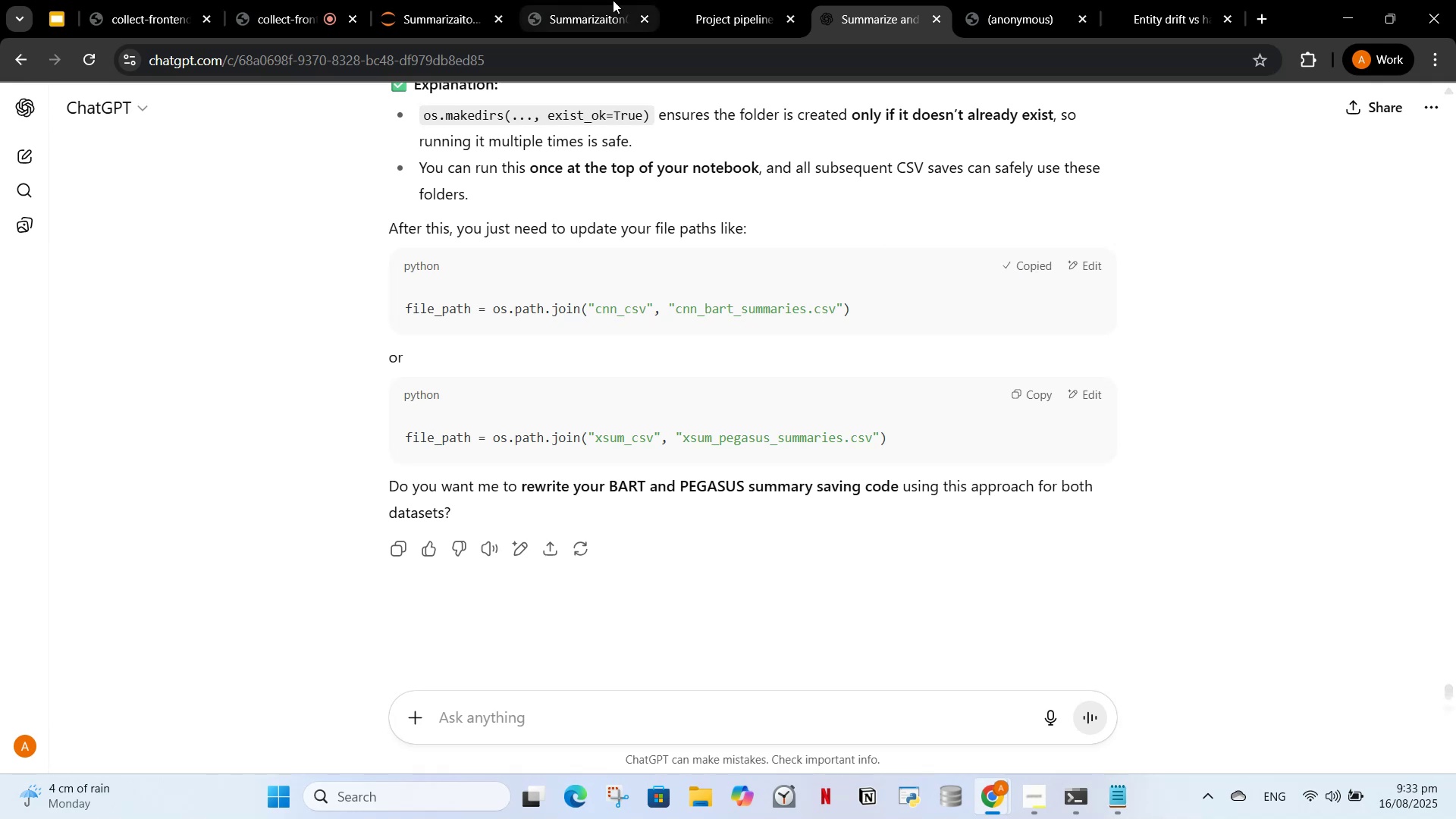 
left_click([602, 0])
 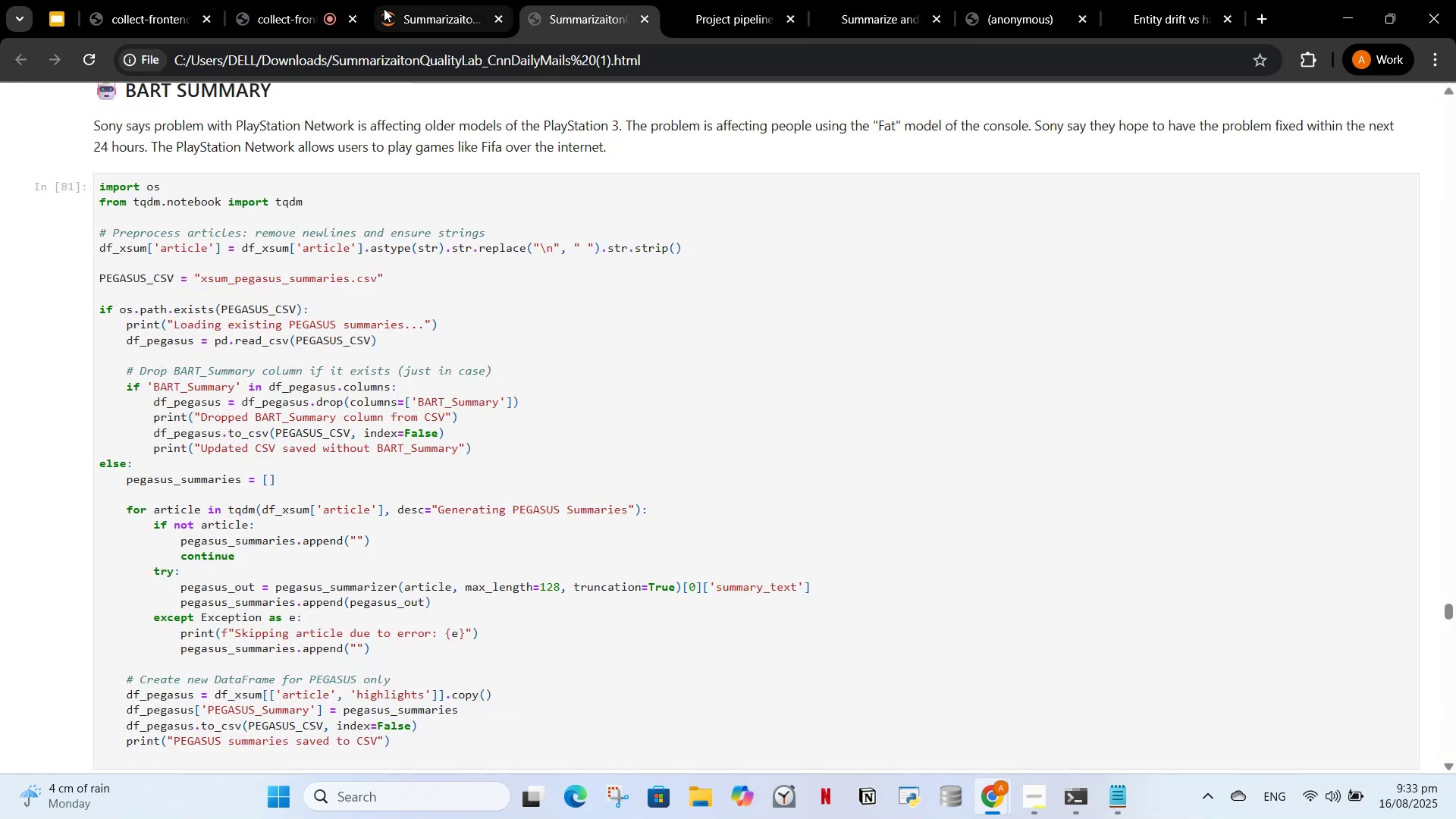 
left_click([445, 0])
 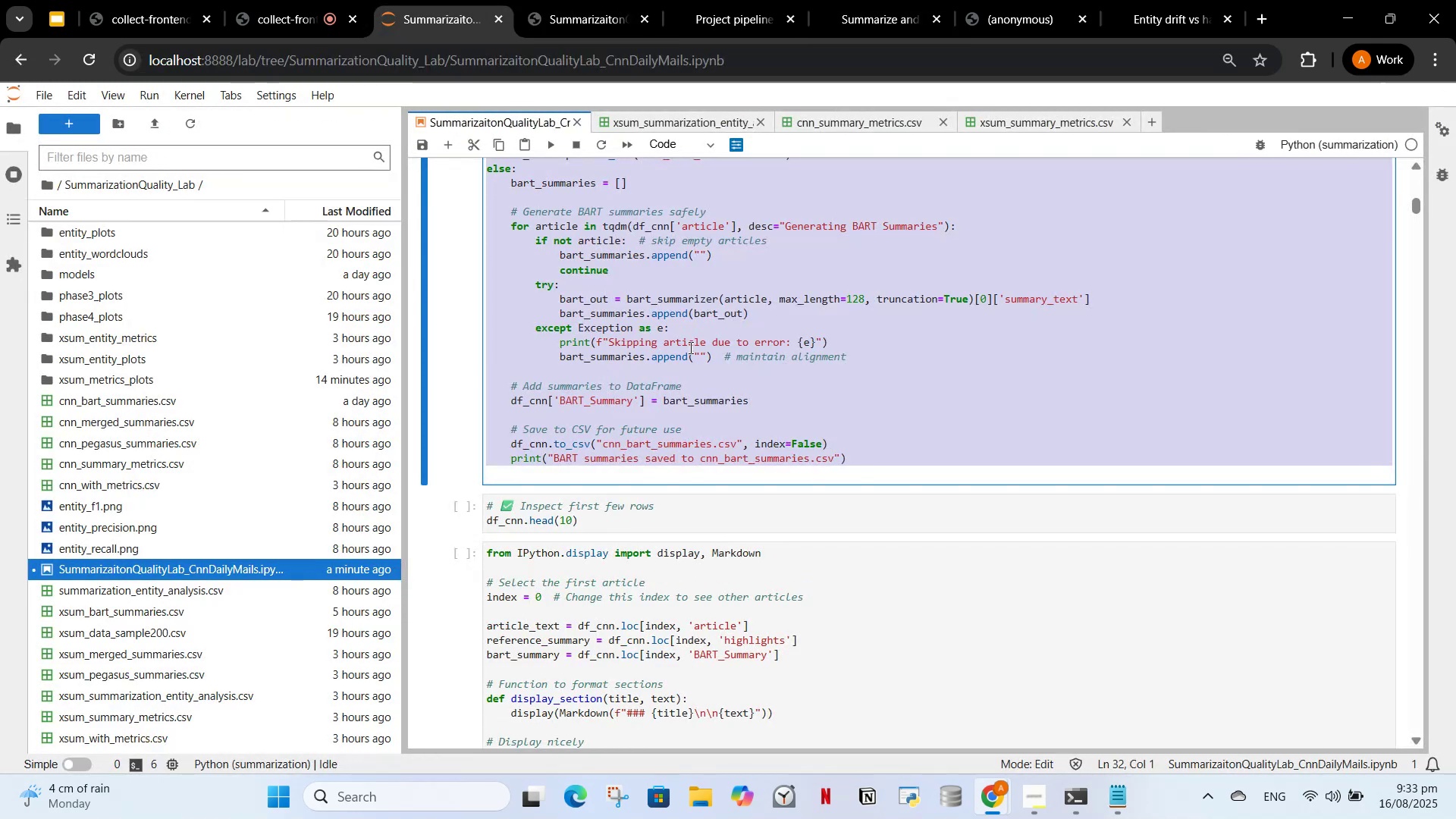 
left_click([686, 343])
 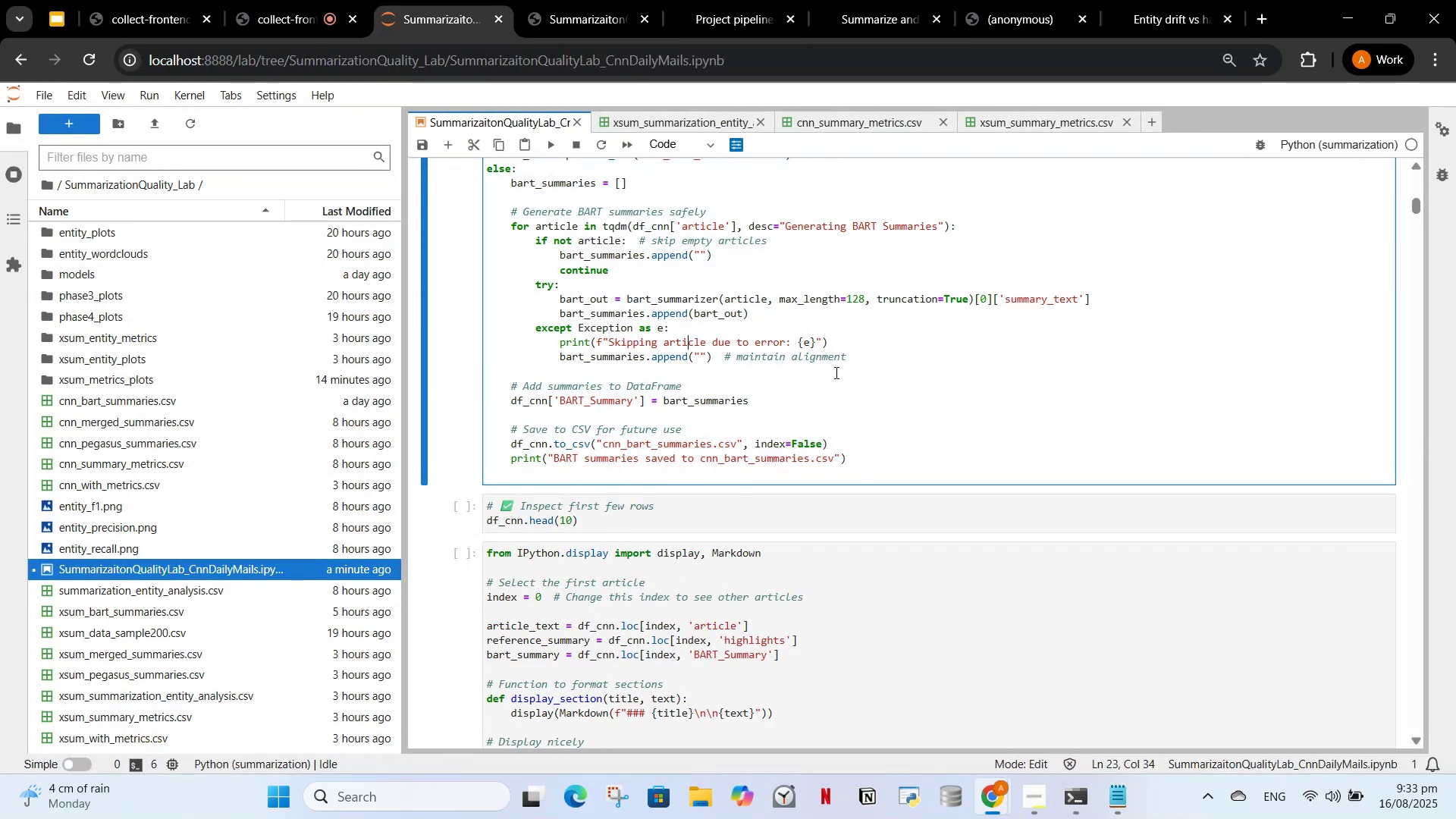 
scroll: coordinate [830, 379], scroll_direction: up, amount: 2.0
 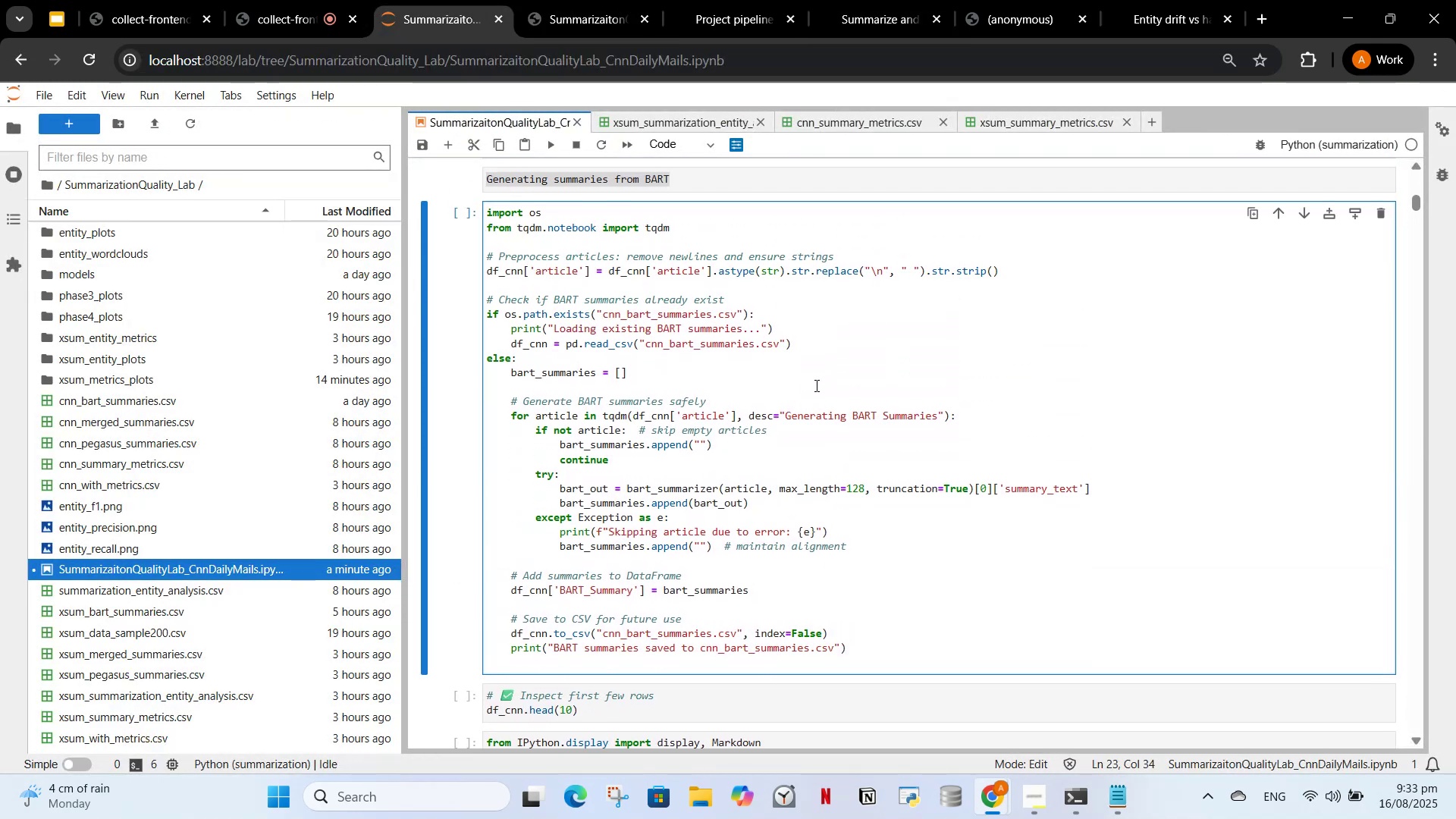 
left_click([794, 394])
 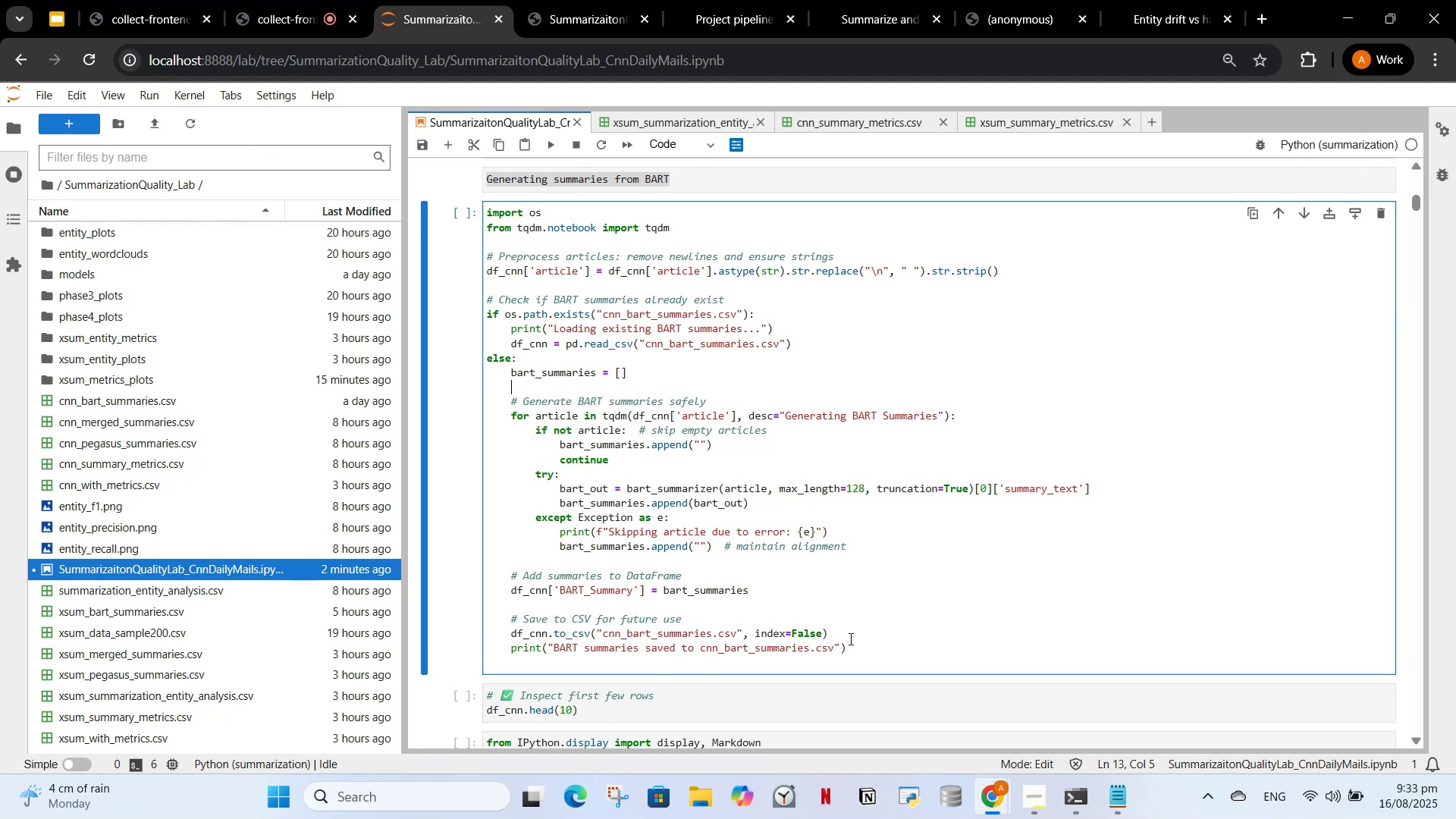 
wait(5.57)
 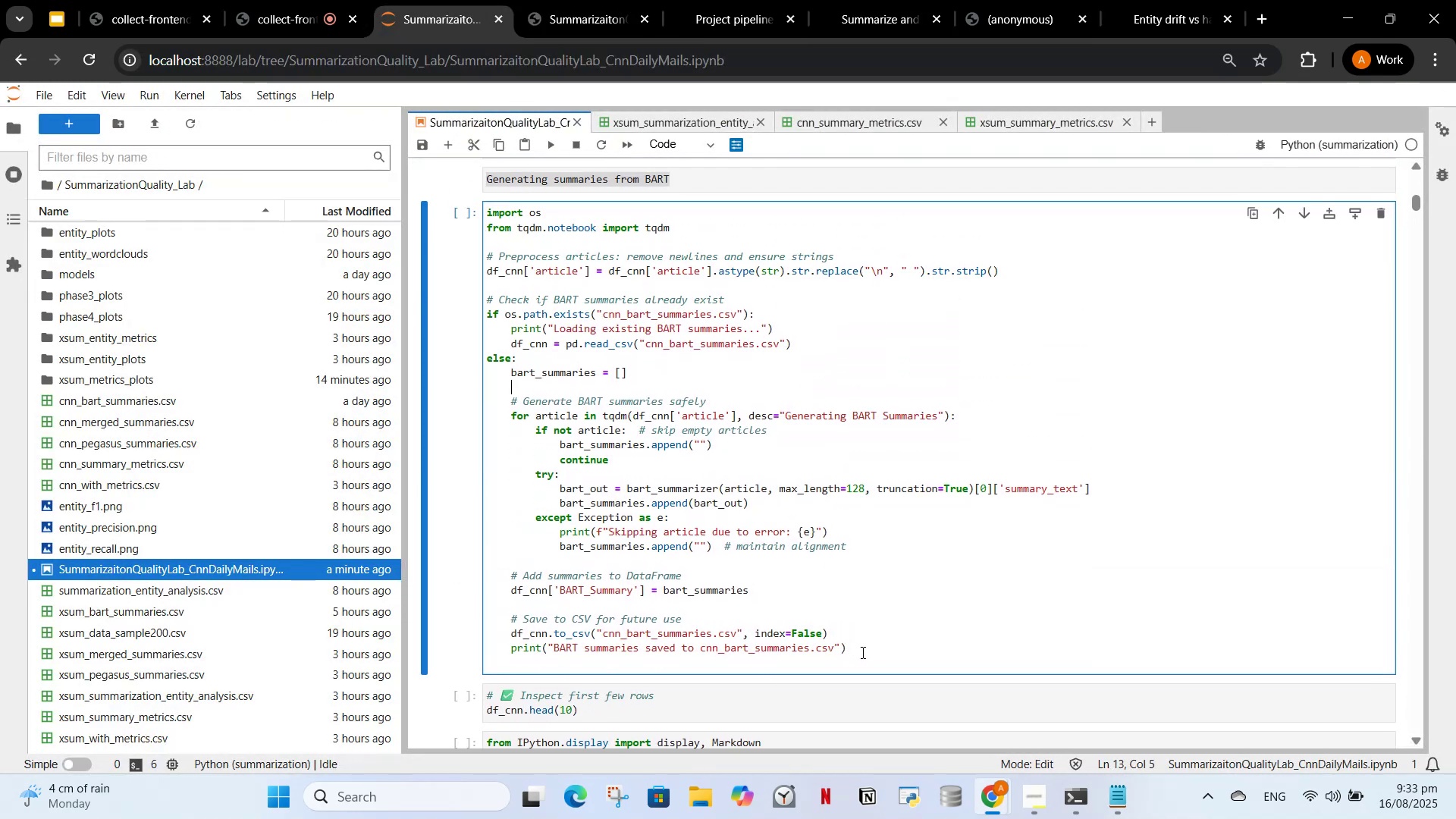 
left_click([770, 447])
 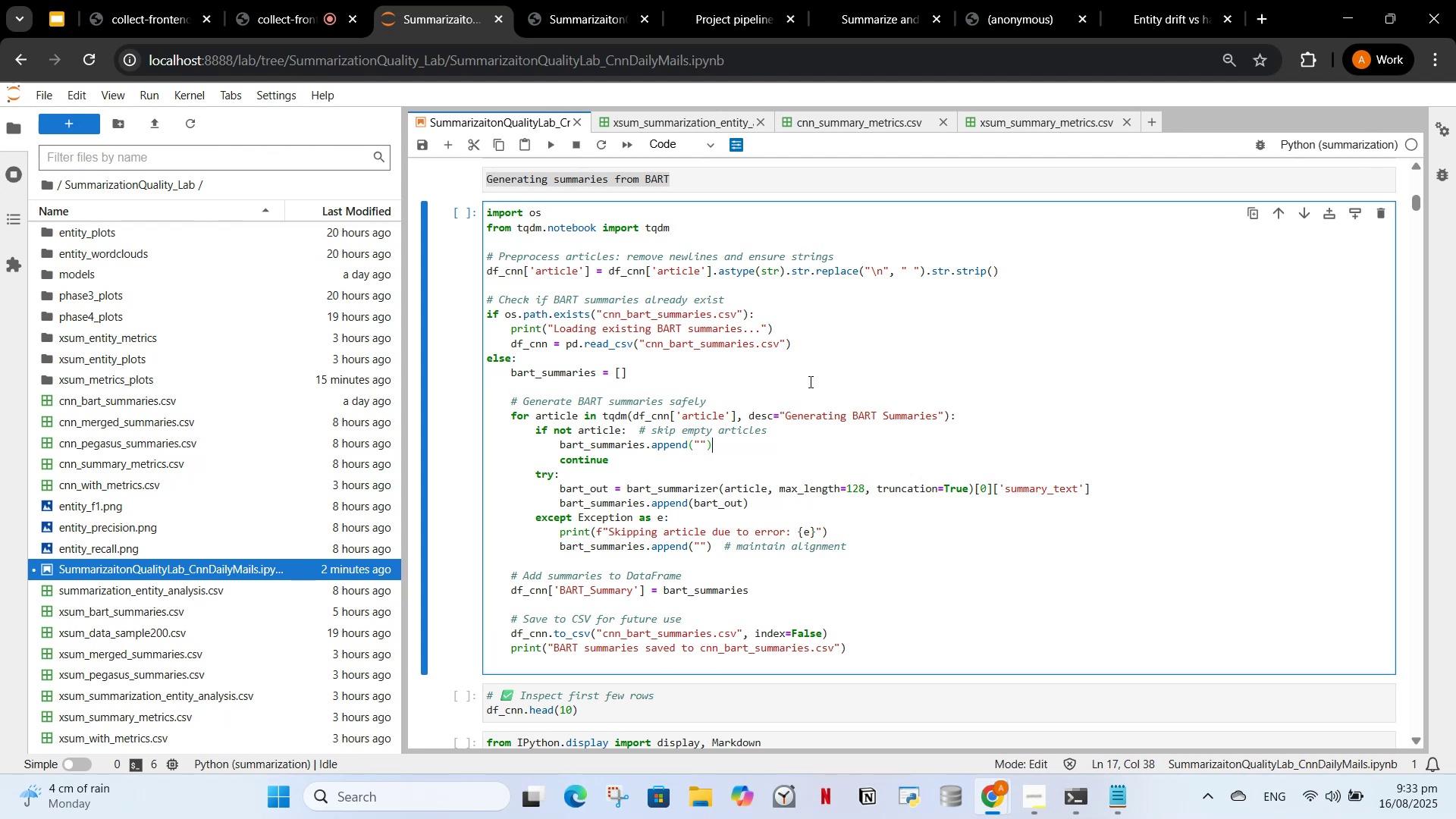 
key(Control+ControlLeft)
 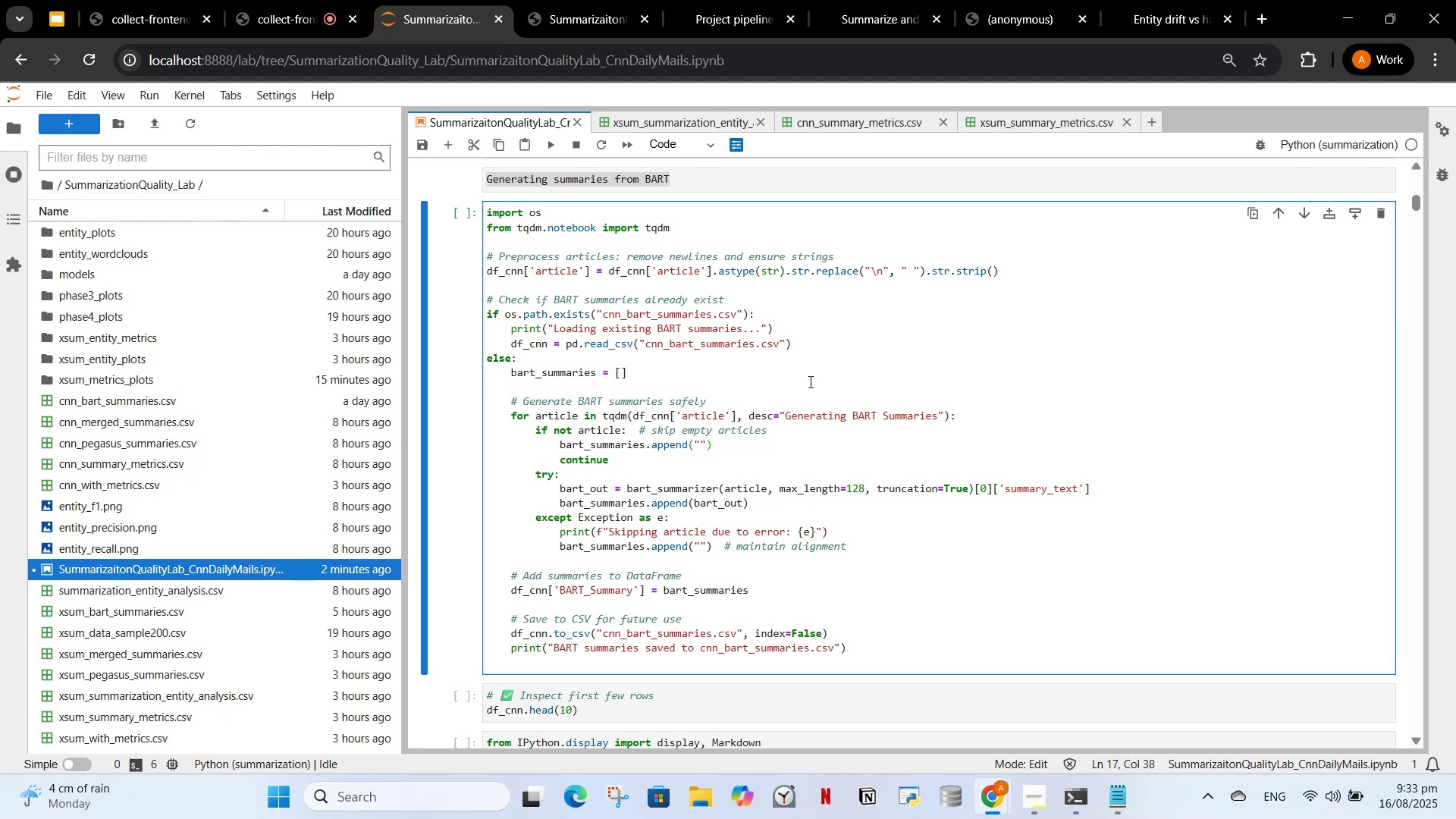 
key(Control+A)
 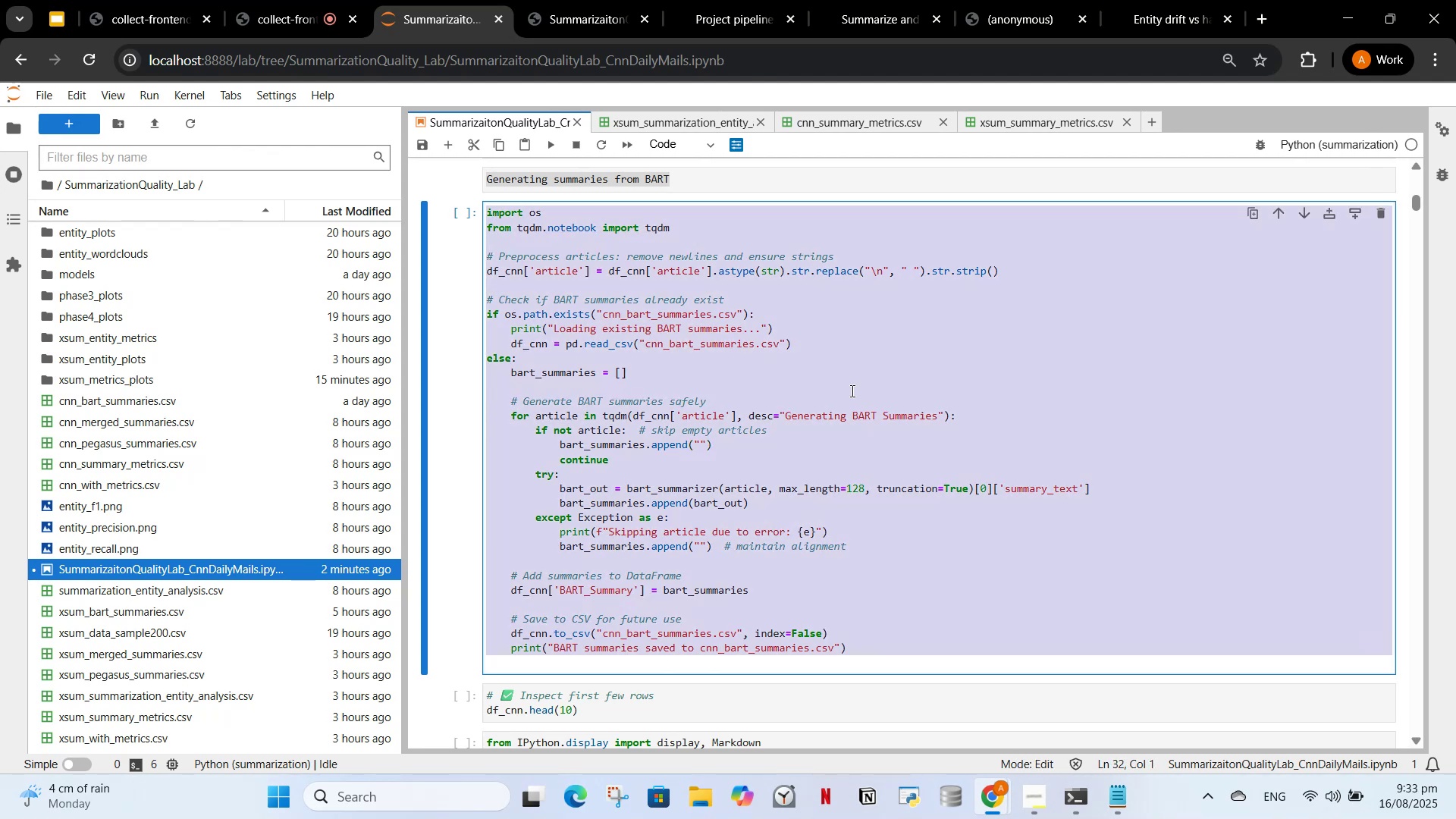 
key(Control+C)
 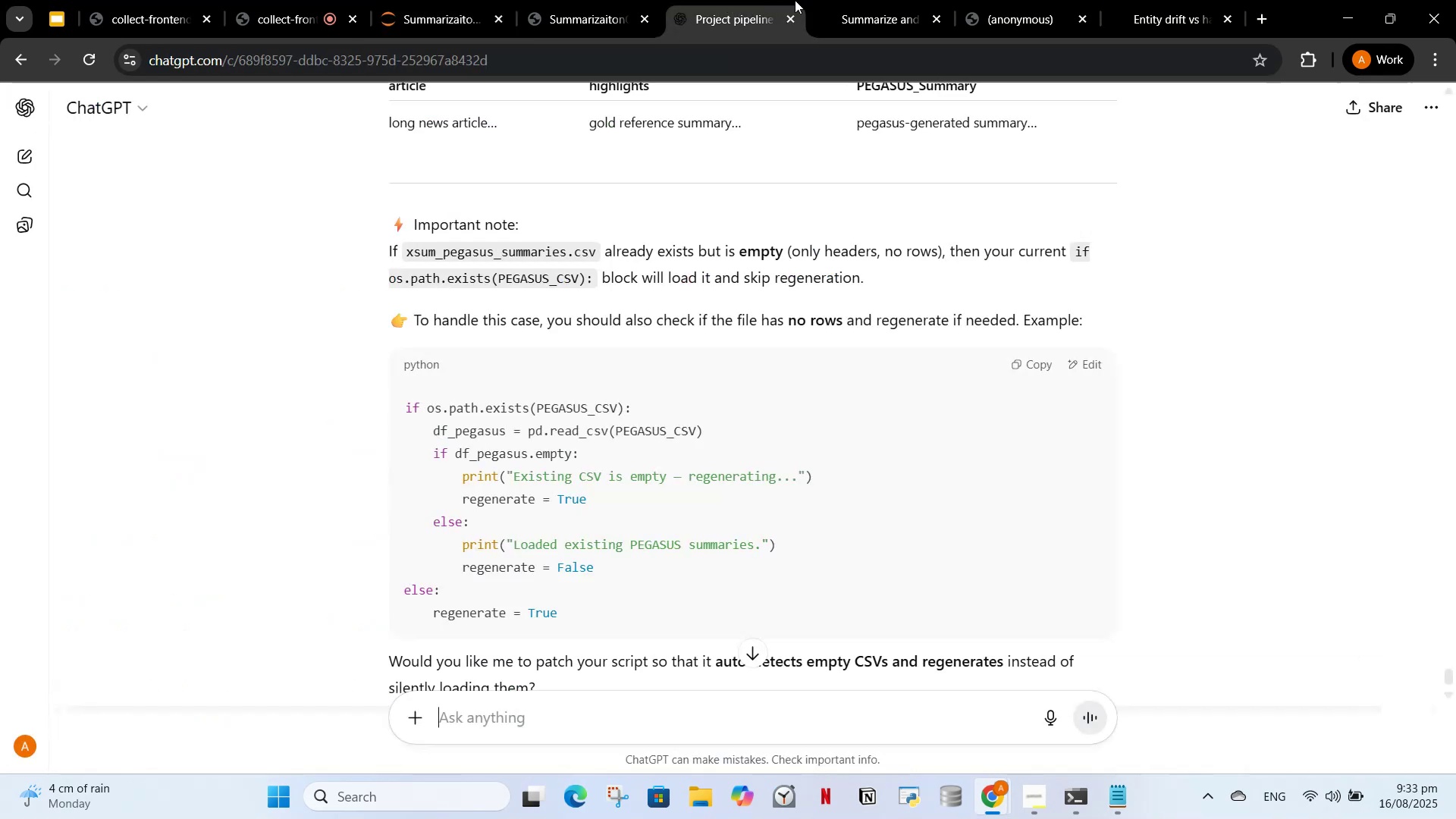 
double_click([873, 0])
 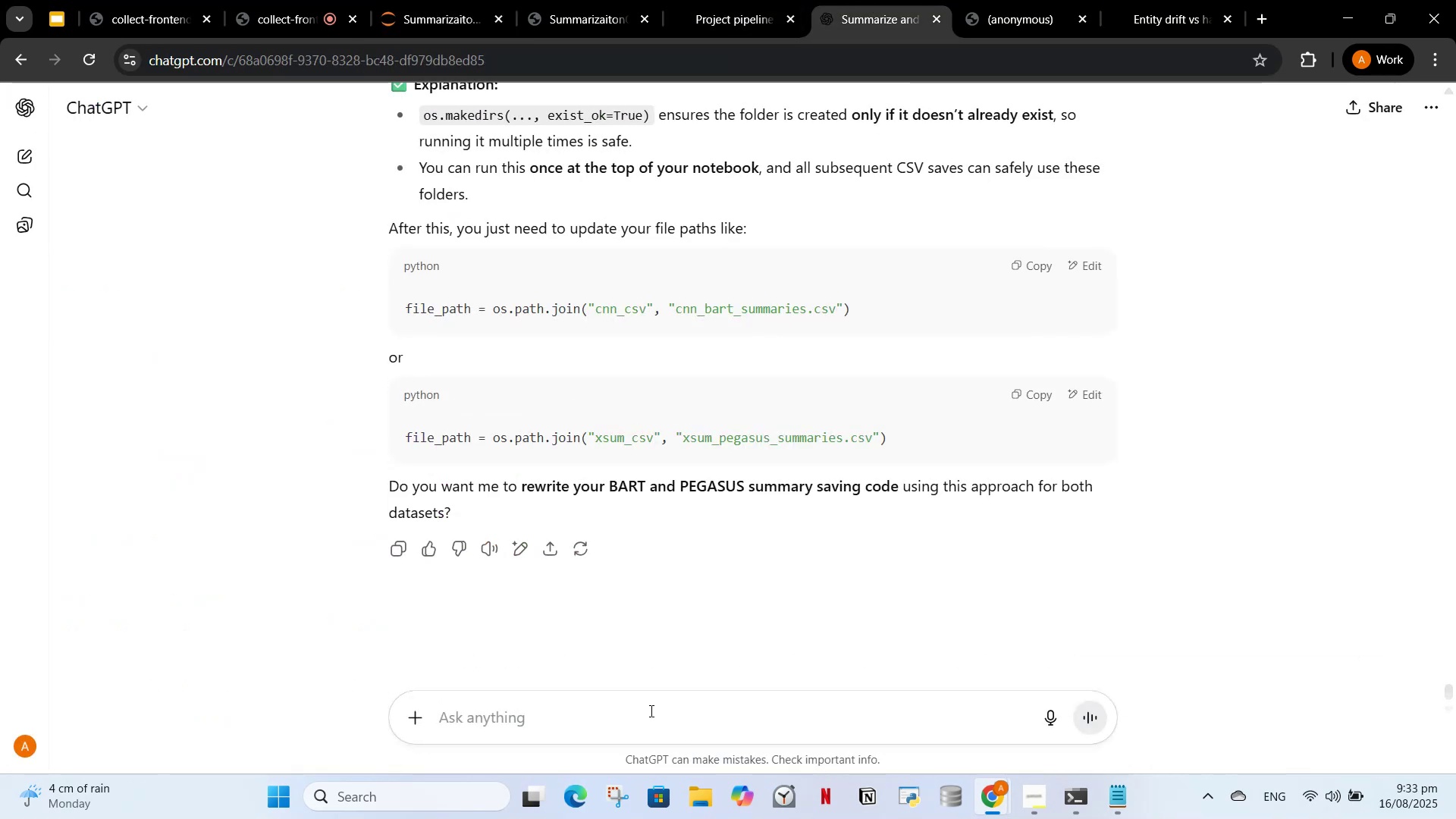 
left_click([650, 711])
 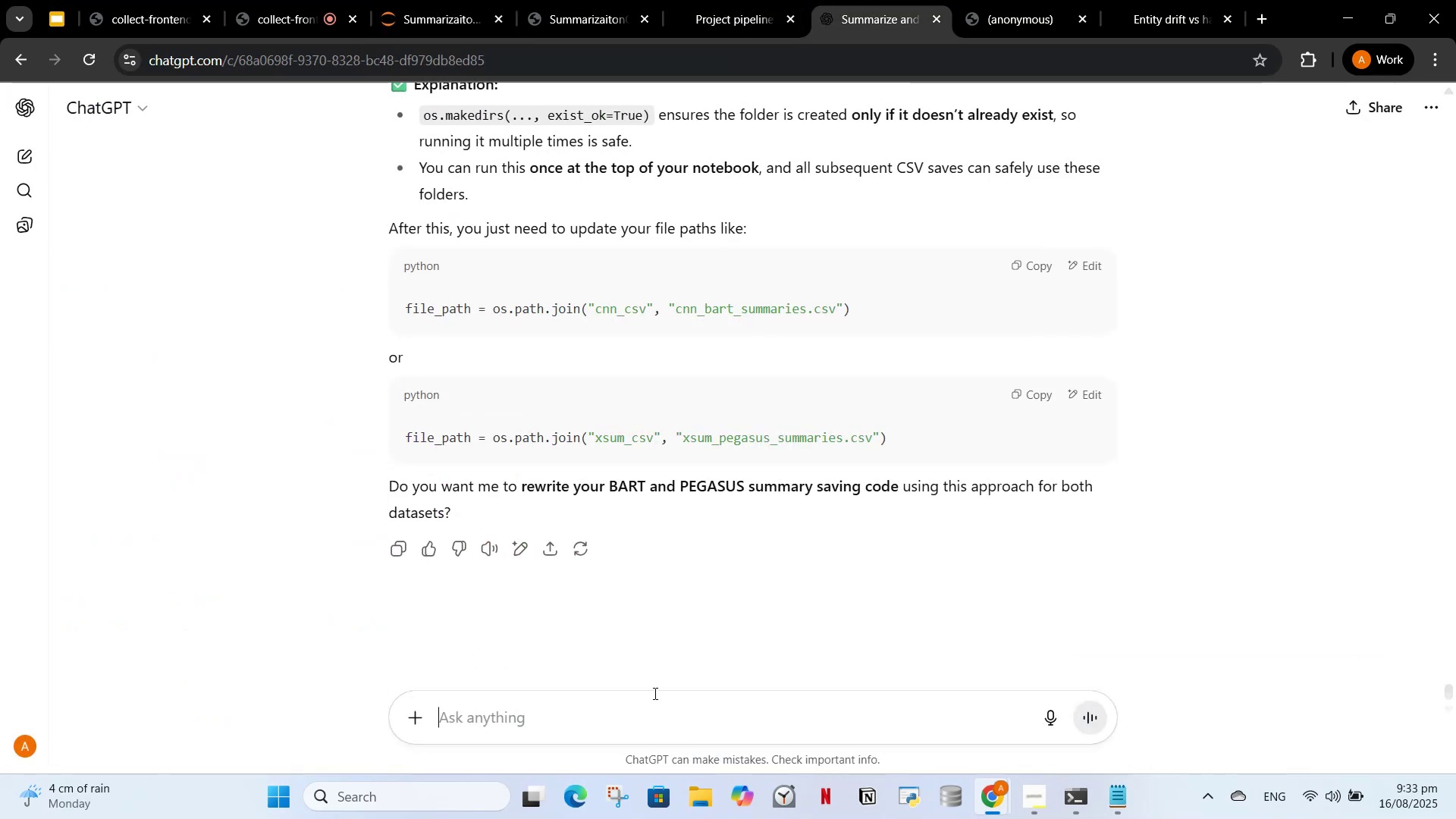 
key(Control+V)
 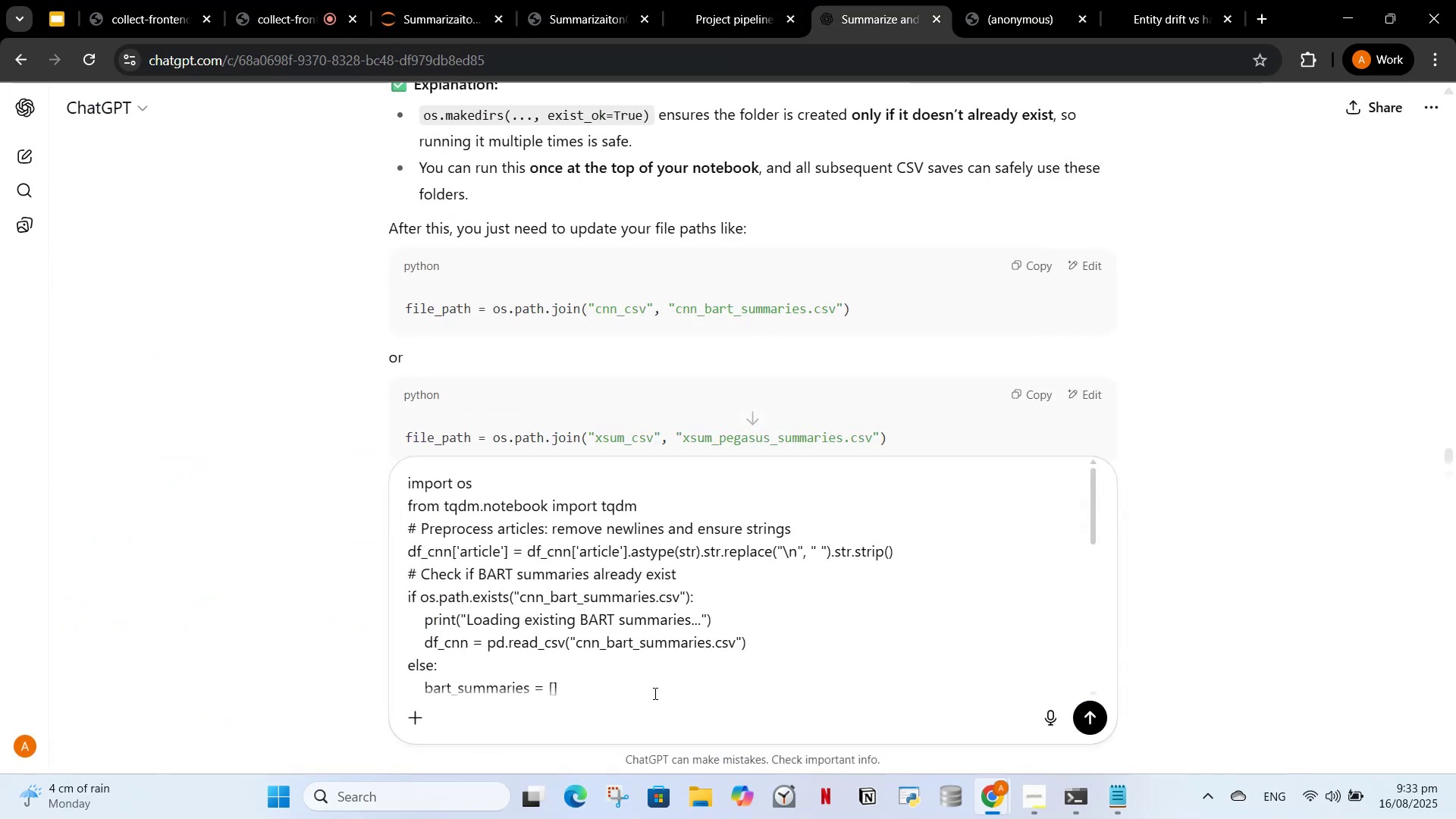 
type(, what to  )
key(Backspace)
type(do with this type of coced)
key(Backspace)
key(Backspace)
type(d)
key(Backspace)
type(d)
key(Backspace)
key(Backspace)
type(d)
 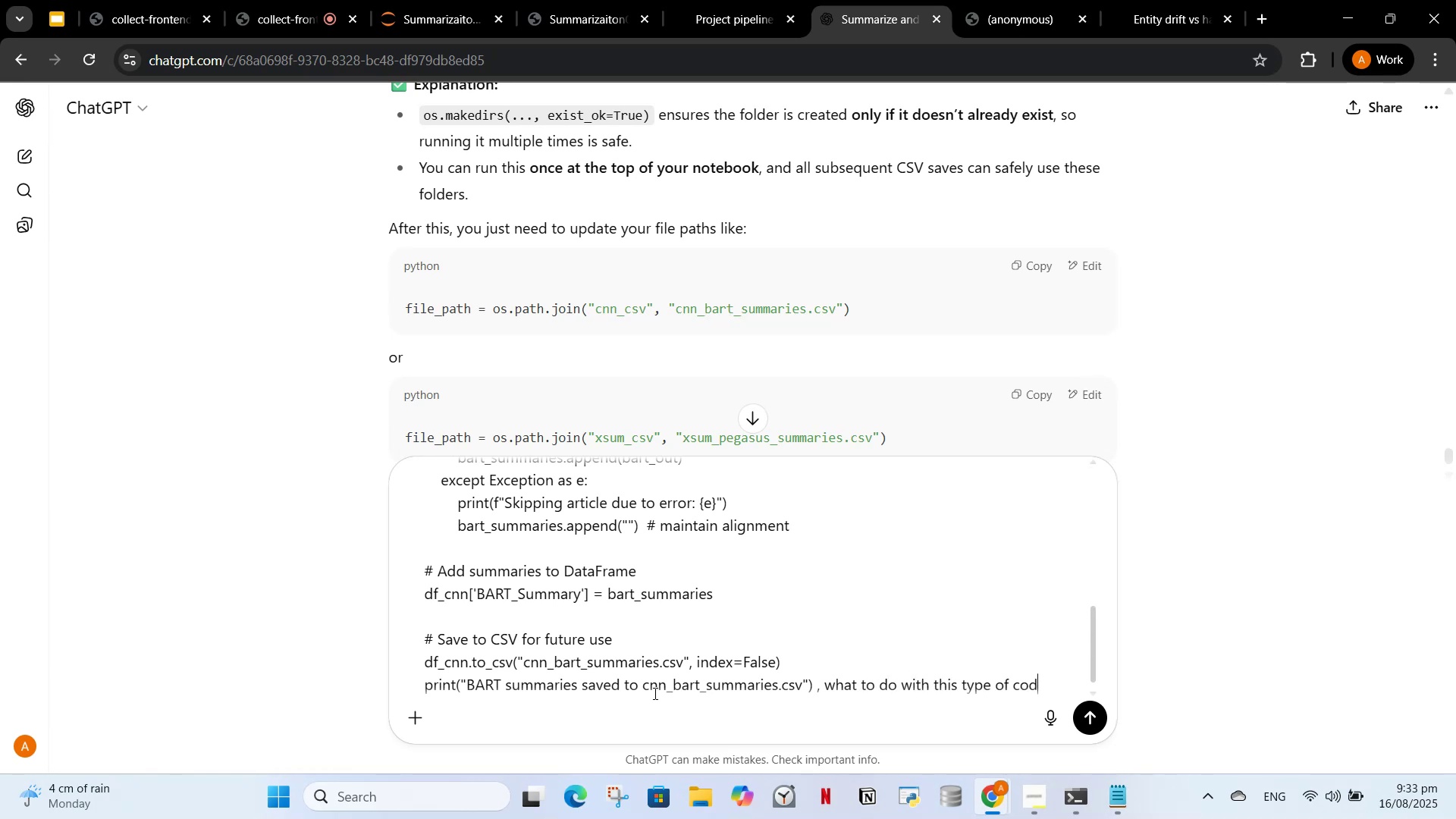 
key(Enter)
 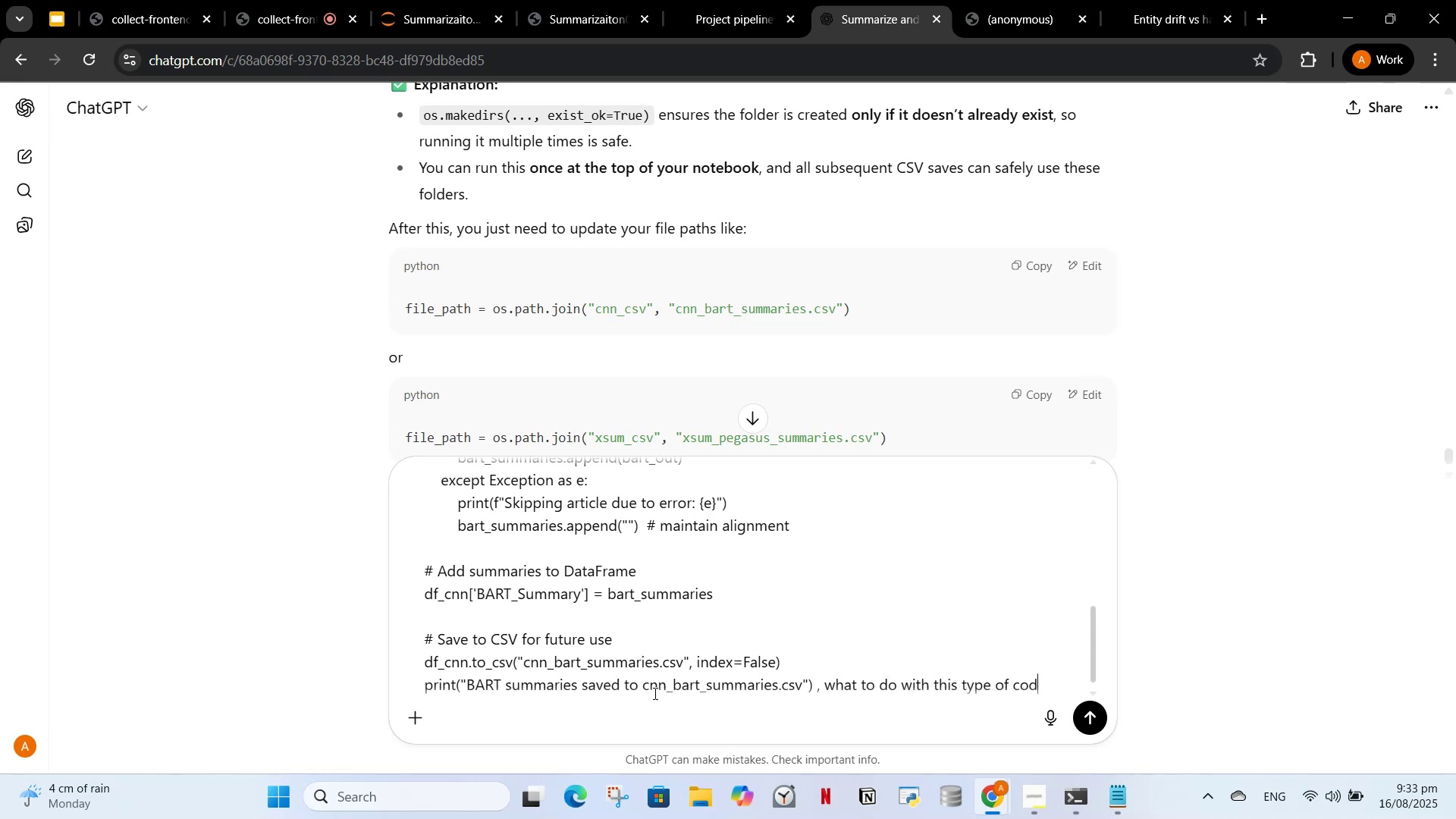 
key(E)
 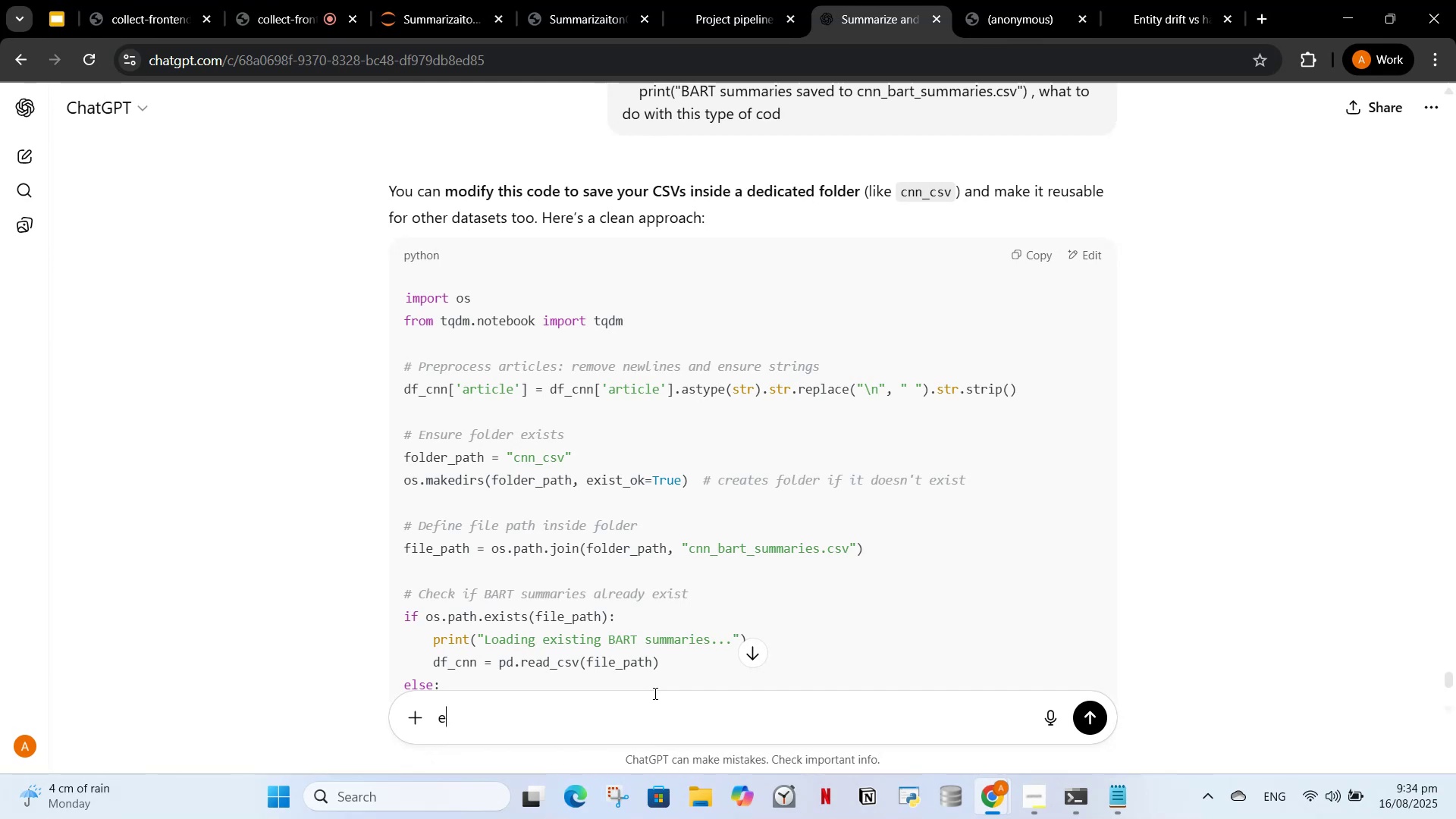 
wait(41.53)
 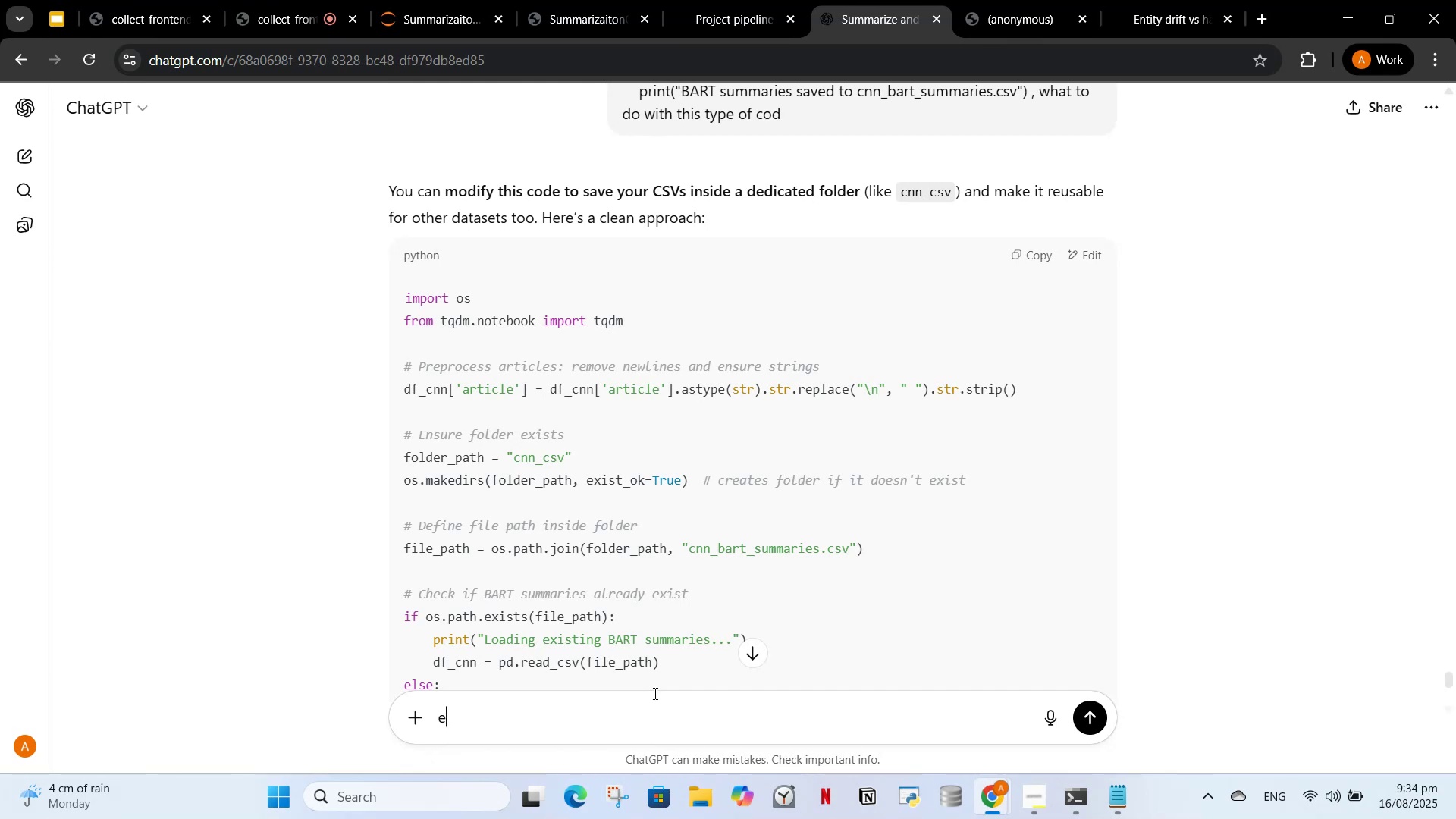 
scroll: coordinate [735, 388], scroll_direction: down, amount: 1.0
 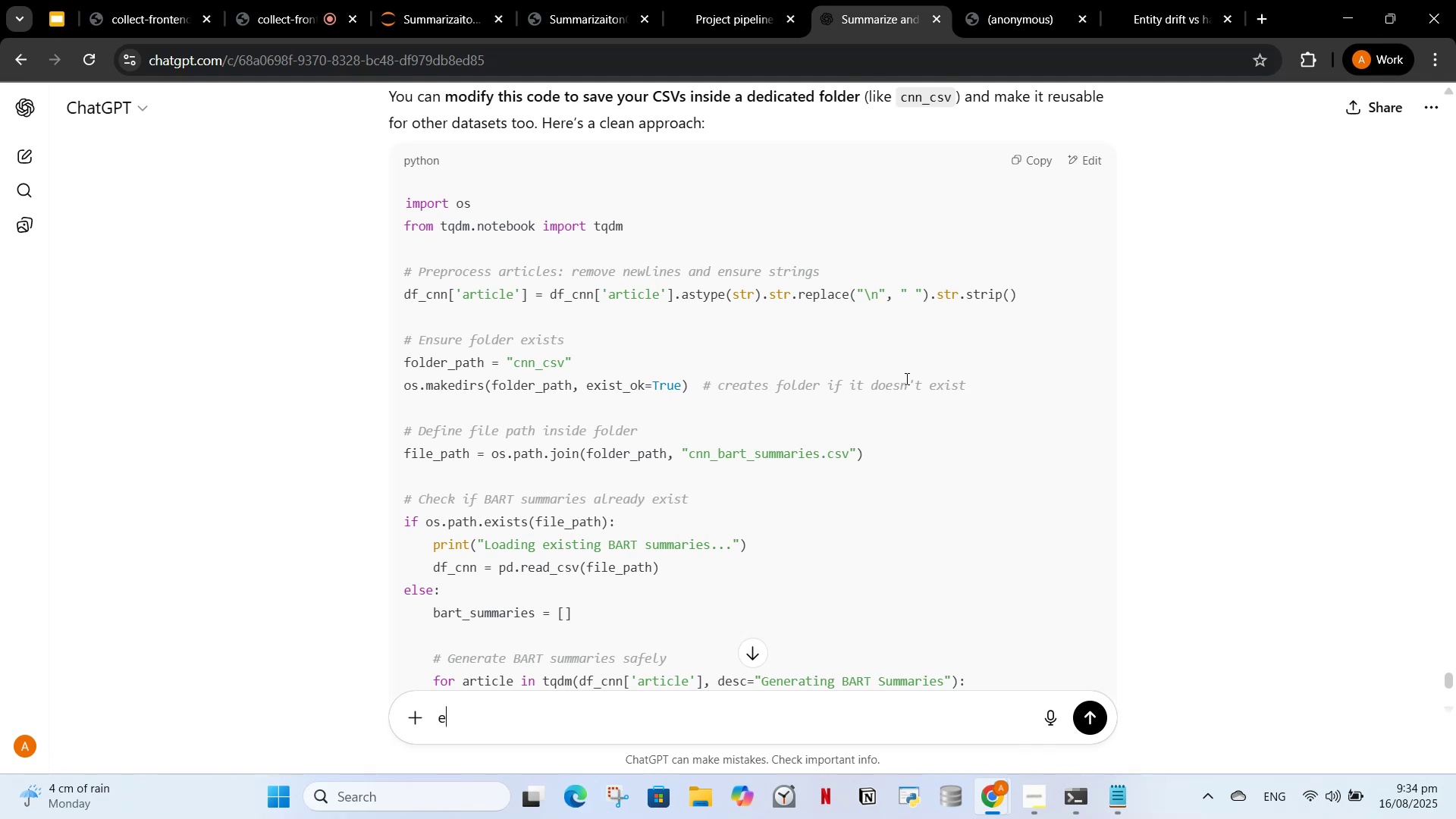 
wait(6.06)
 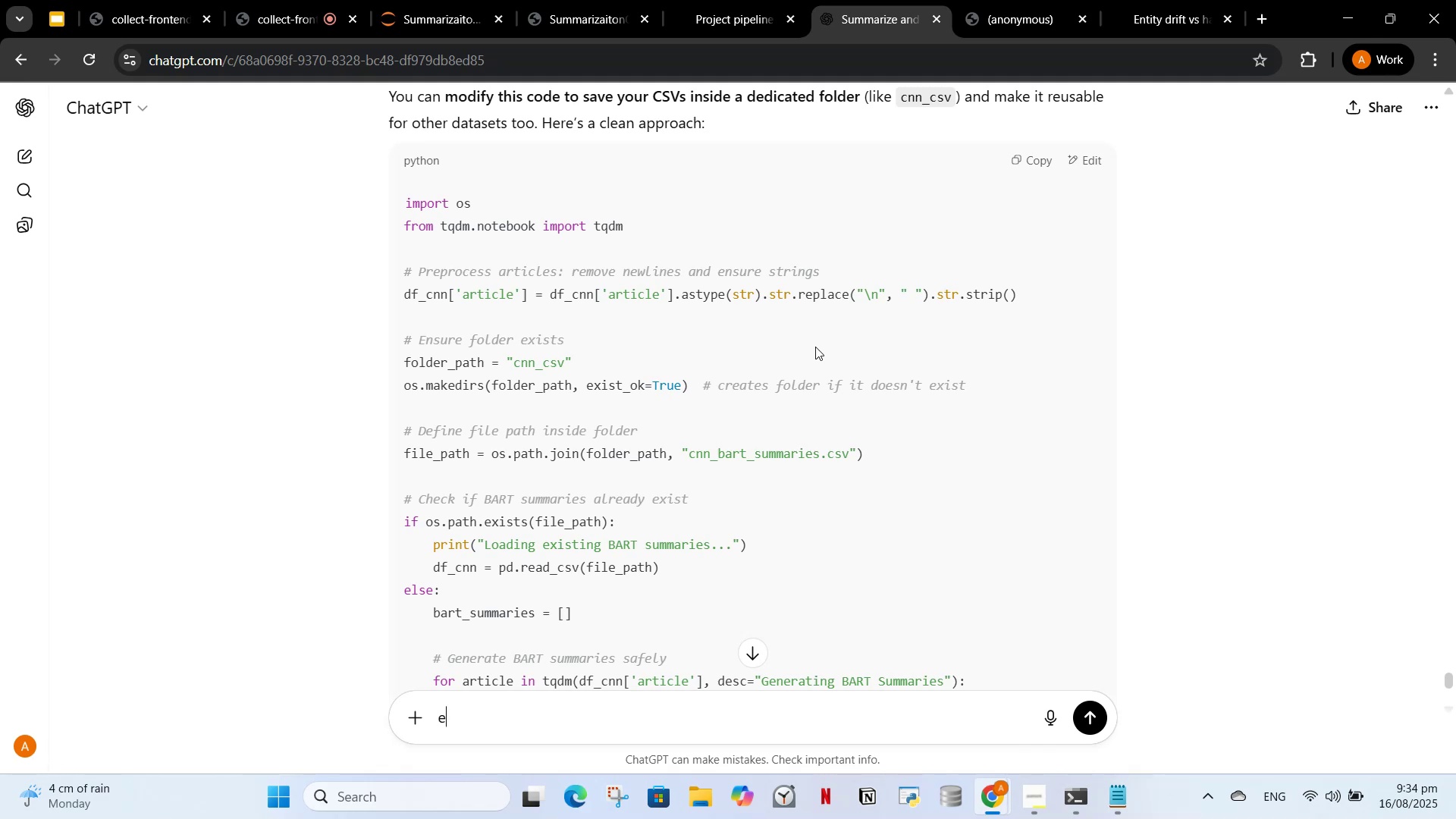 
scroll: coordinate [1004, 341], scroll_direction: down, amount: 6.0
 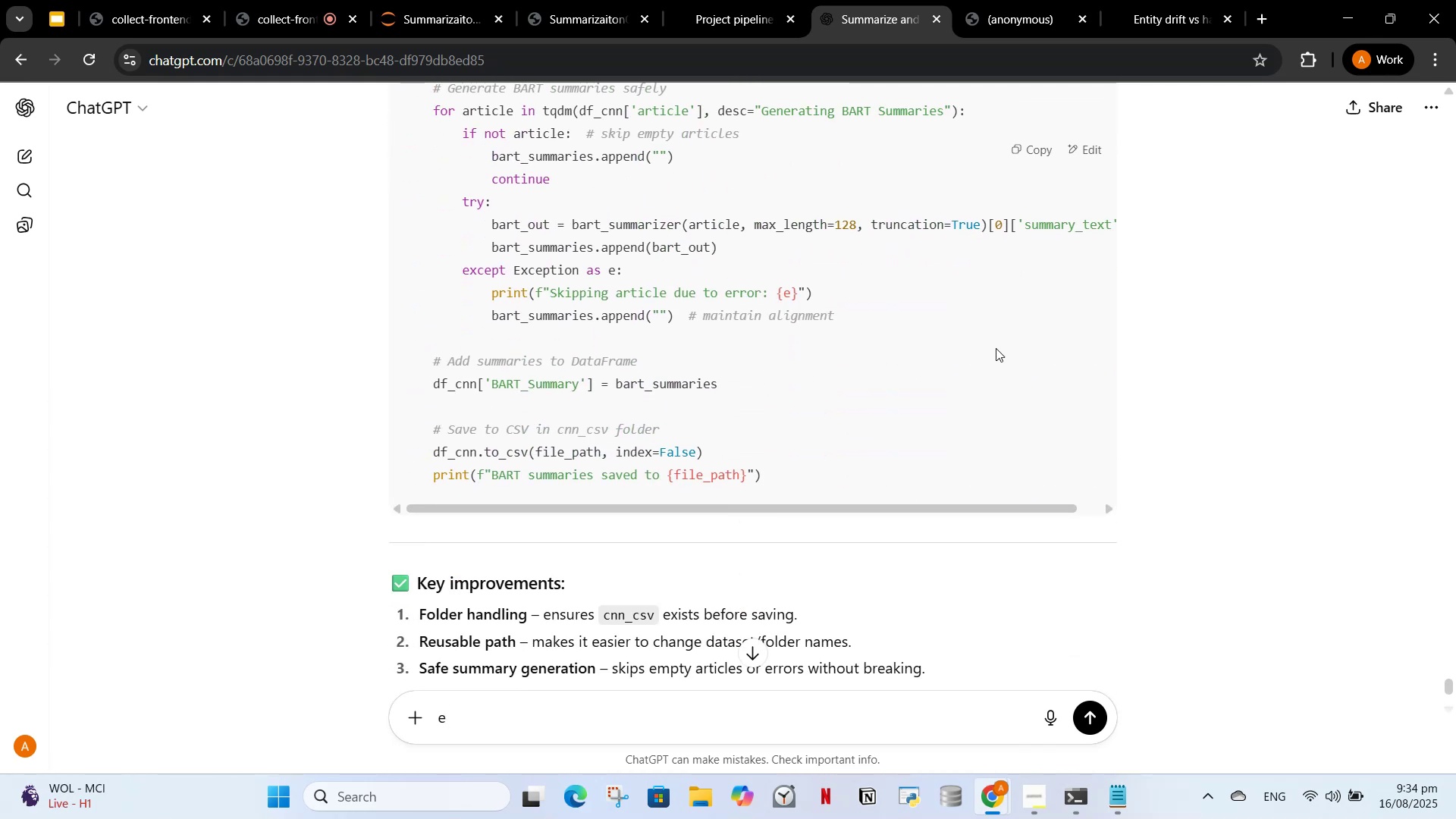 
scroll: coordinate [722, 402], scroll_direction: up, amount: 1.0
 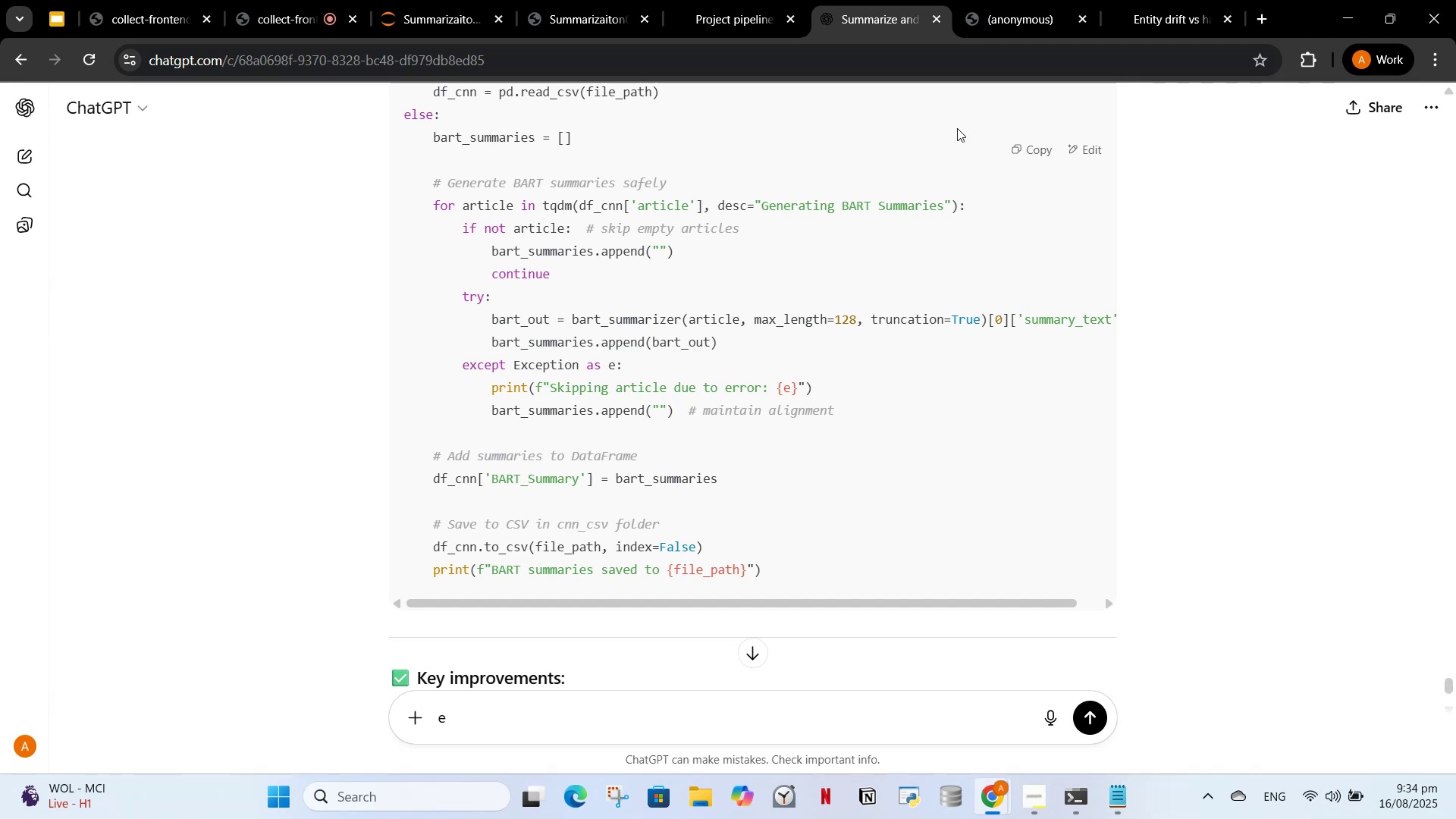 
left_click([1031, 148])
 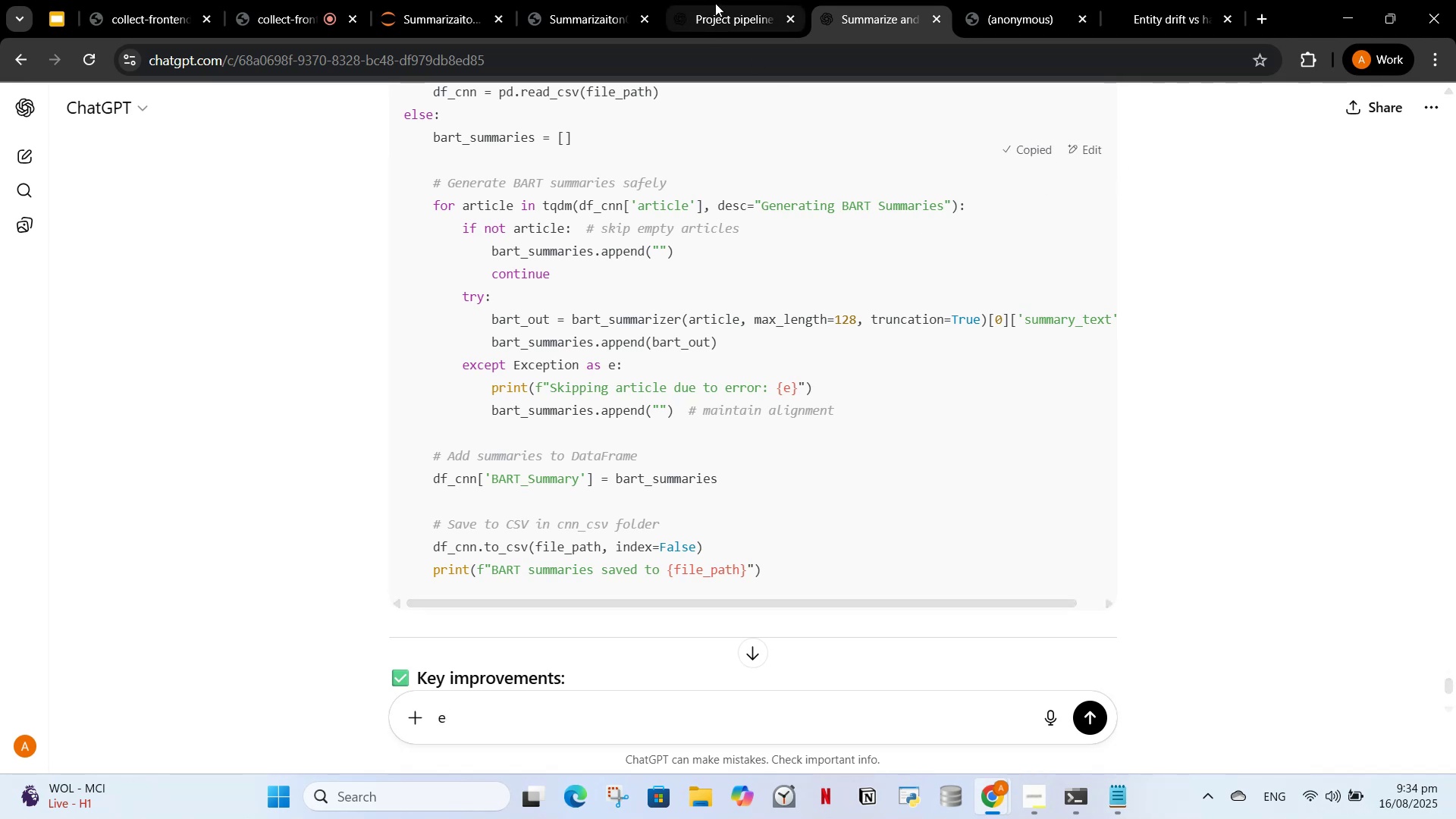 
left_click([715, 3])
 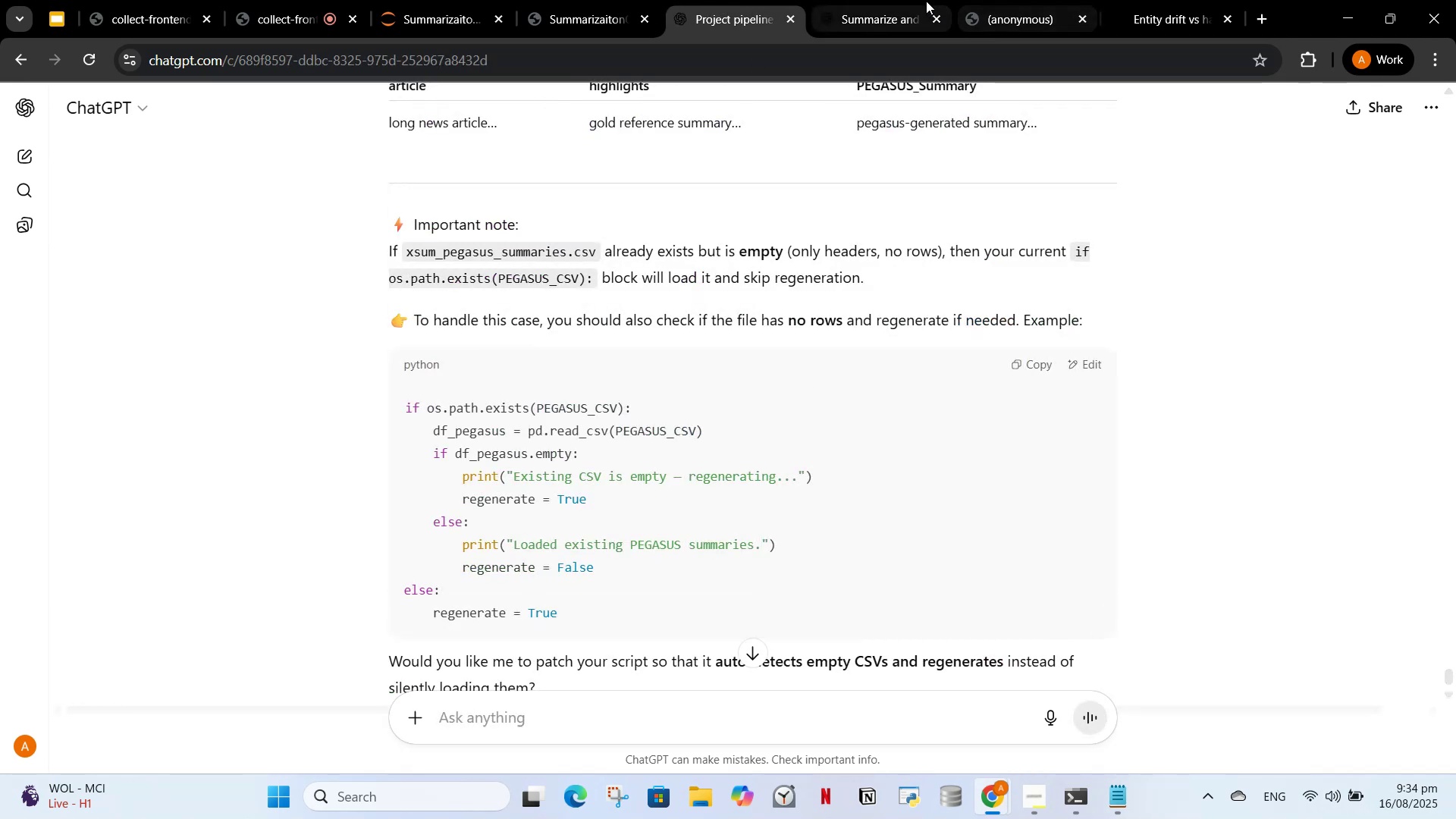 
left_click([926, 1])
 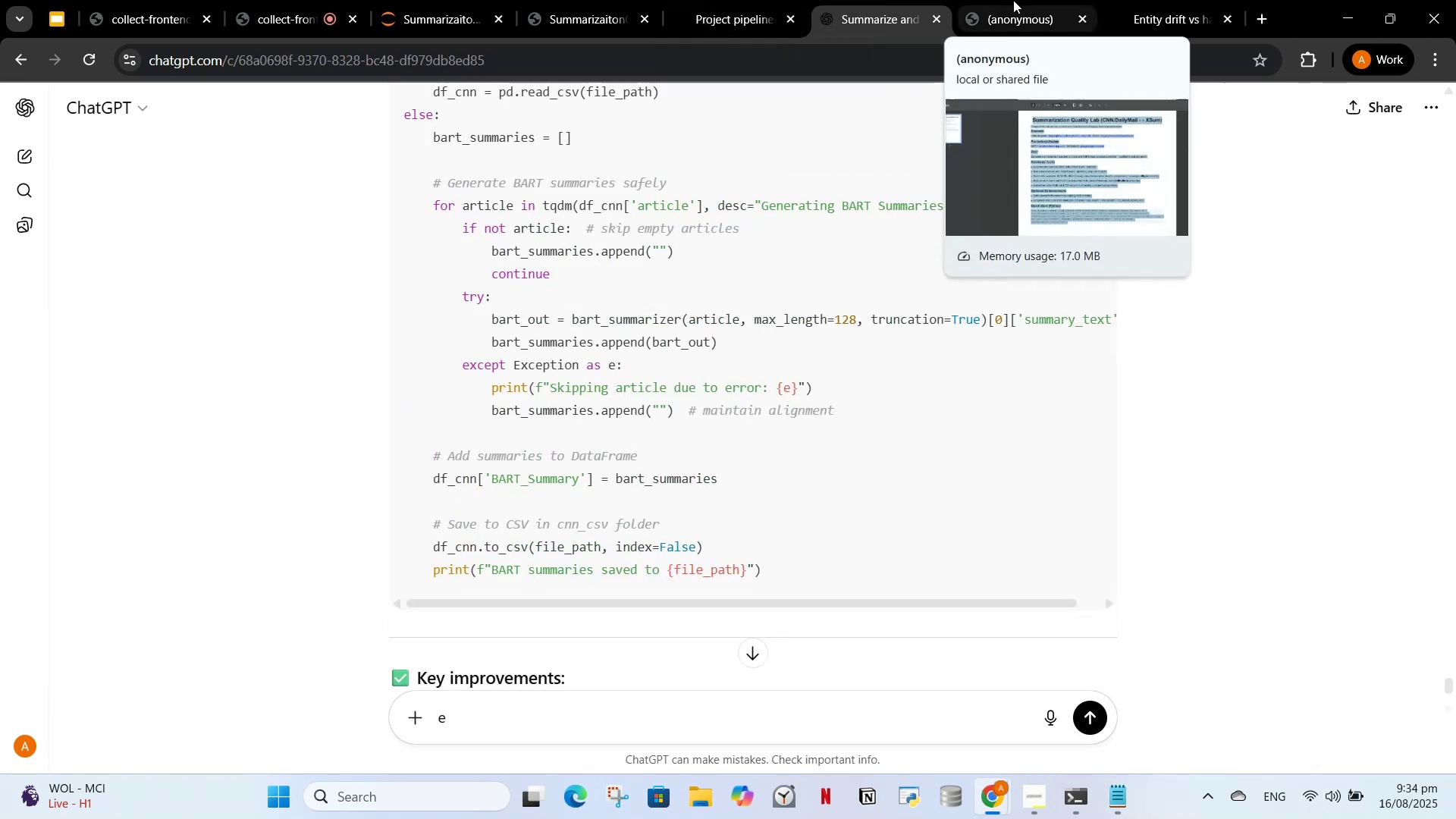 
left_click([1009, 5])
 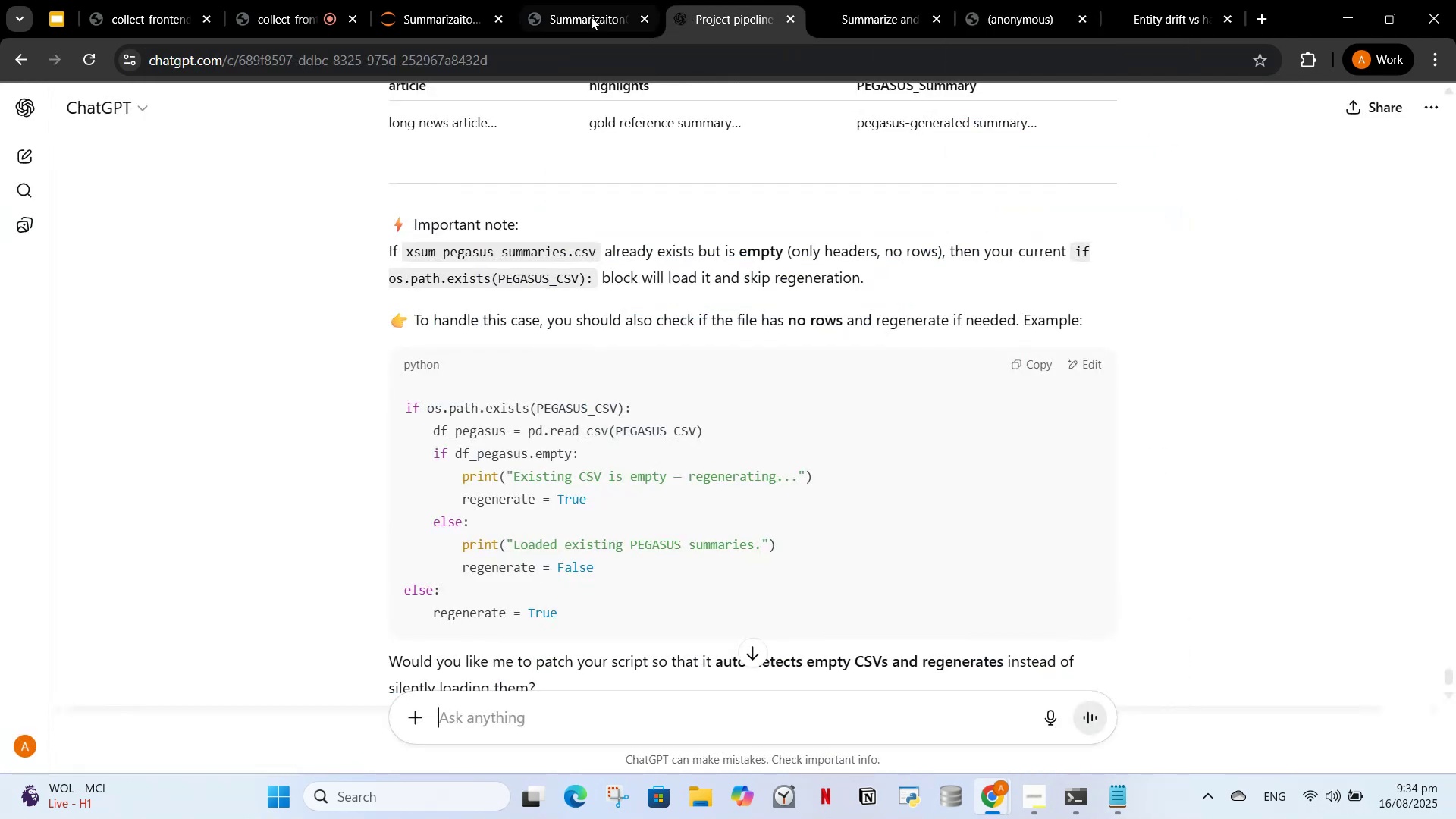 
double_click([582, 17])
 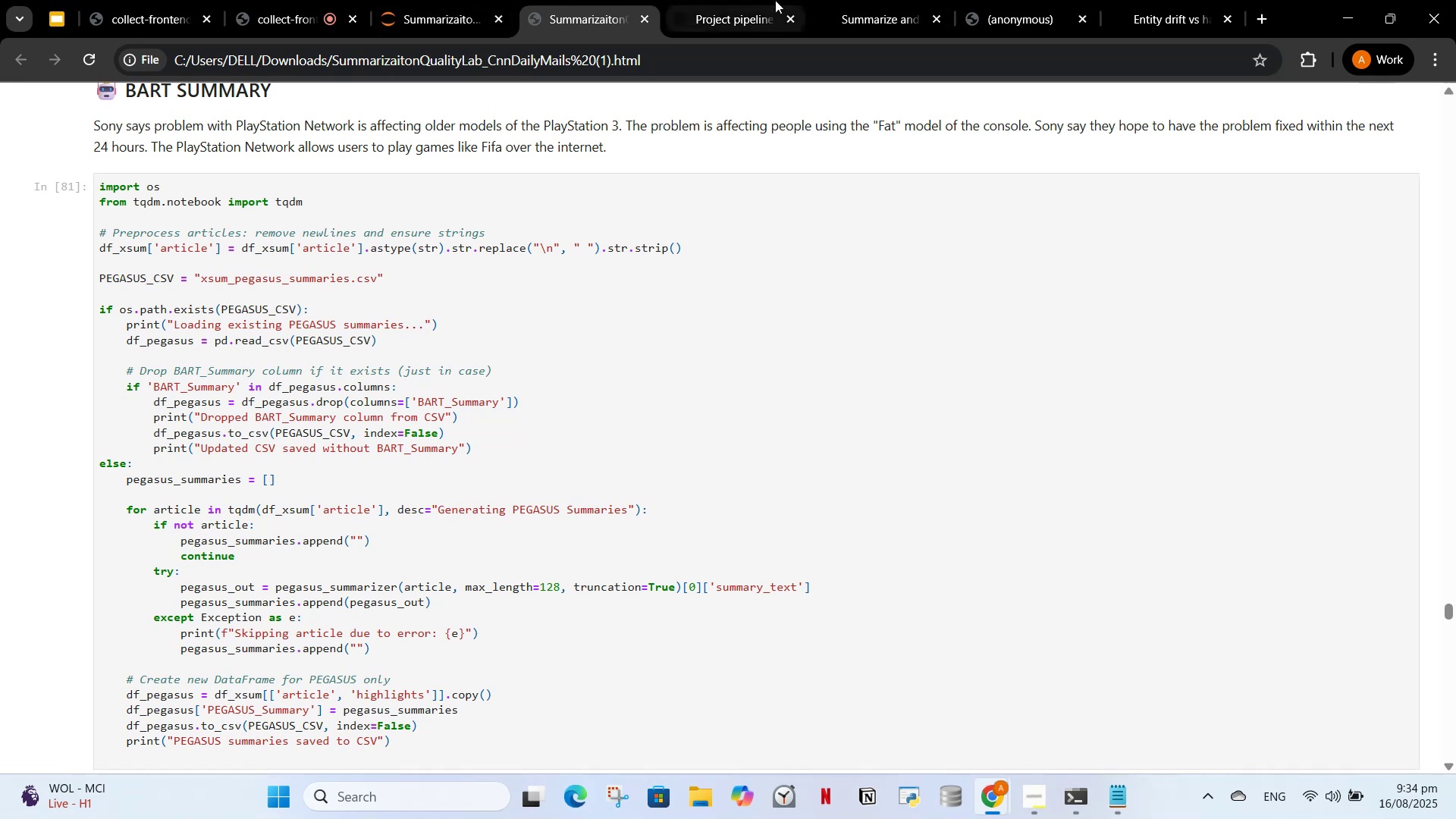 
left_click([927, 0])
 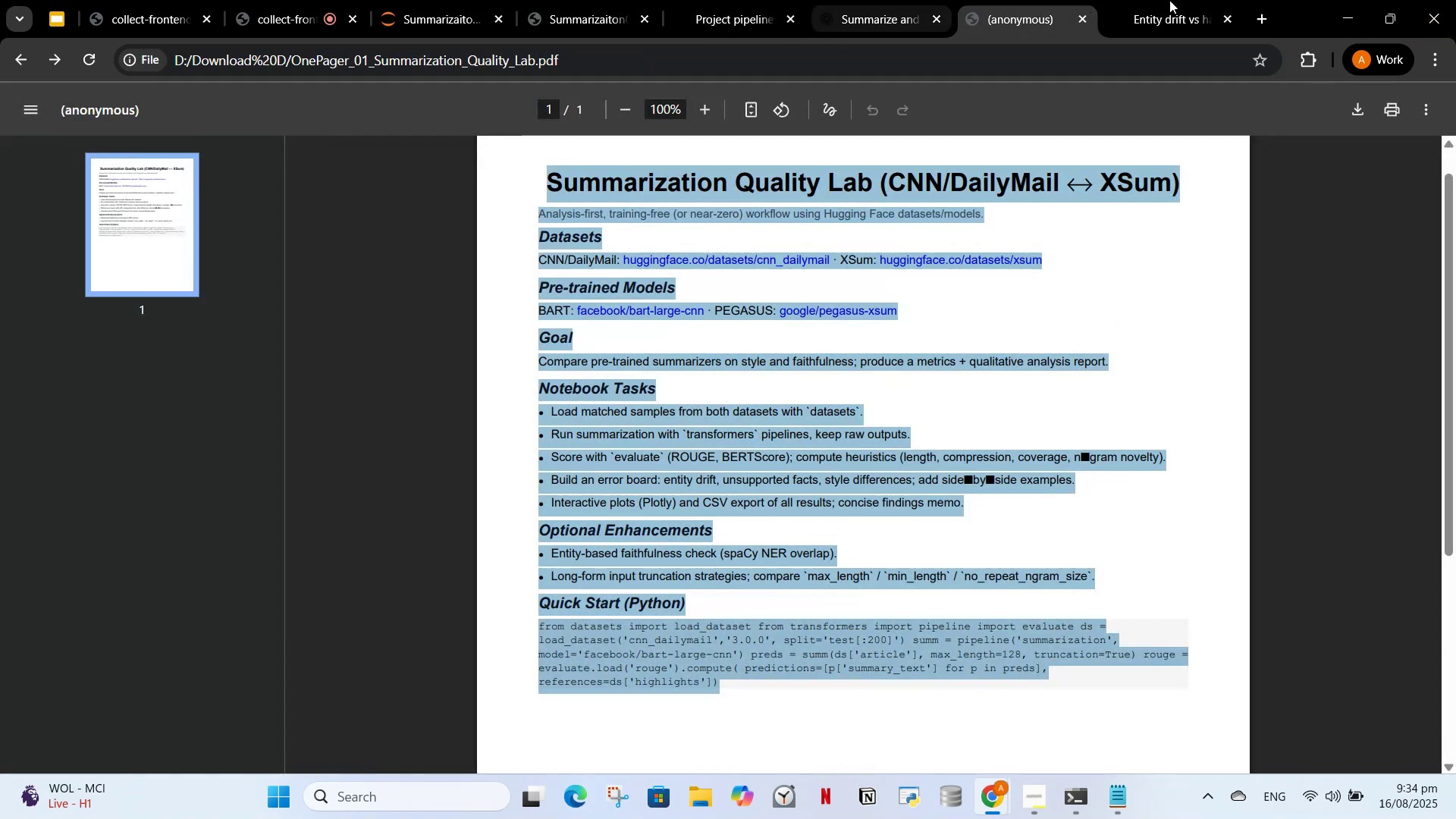 
double_click([1138, 2])
 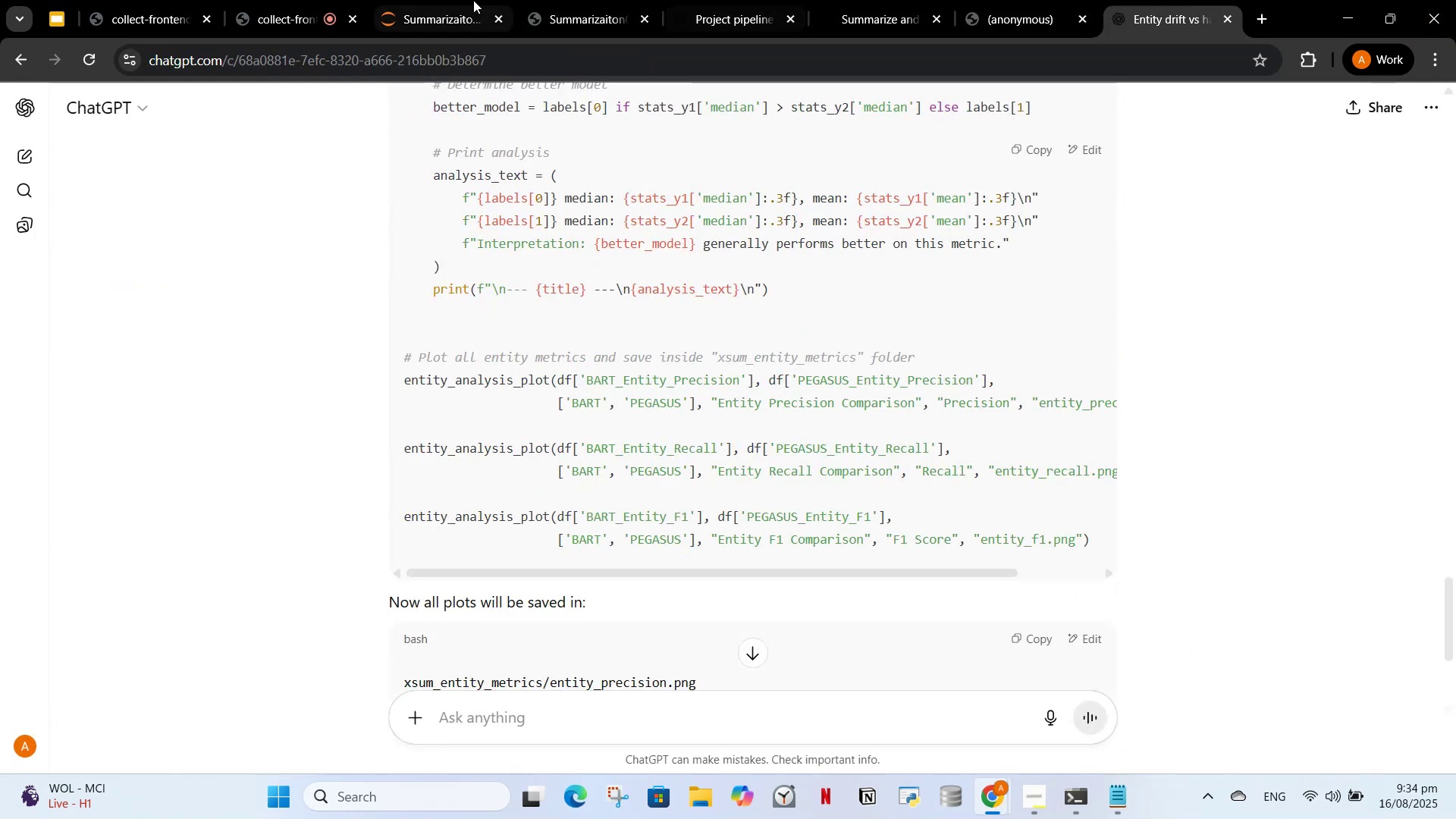 
left_click([464, 0])
 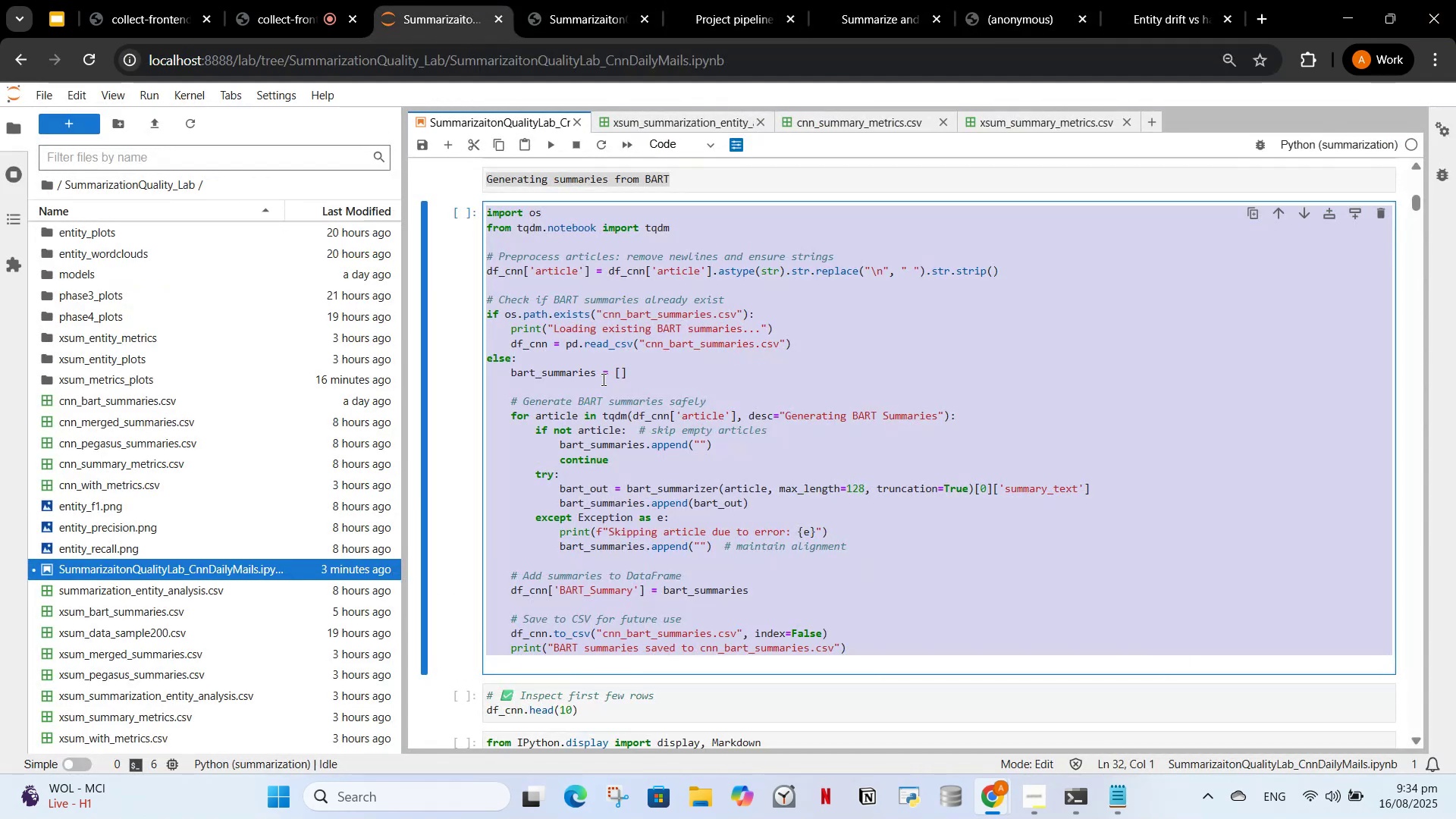 
scroll: coordinate [622, 453], scroll_direction: up, amount: 21.0
 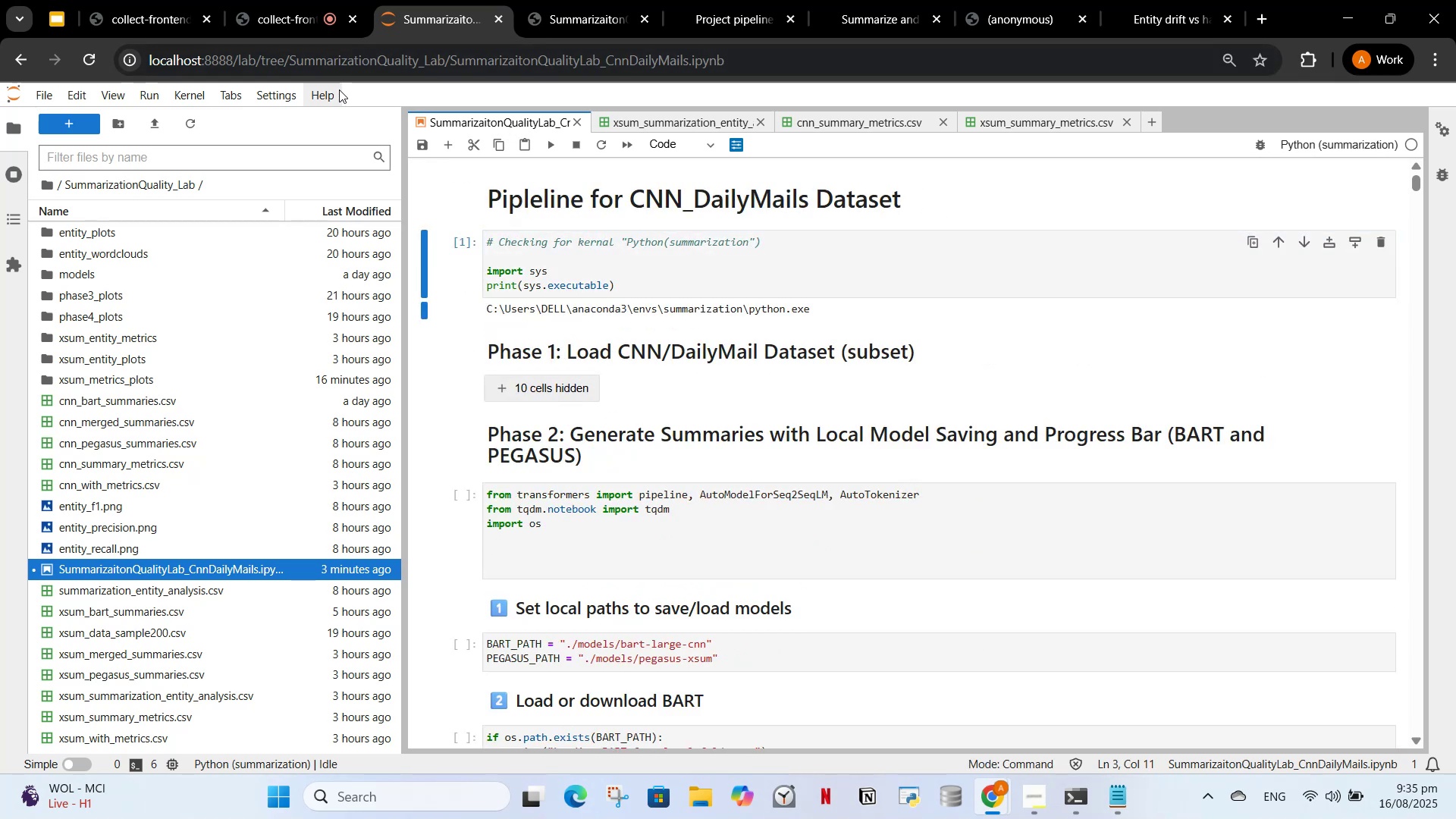 
left_click([206, 105])
 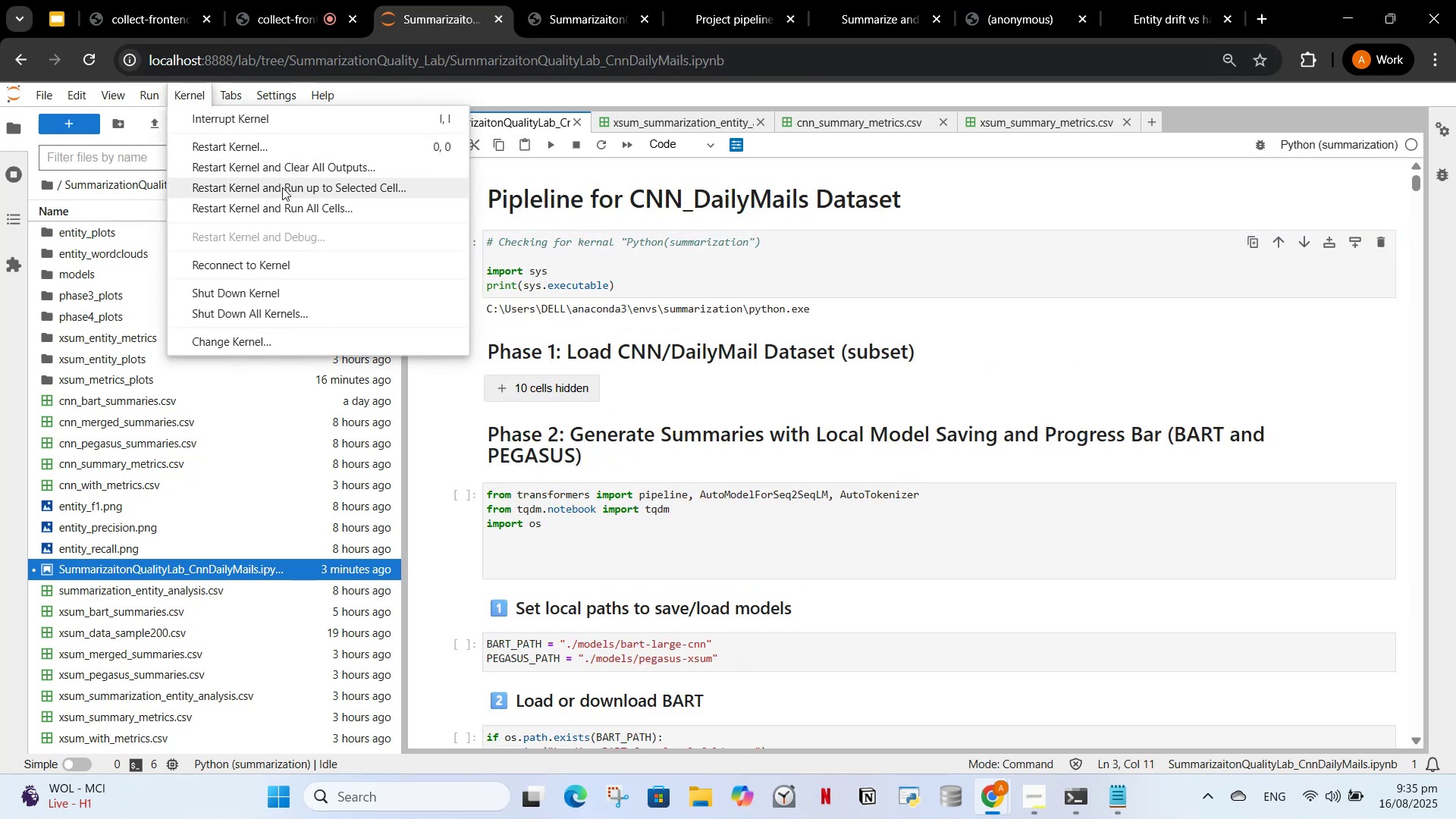 
left_click([282, 169])
 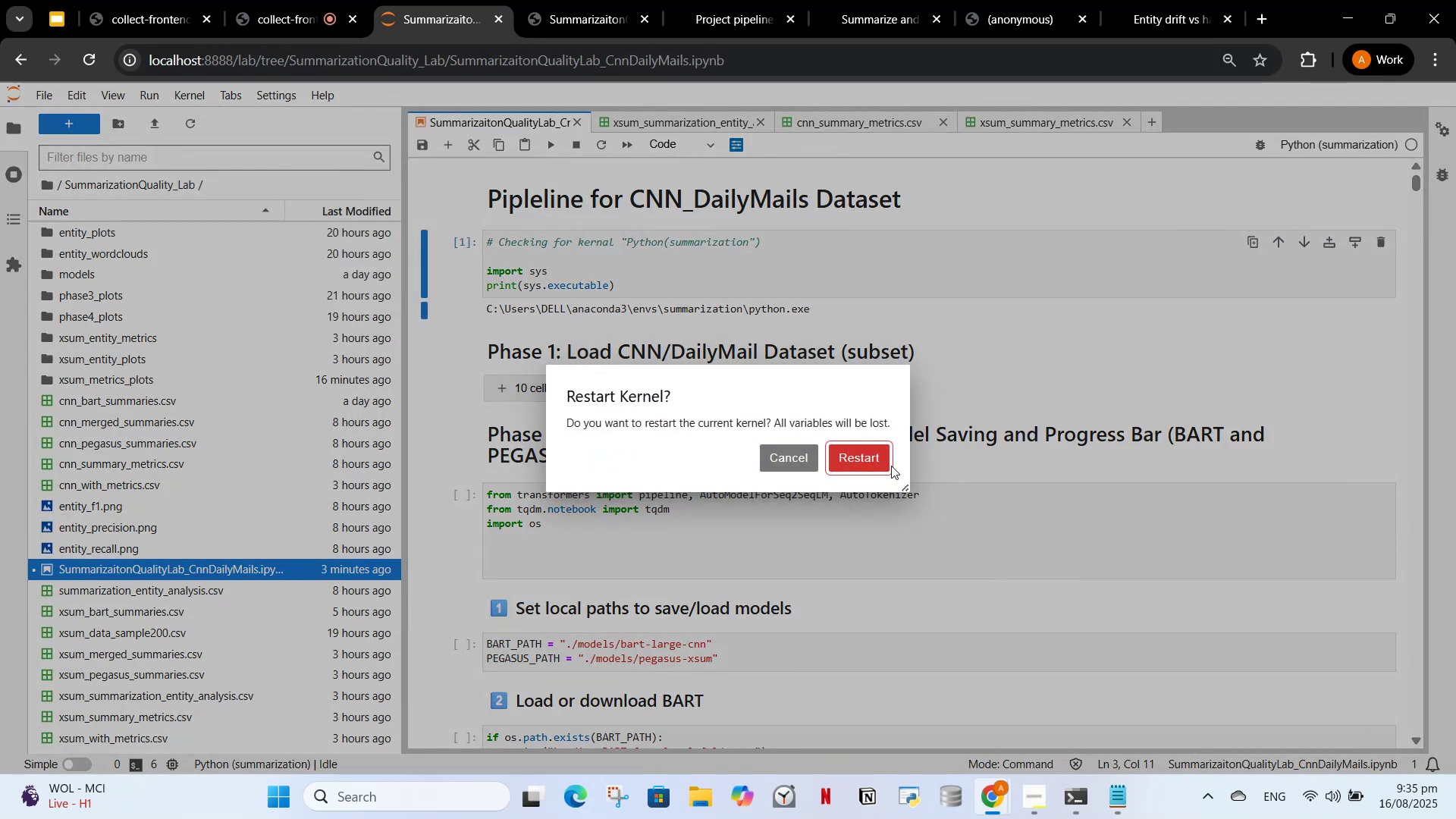 
left_click([886, 469])
 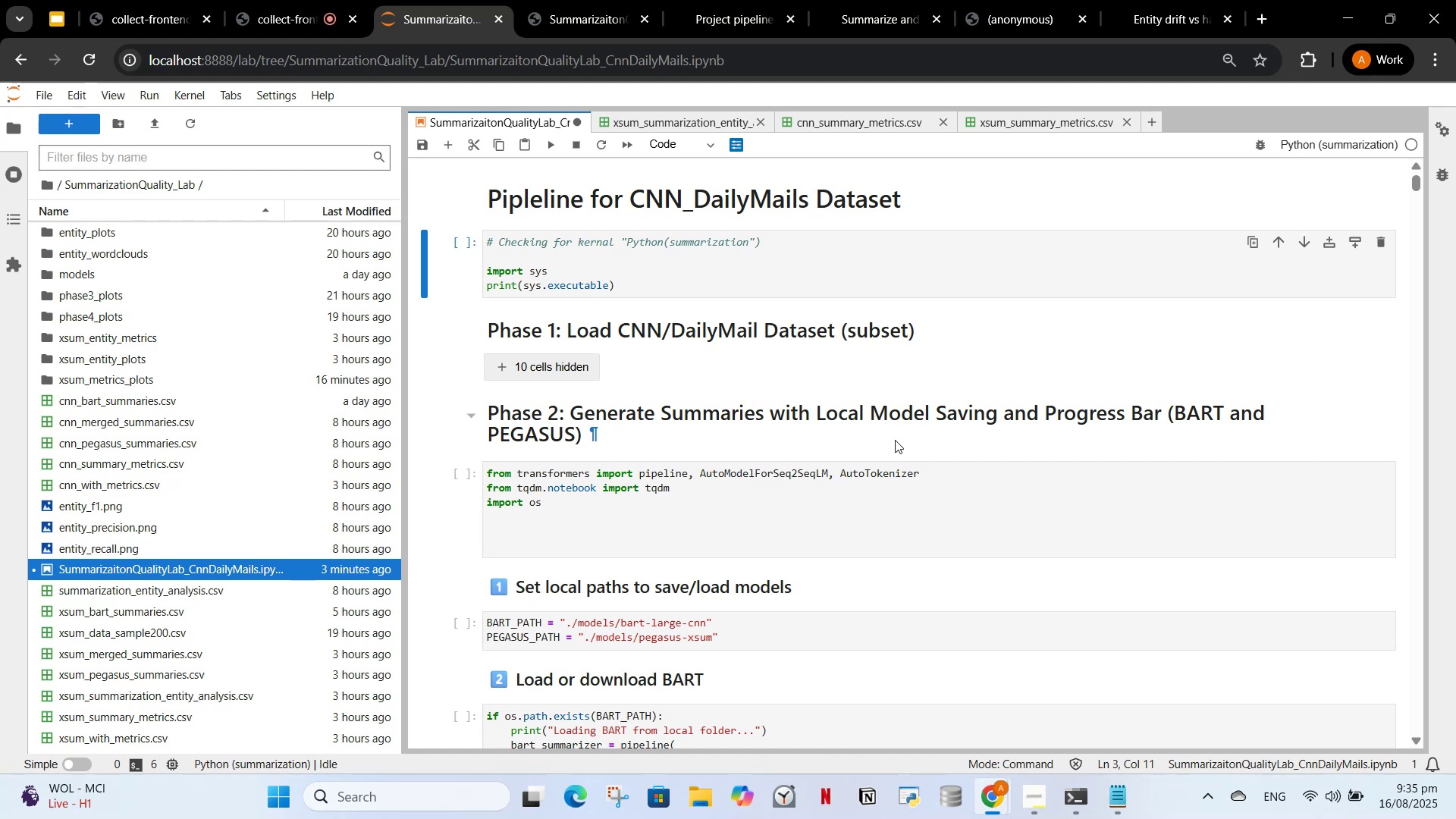 
wait(5.78)
 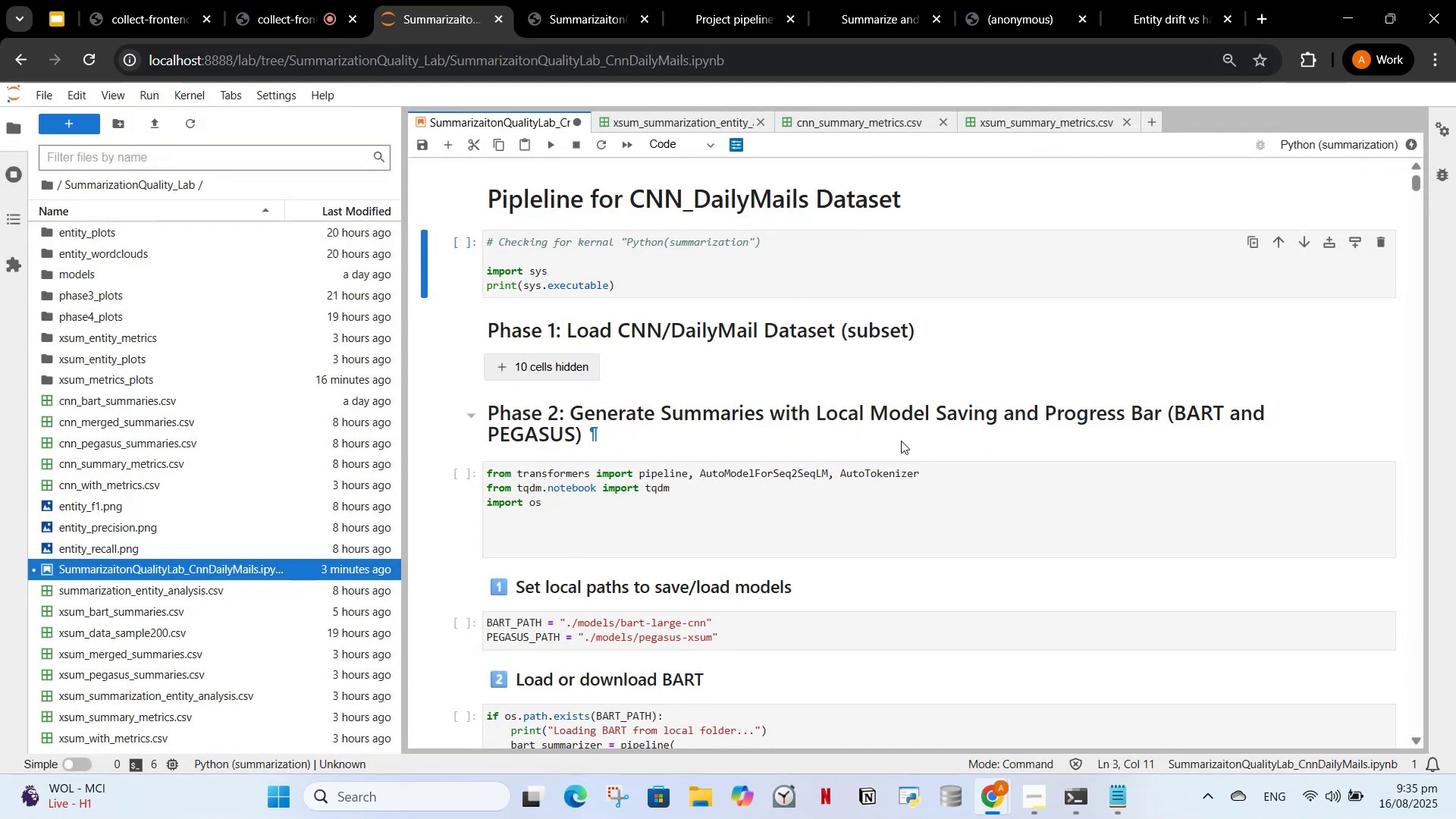 
left_click_drag(start_coordinate=[564, 277], to_coordinate=[563, 281])
 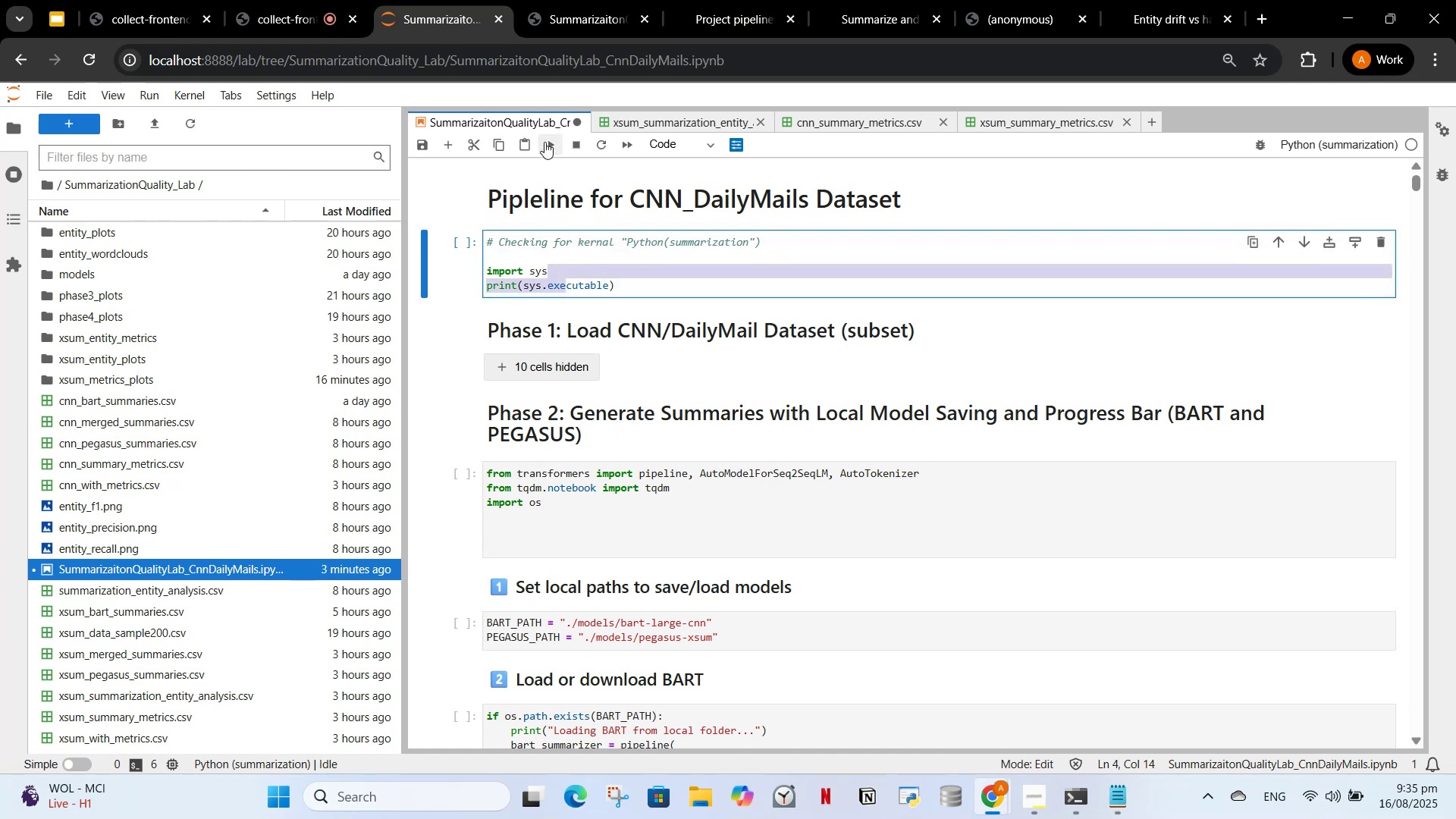 
left_click([544, 142])
 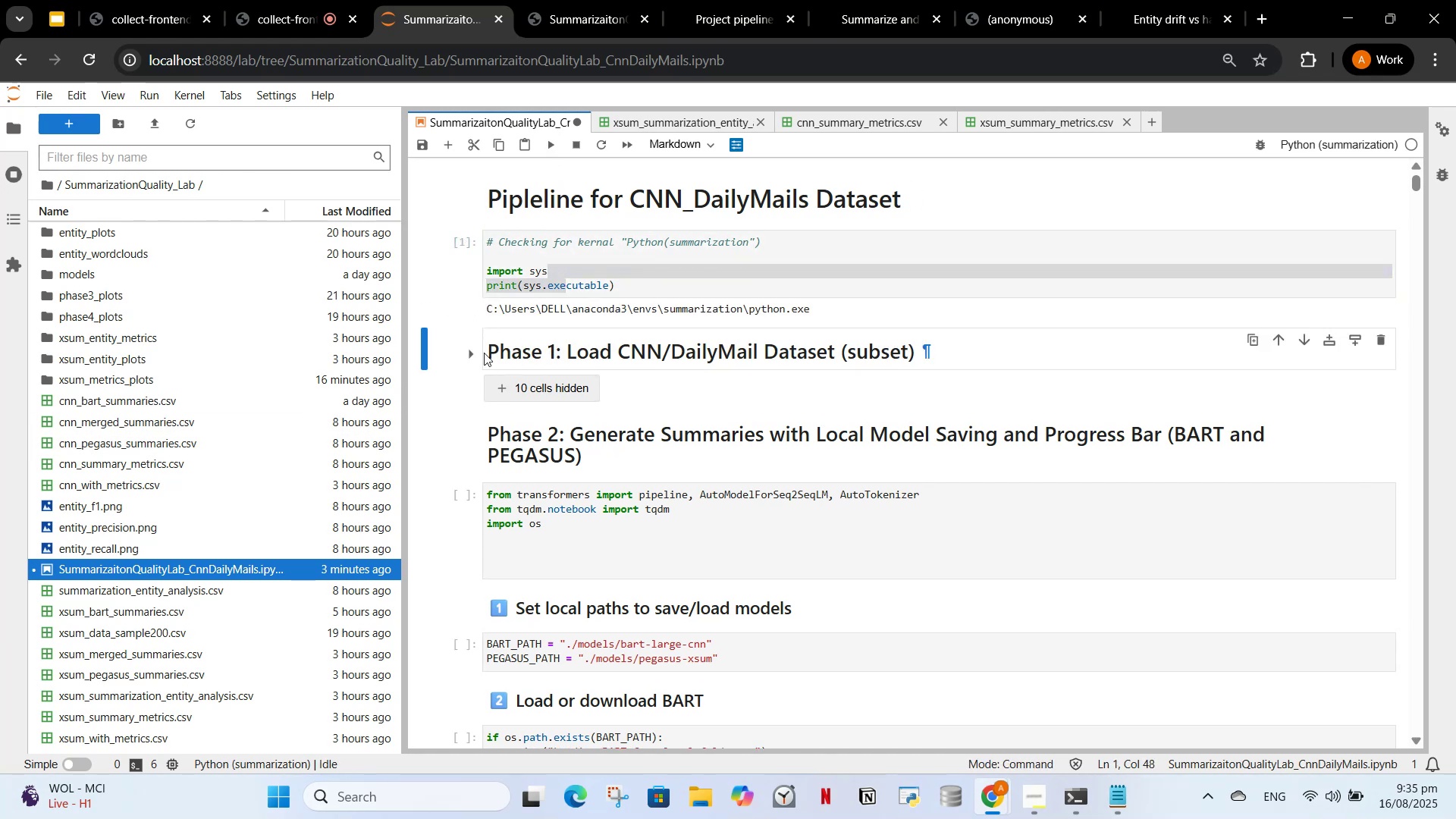 
left_click([469, 351])
 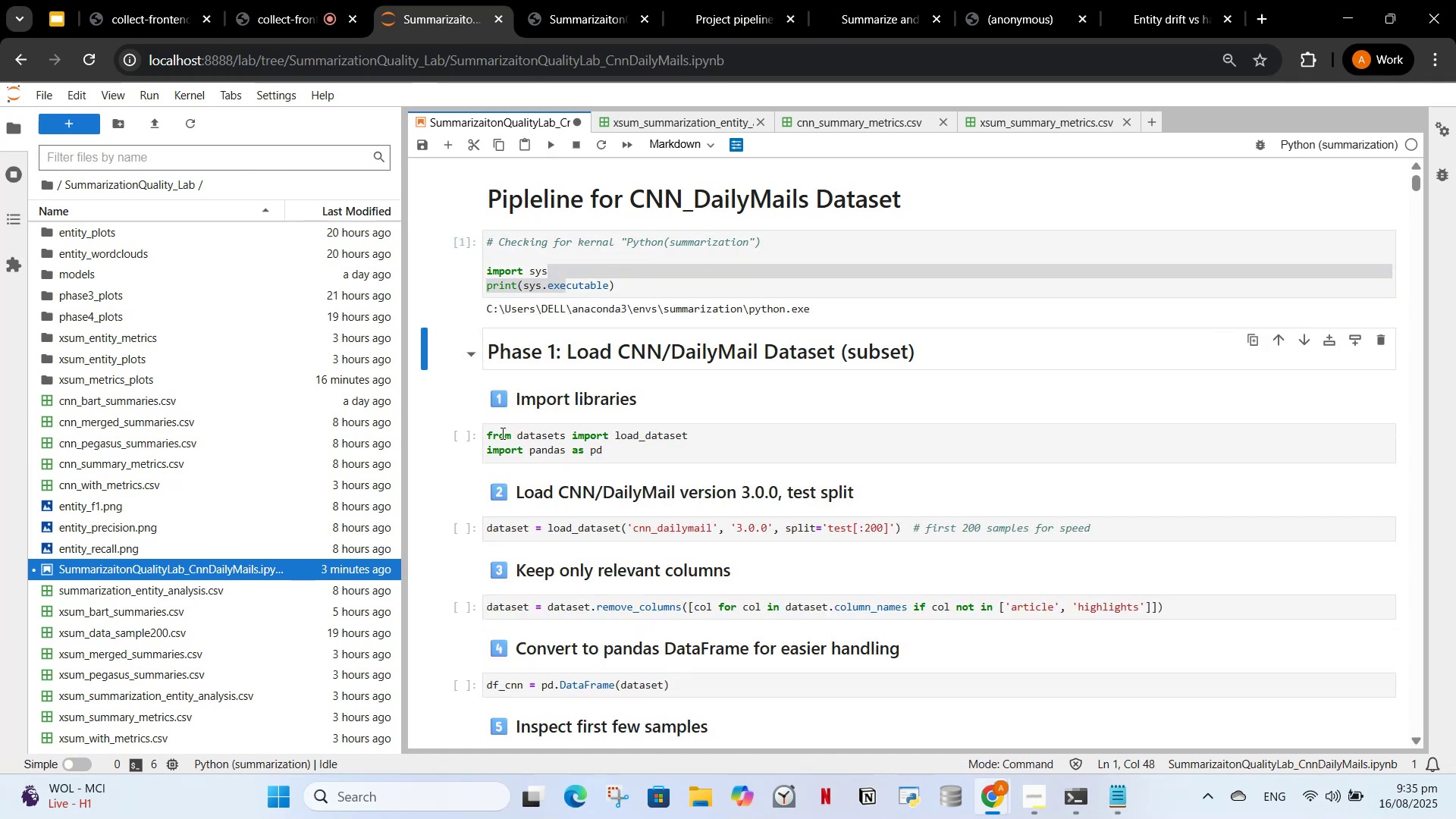 
left_click([501, 433])
 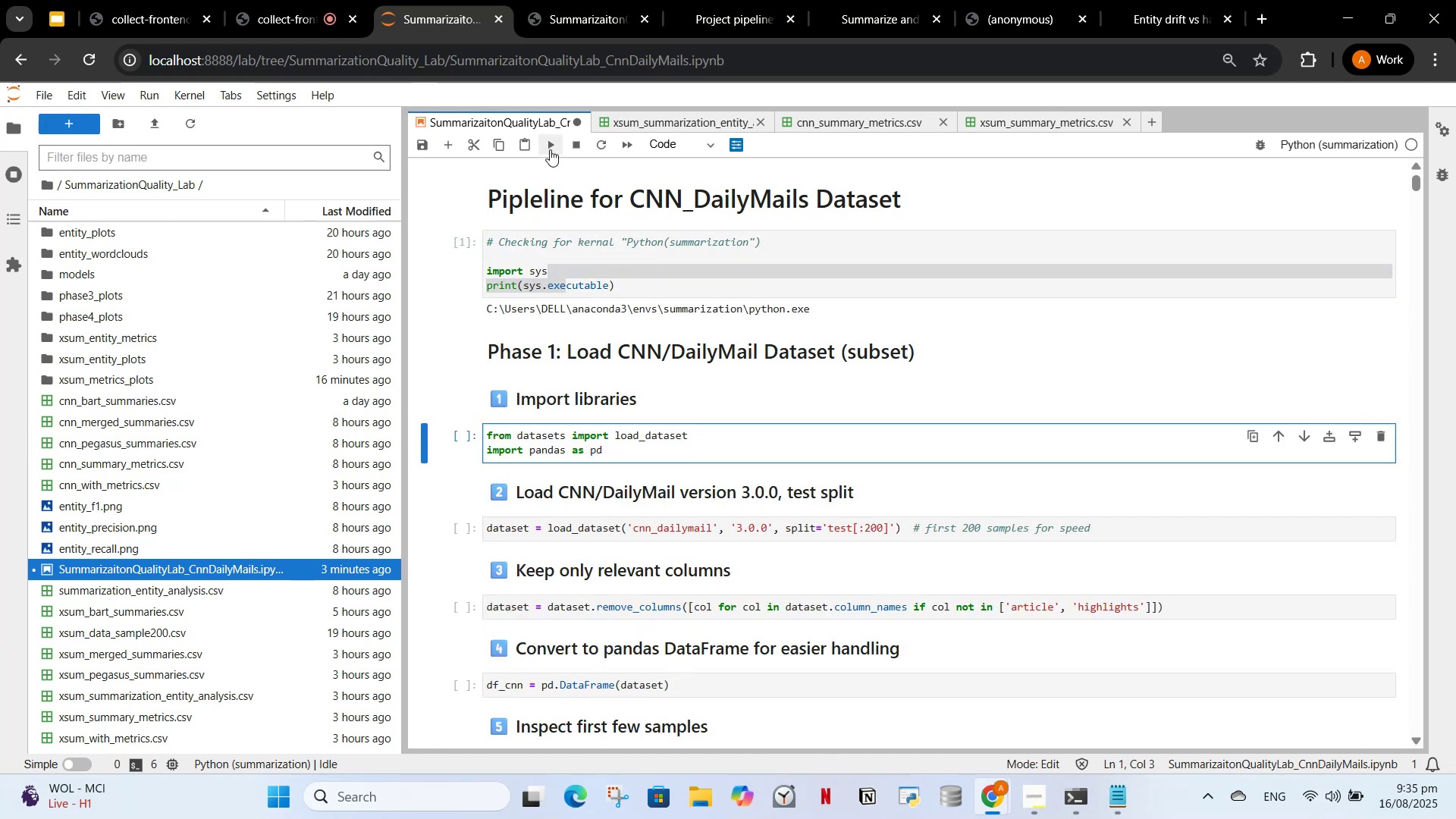 
left_click([550, 149])
 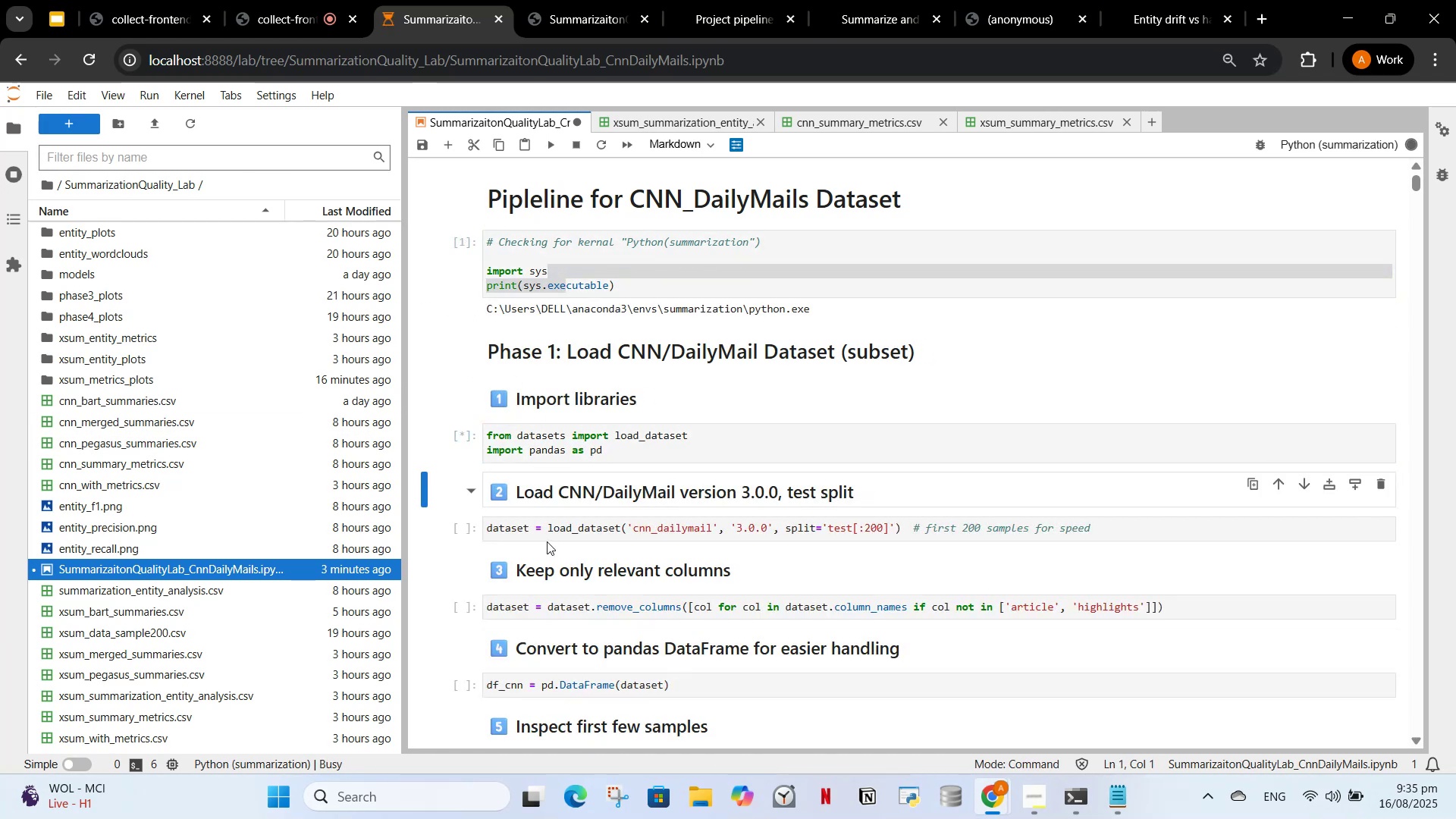 
left_click([546, 533])
 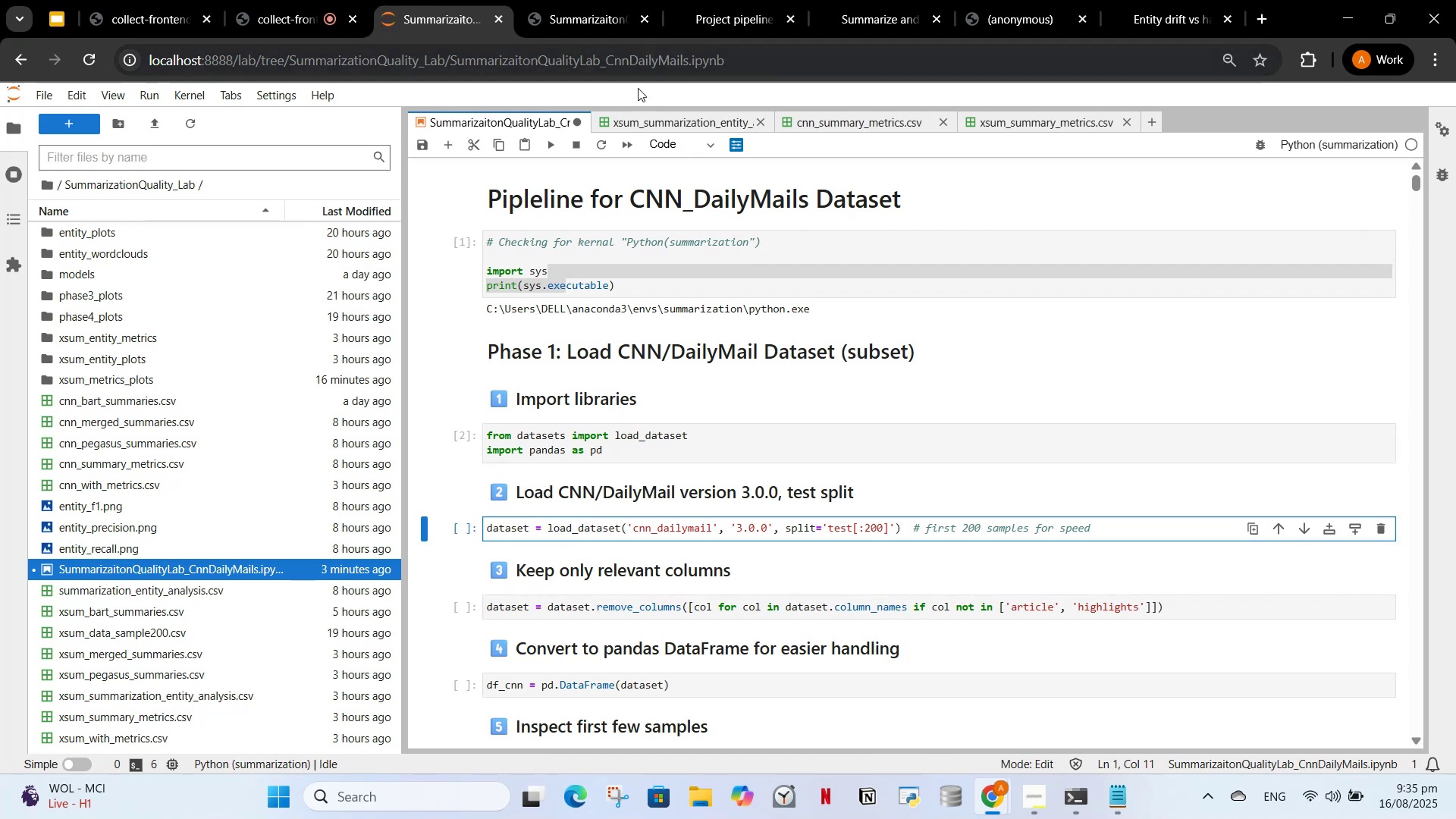 
left_click([558, 149])
 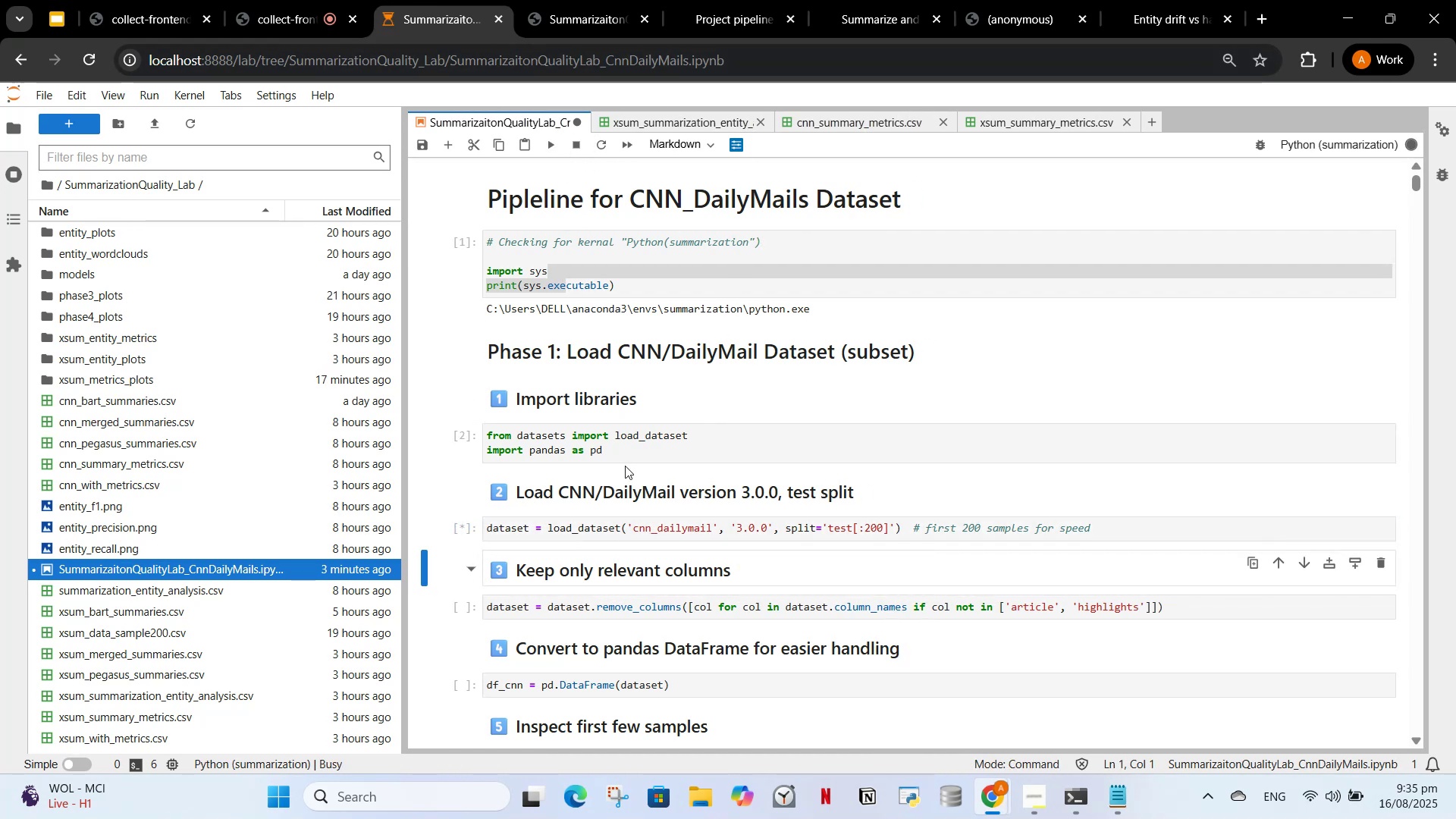 
scroll: coordinate [633, 465], scroll_direction: down, amount: 3.0
 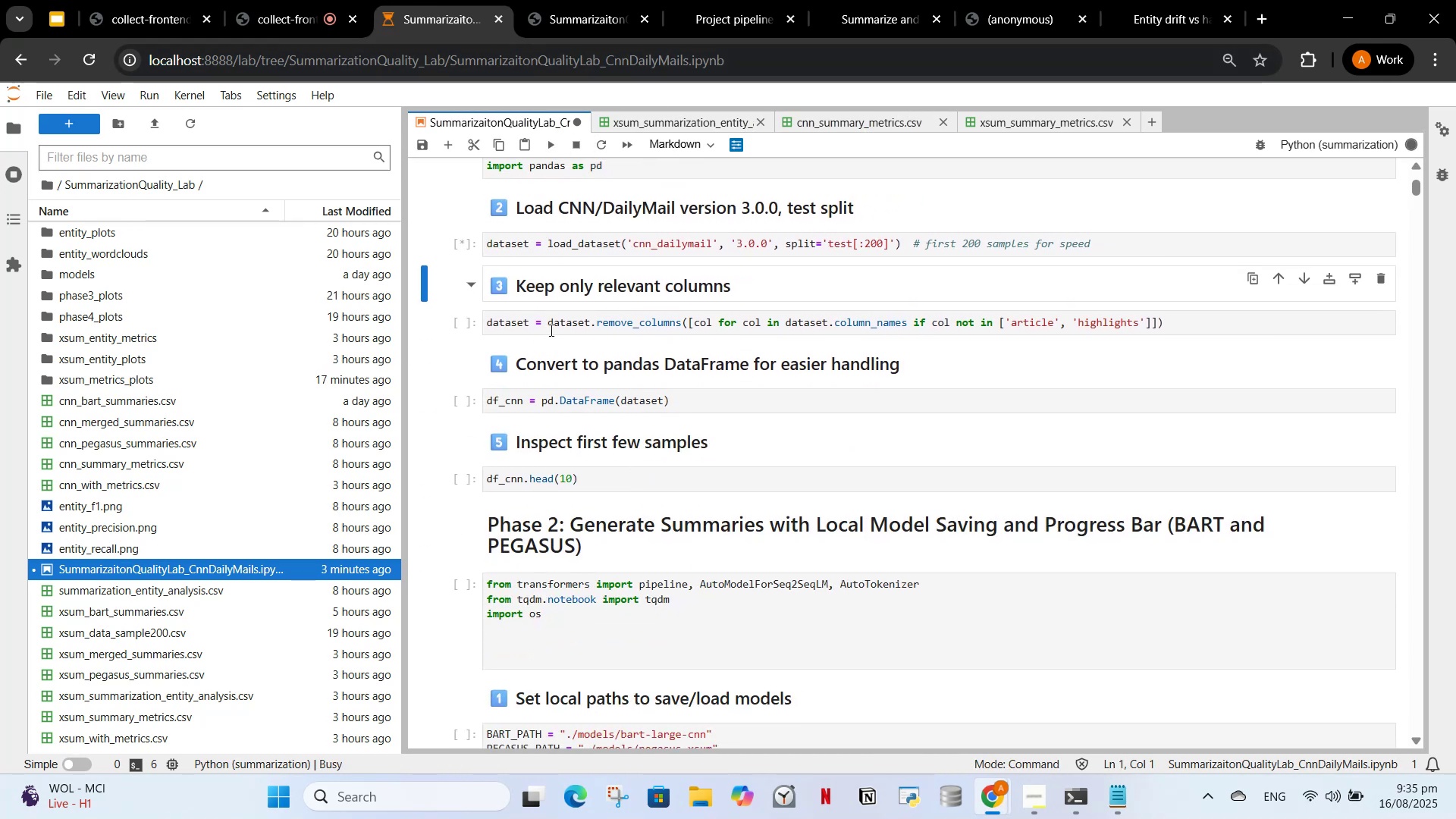 
left_click([550, 320])
 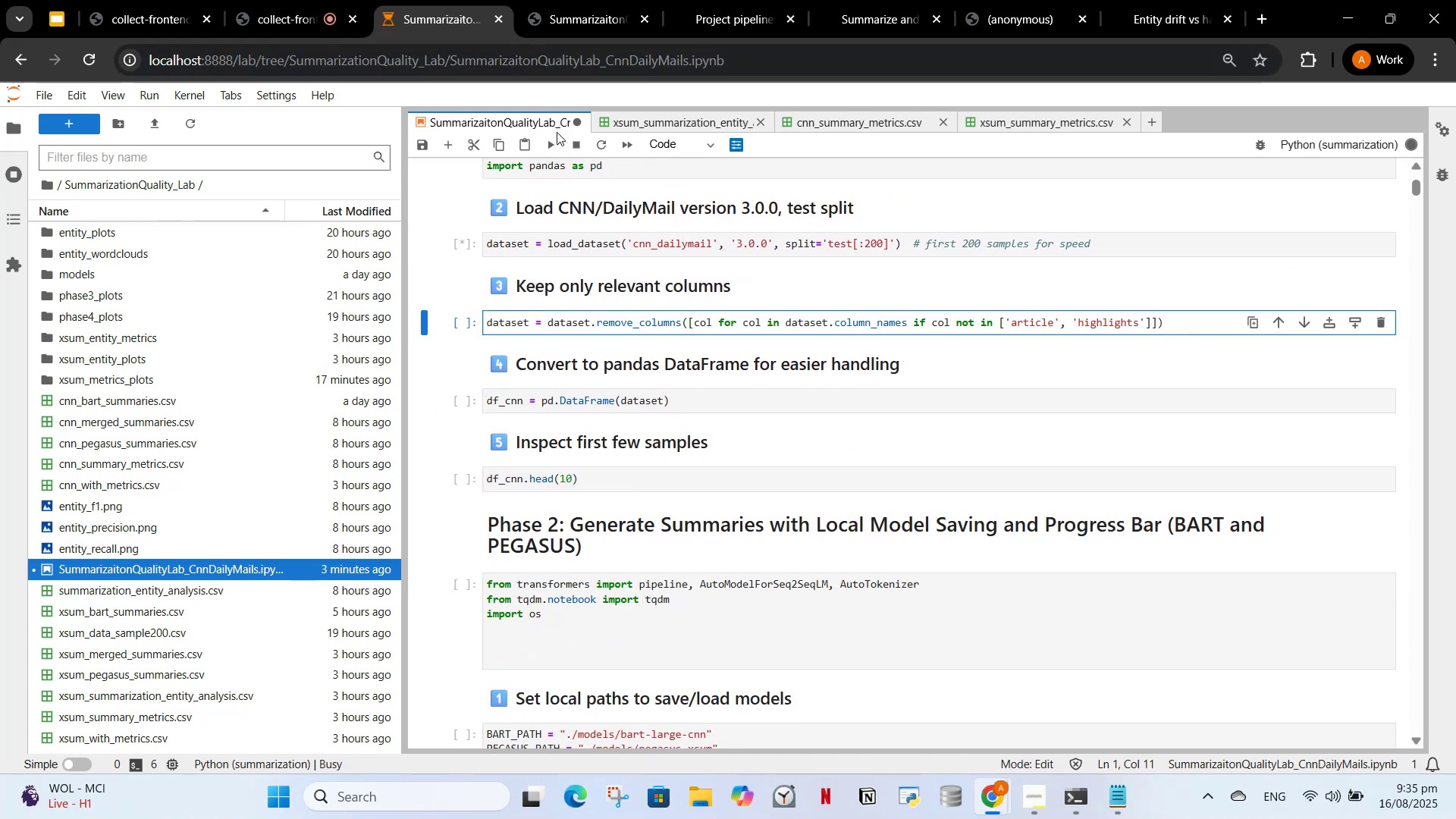 
mouse_move([545, 158])
 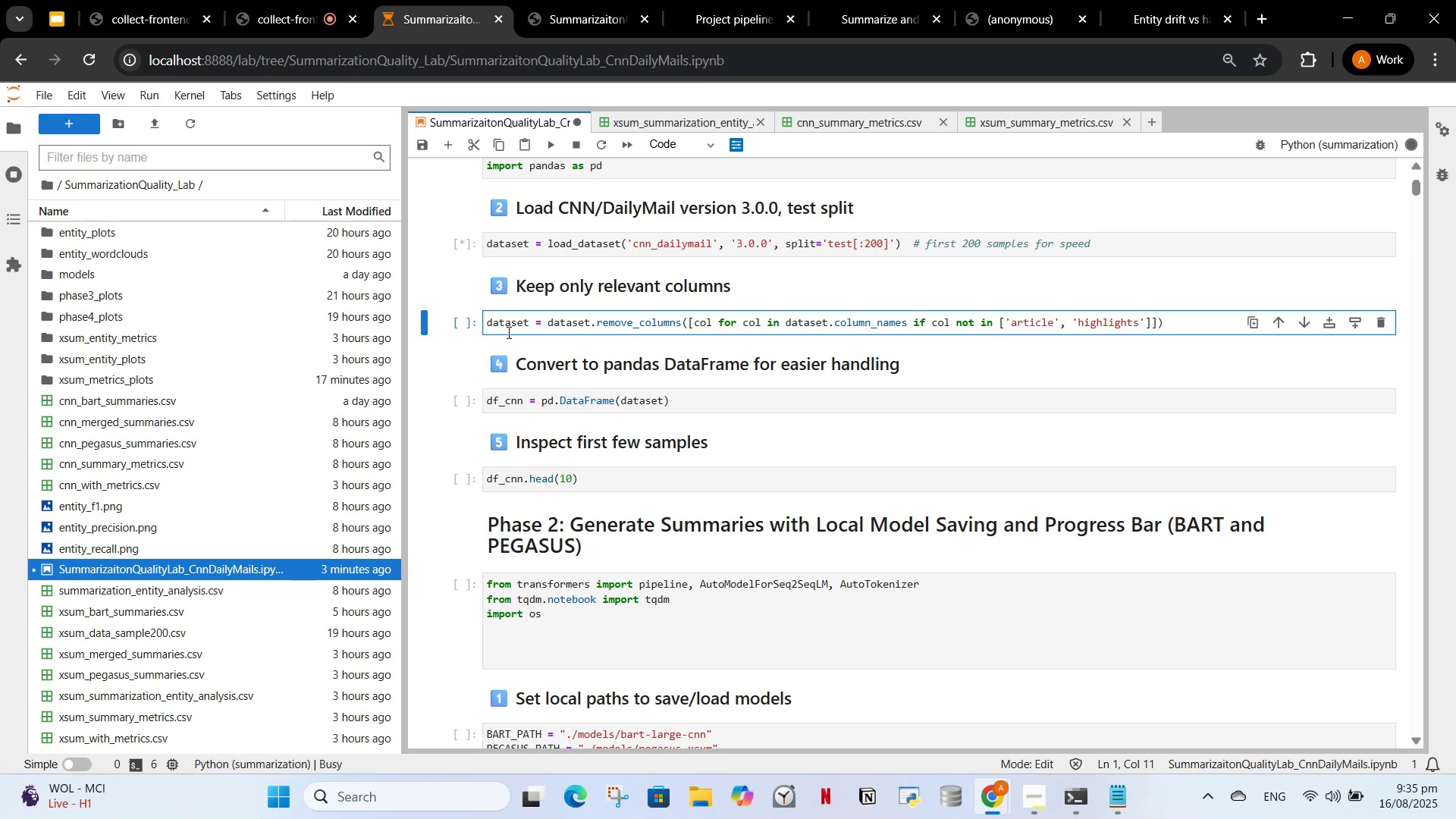 
left_click([507, 331])
 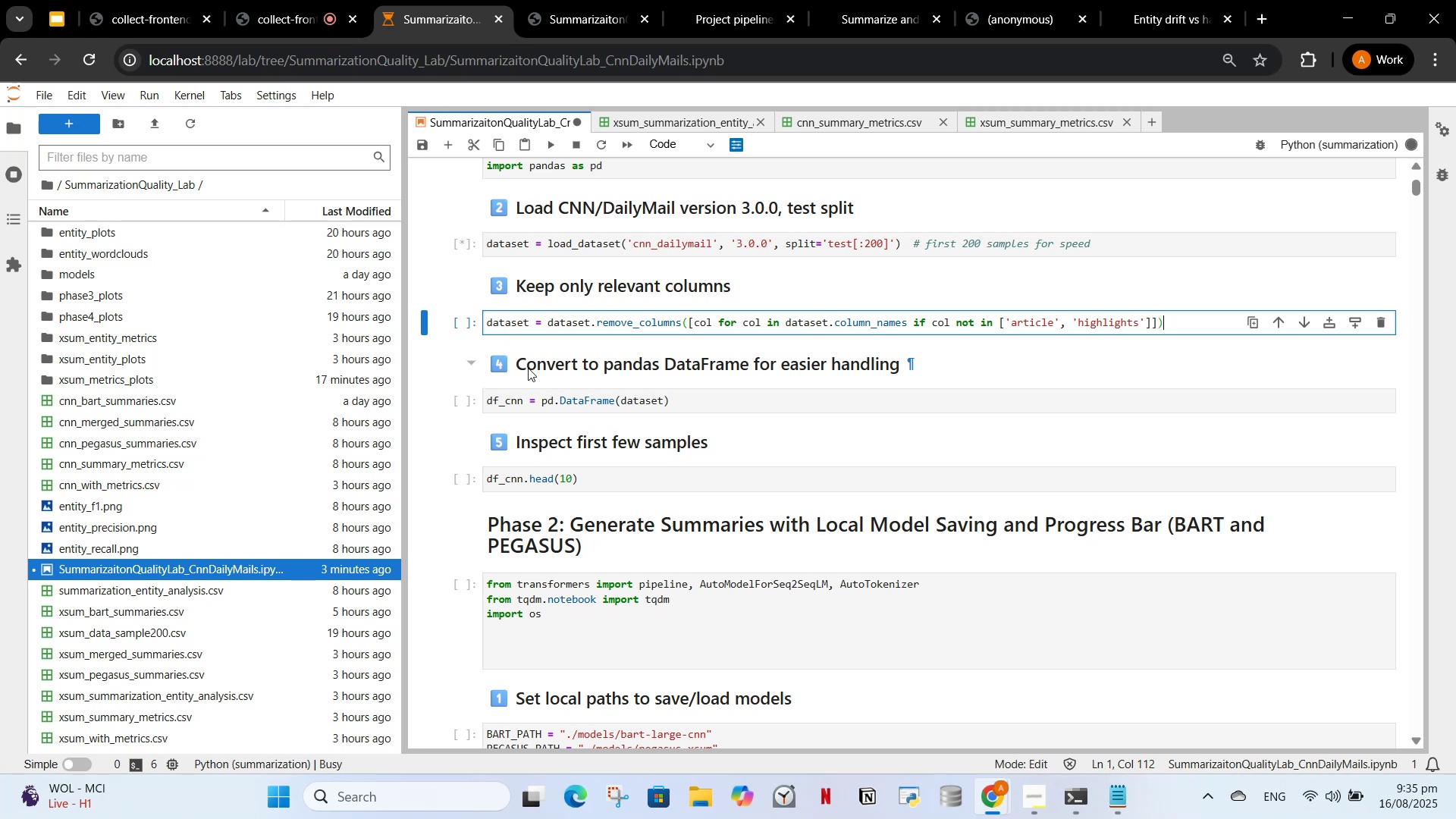 
scroll: coordinate [575, 406], scroll_direction: up, amount: 2.0
 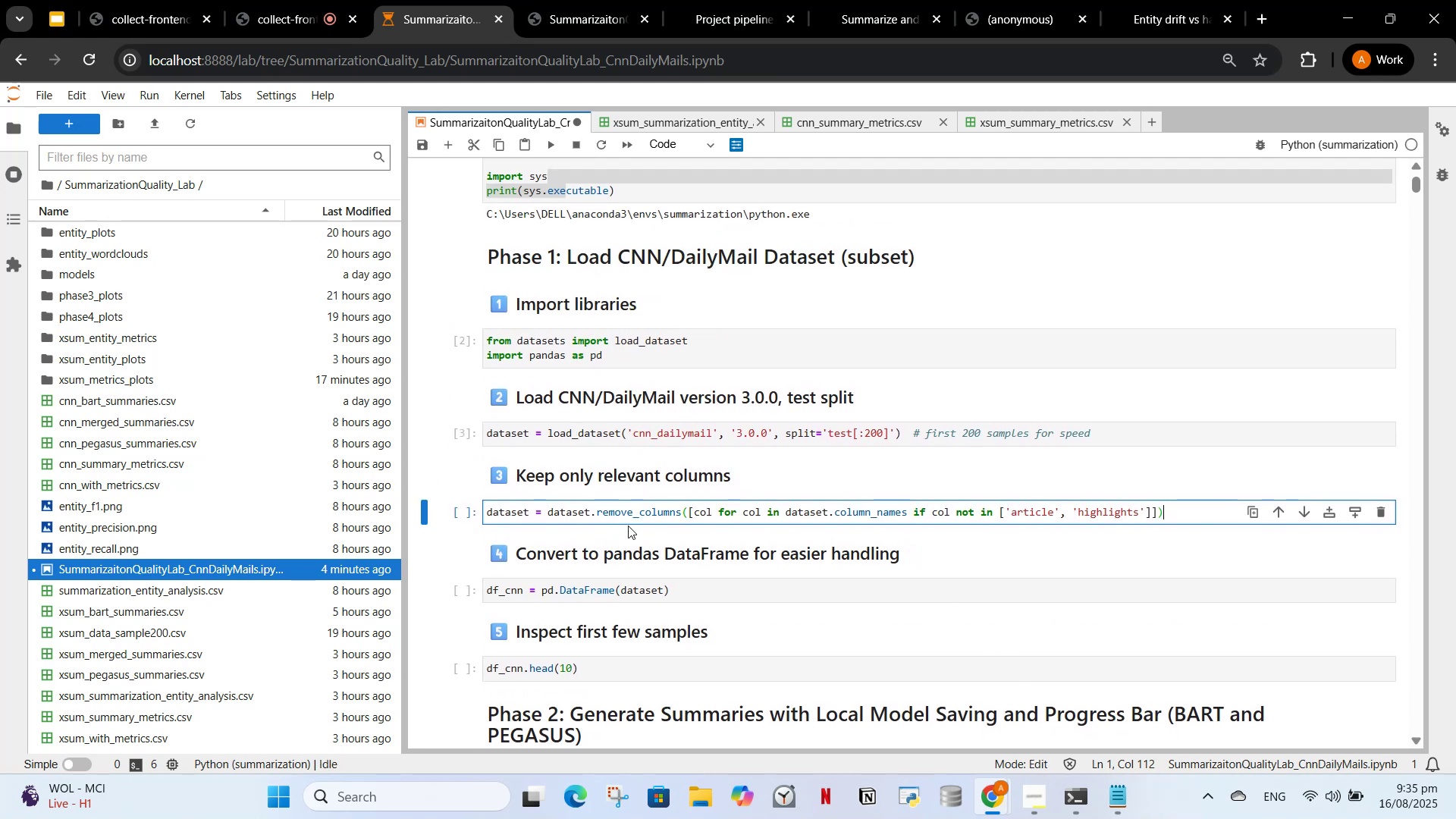 
left_click([581, 513])
 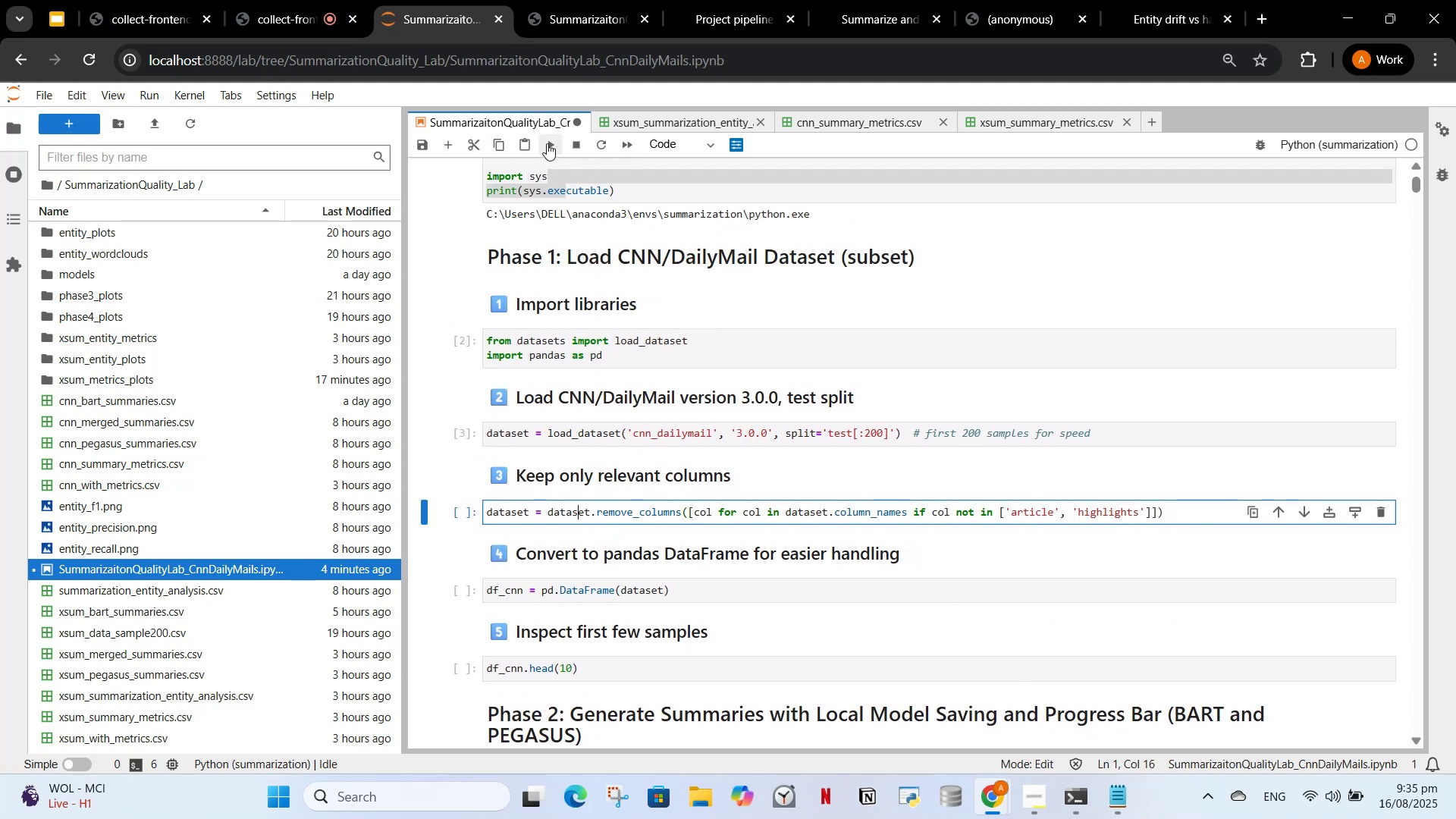 
left_click([547, 143])
 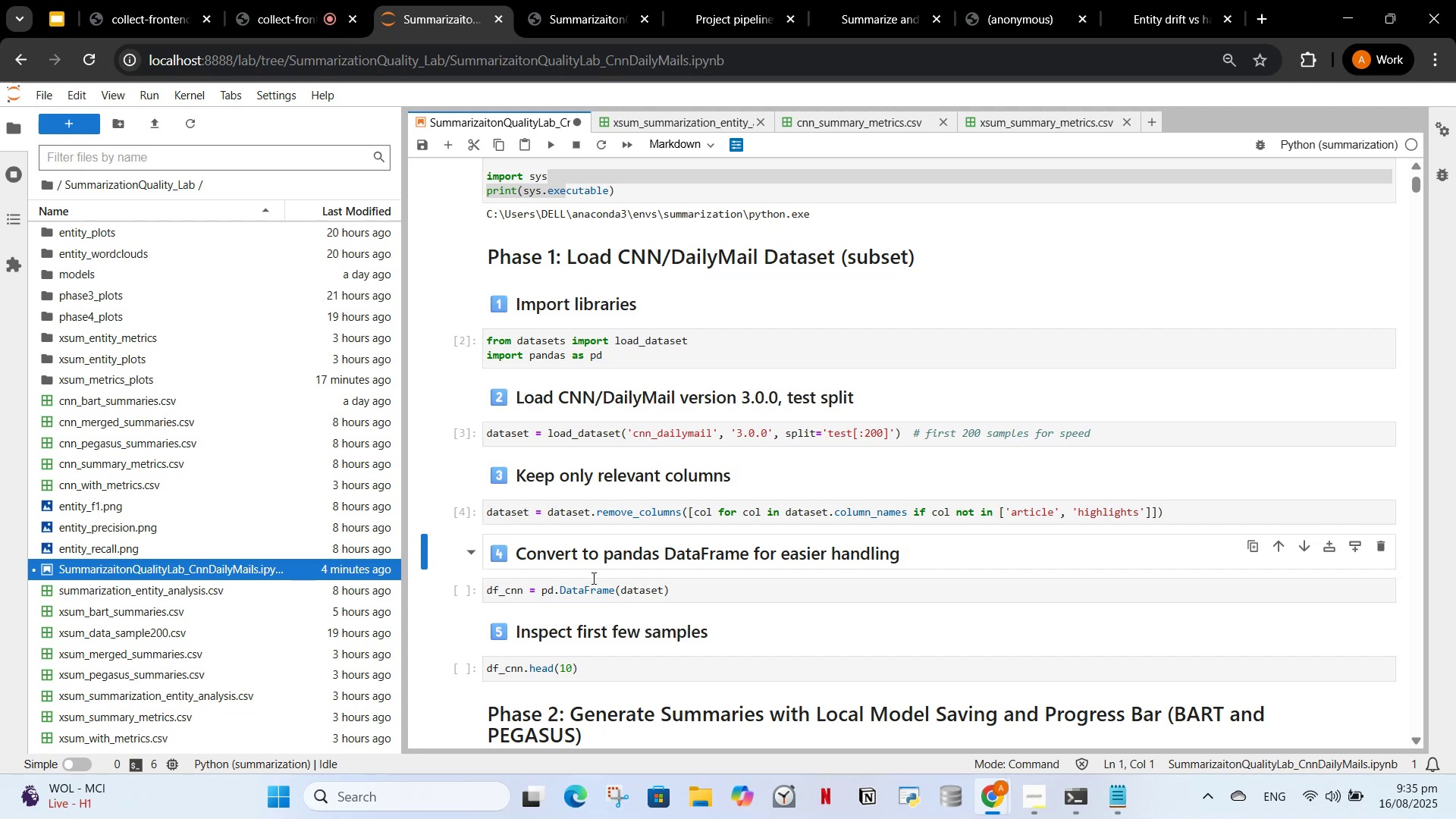 
left_click([590, 586])
 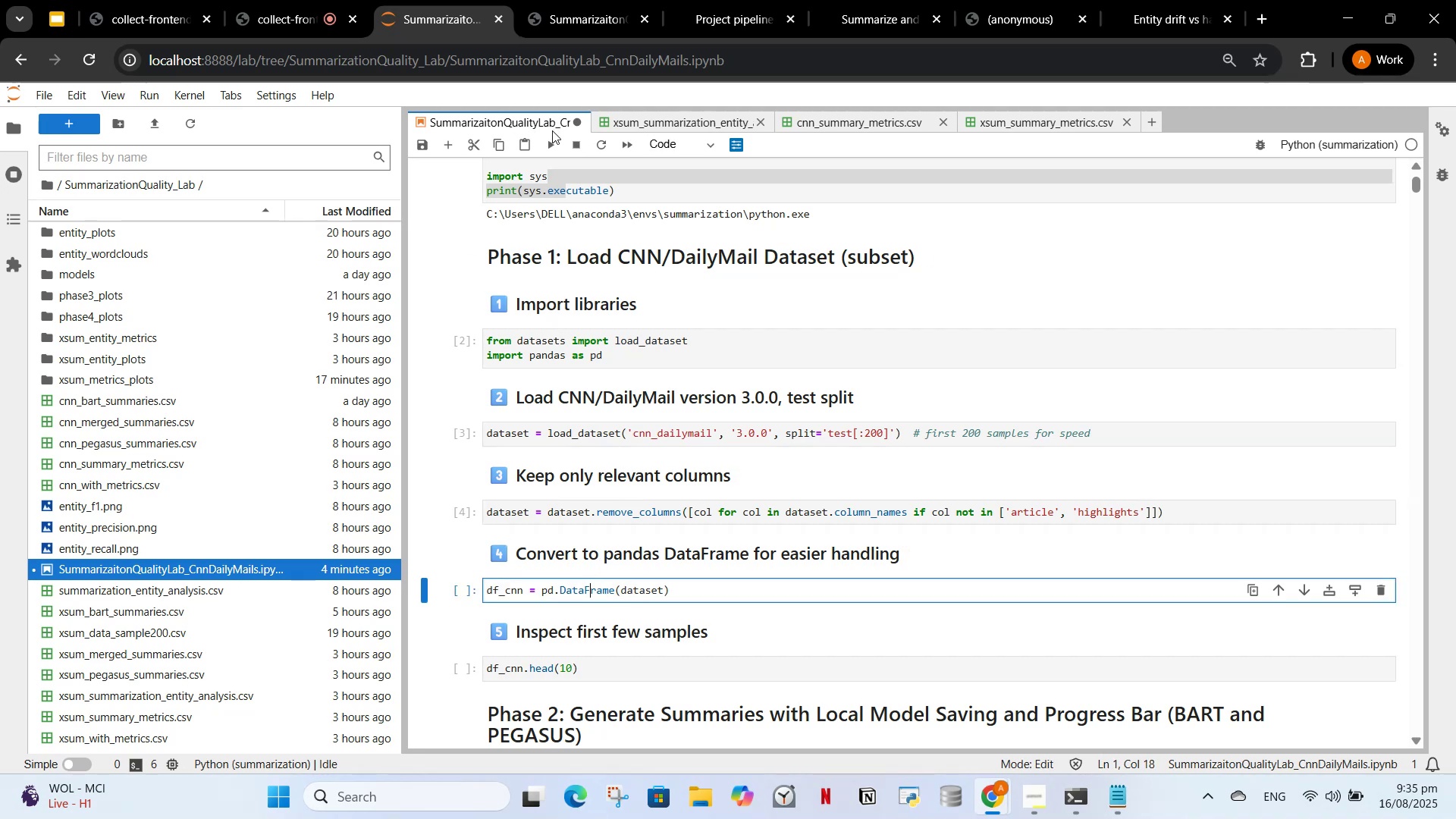 
left_click([552, 140])
 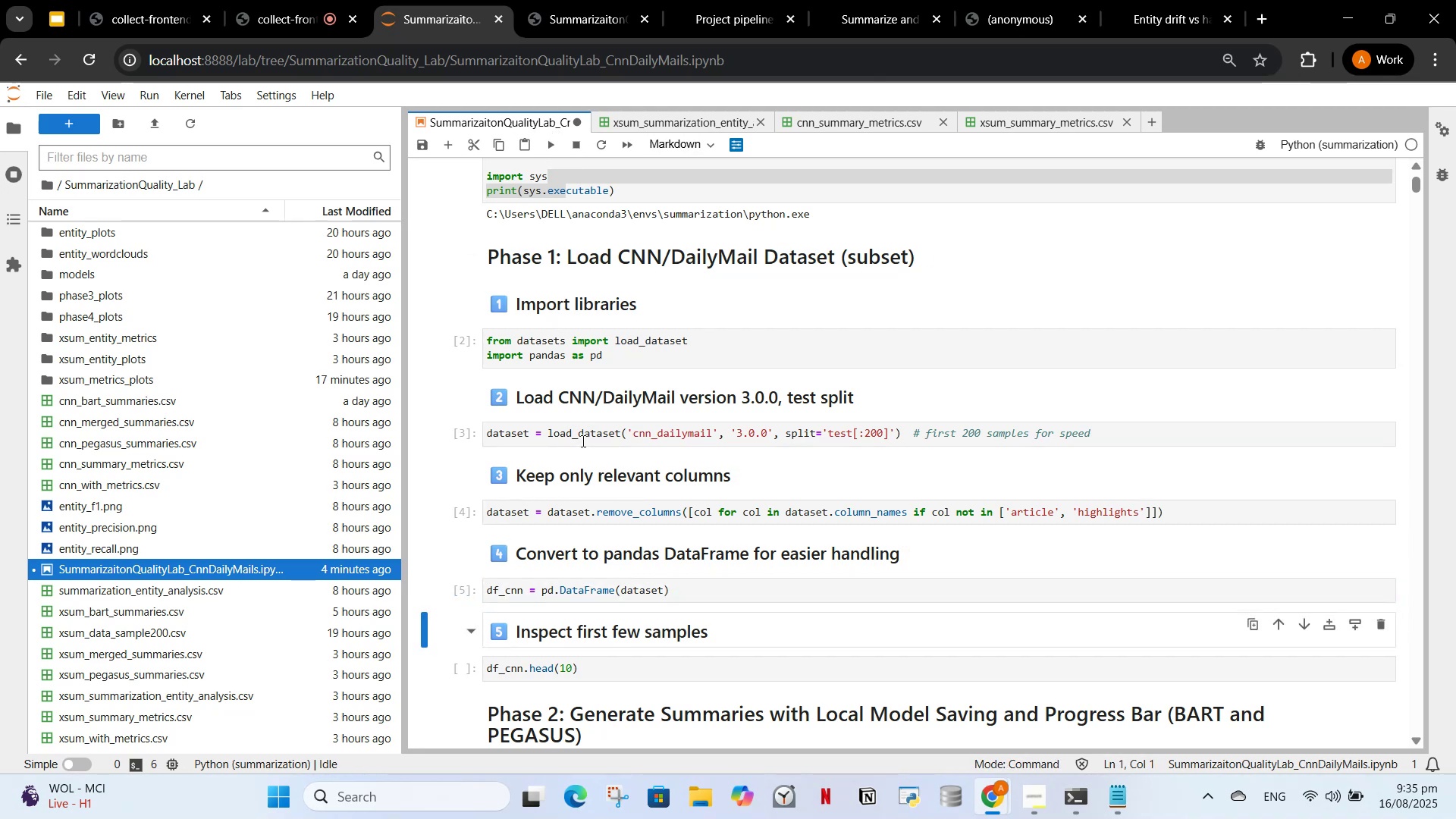 
scroll: coordinate [581, 455], scroll_direction: down, amount: 2.0
 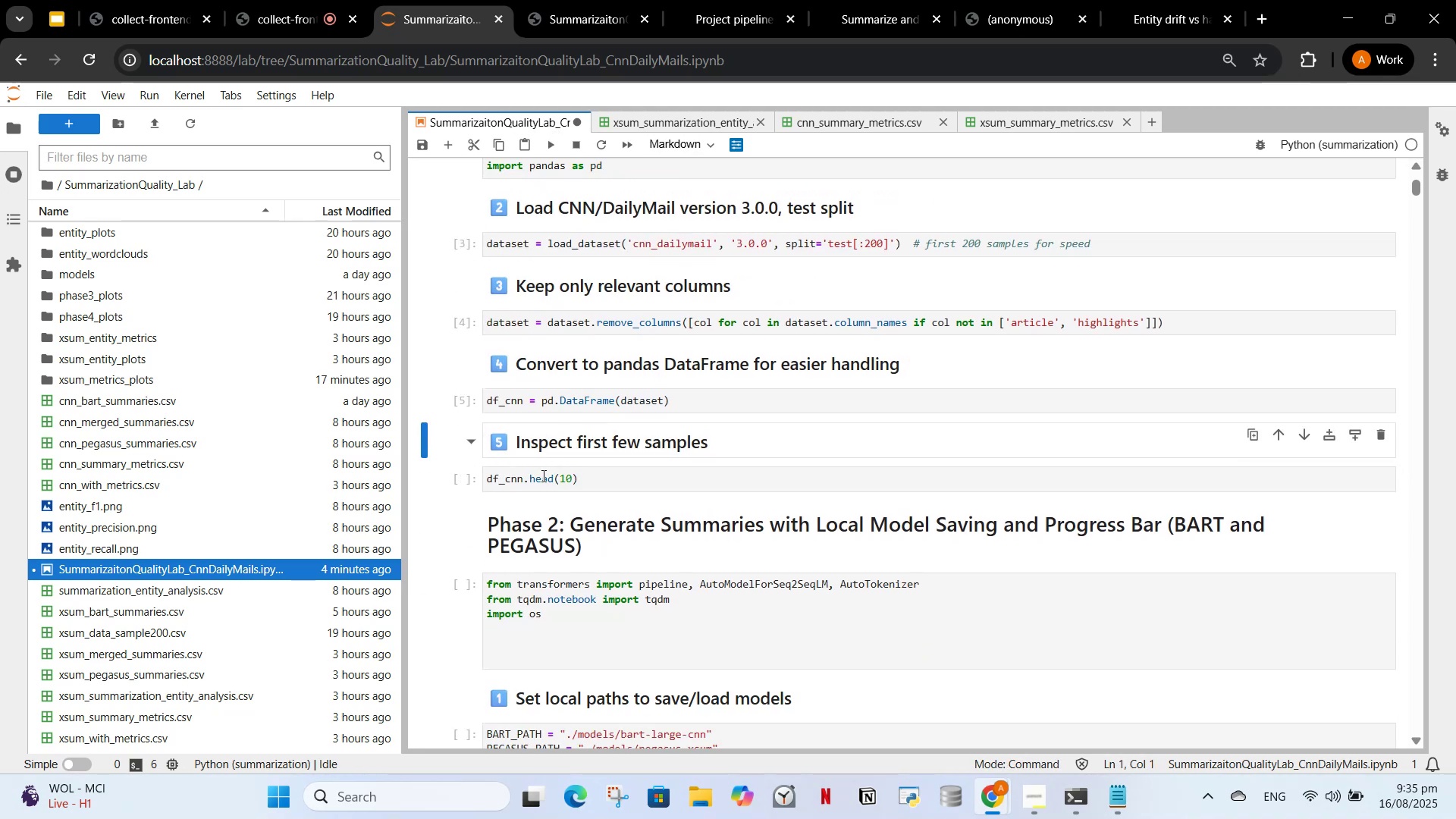 
left_click([542, 475])
 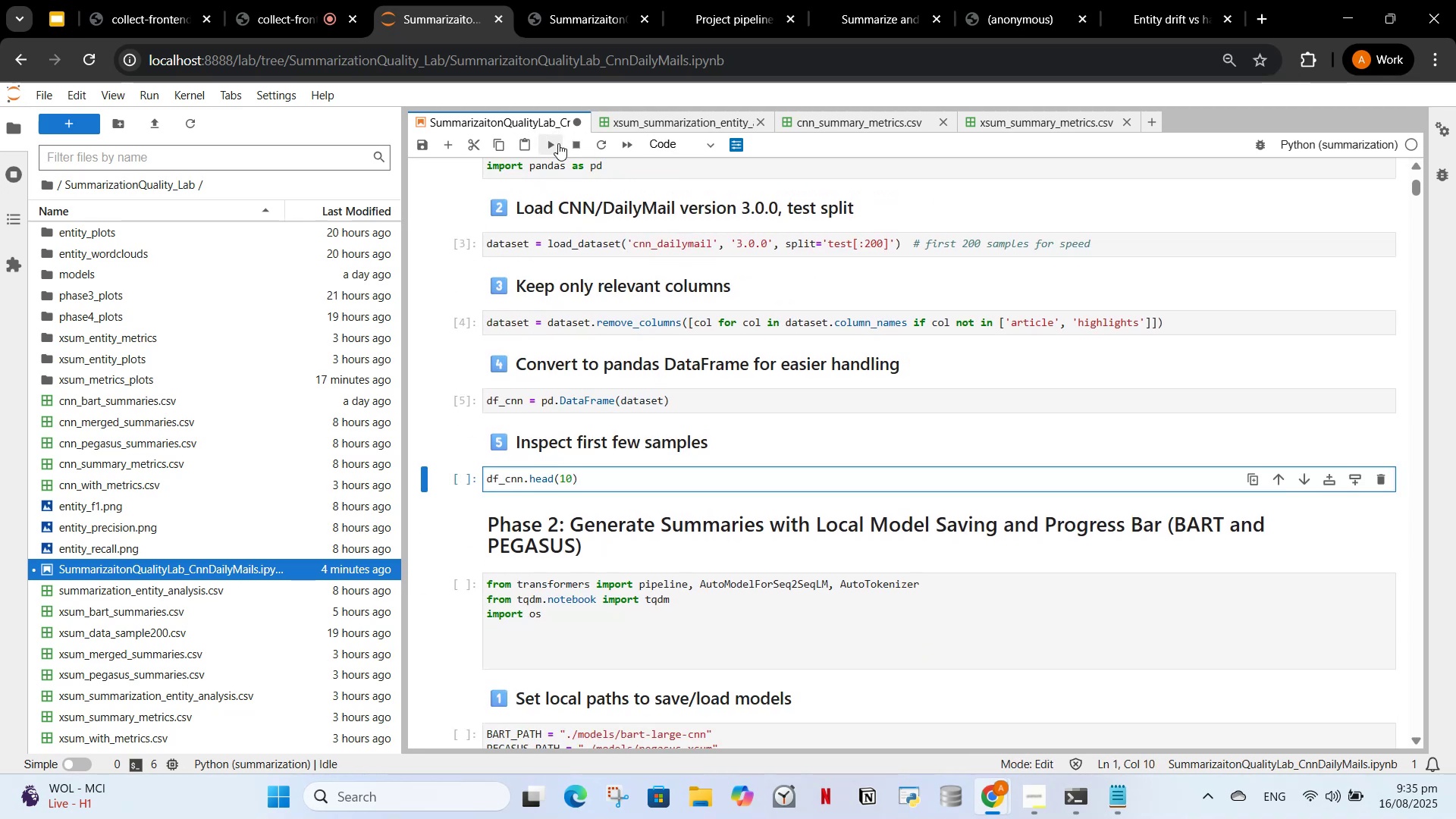 
left_click([554, 143])
 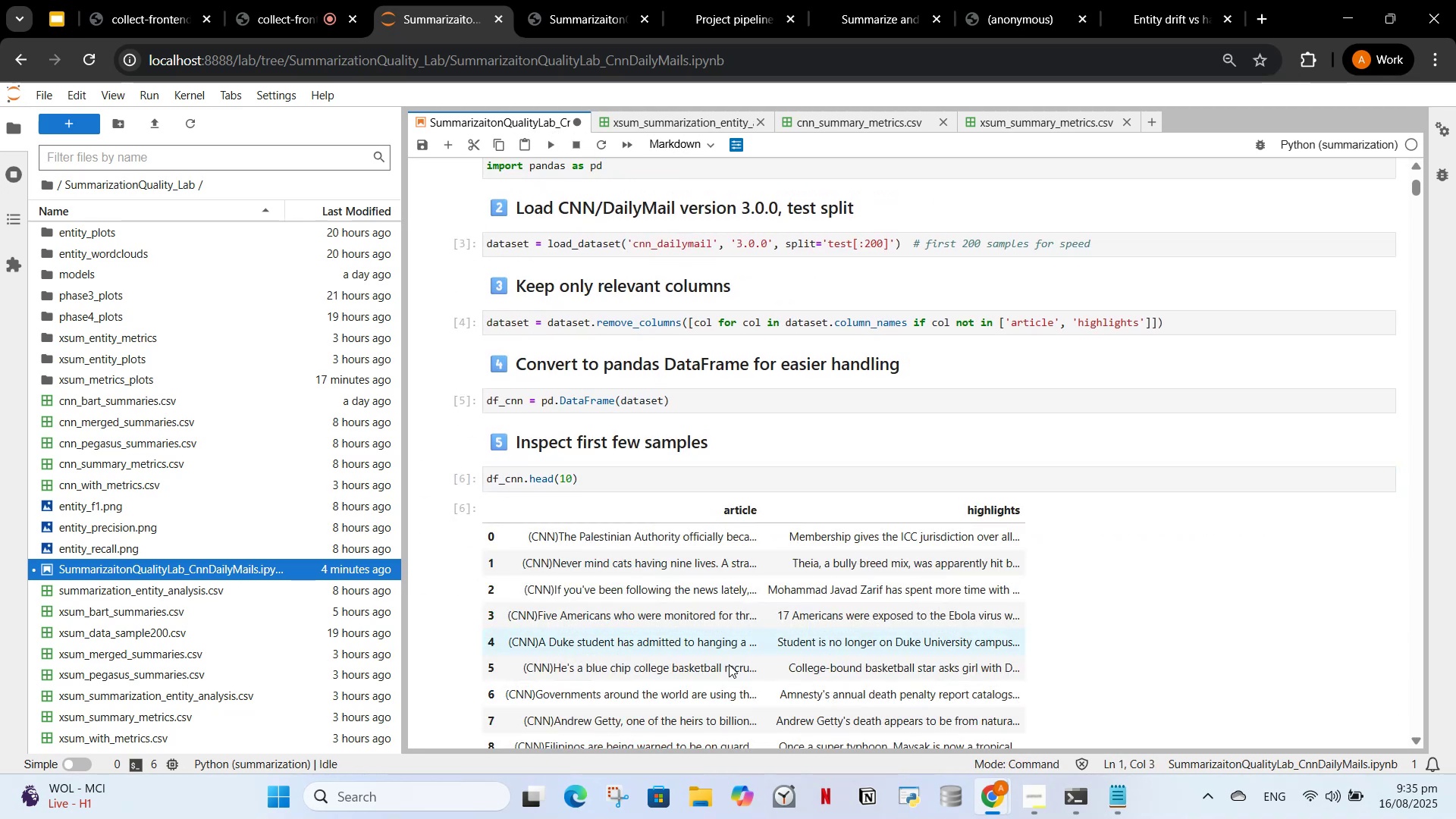 
scroll: coordinate [723, 657], scroll_direction: down, amount: 5.0
 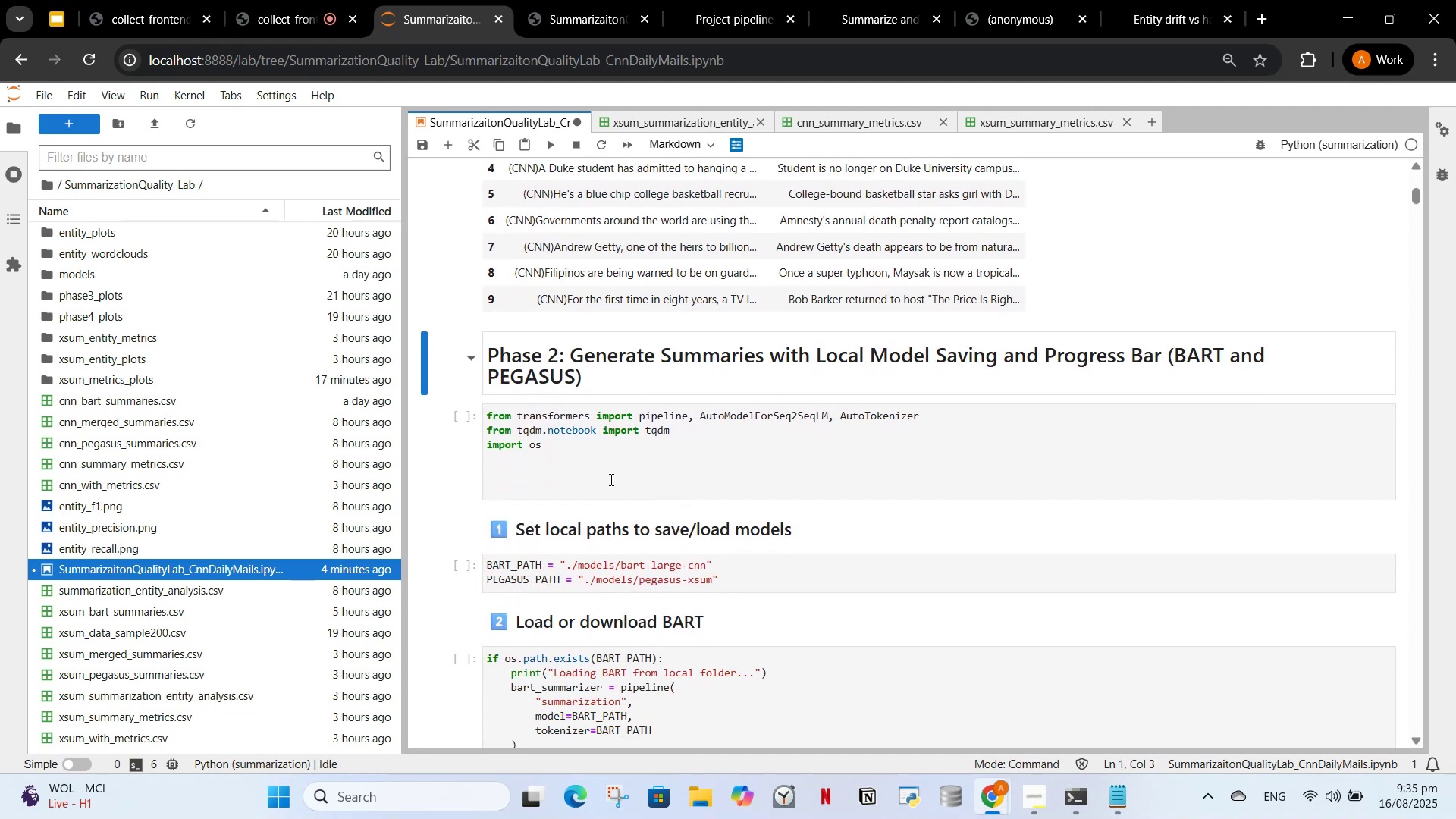 
left_click([523, 438])
 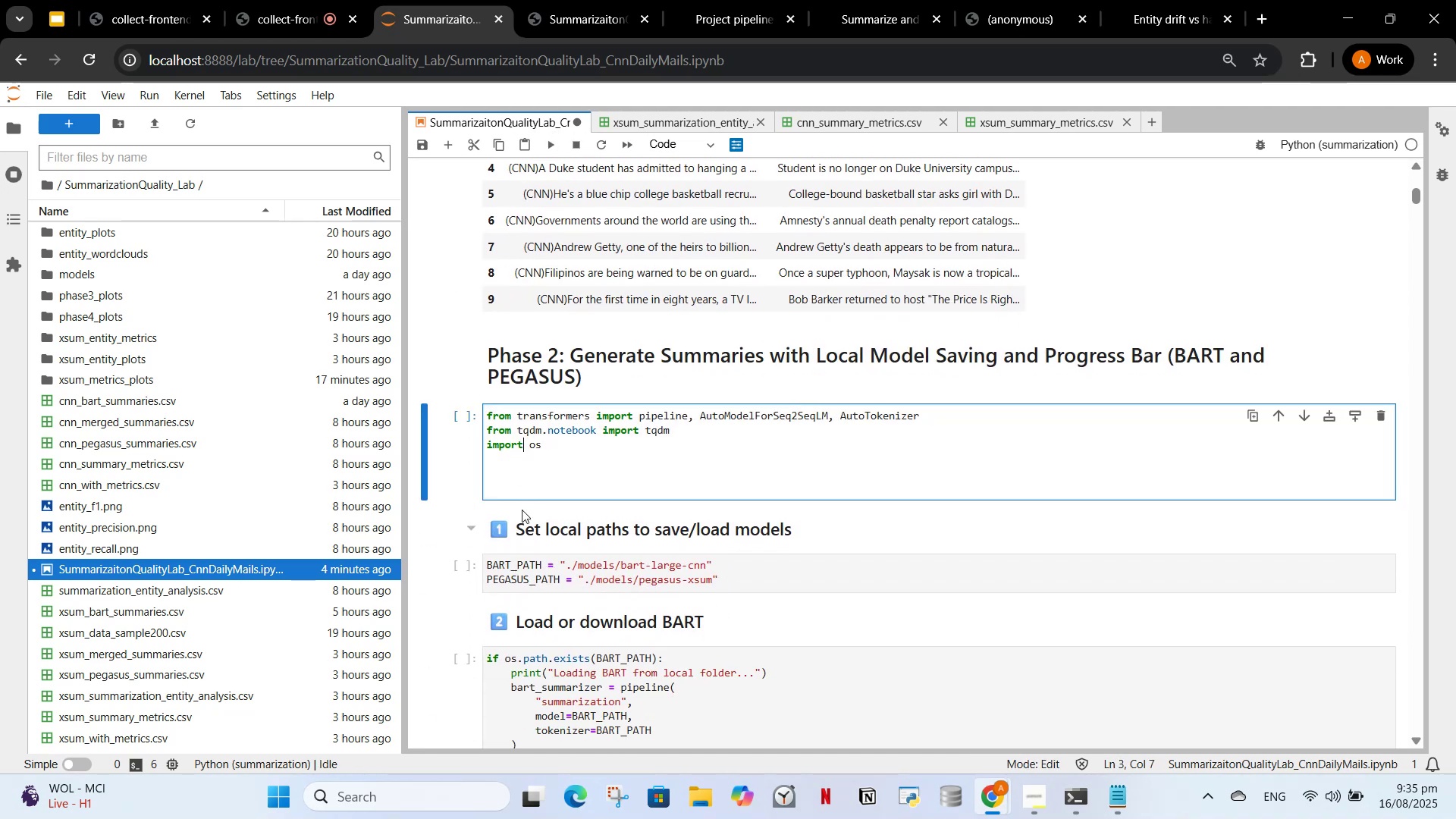 
scroll: coordinate [510, 478], scroll_direction: down, amount: 1.0
 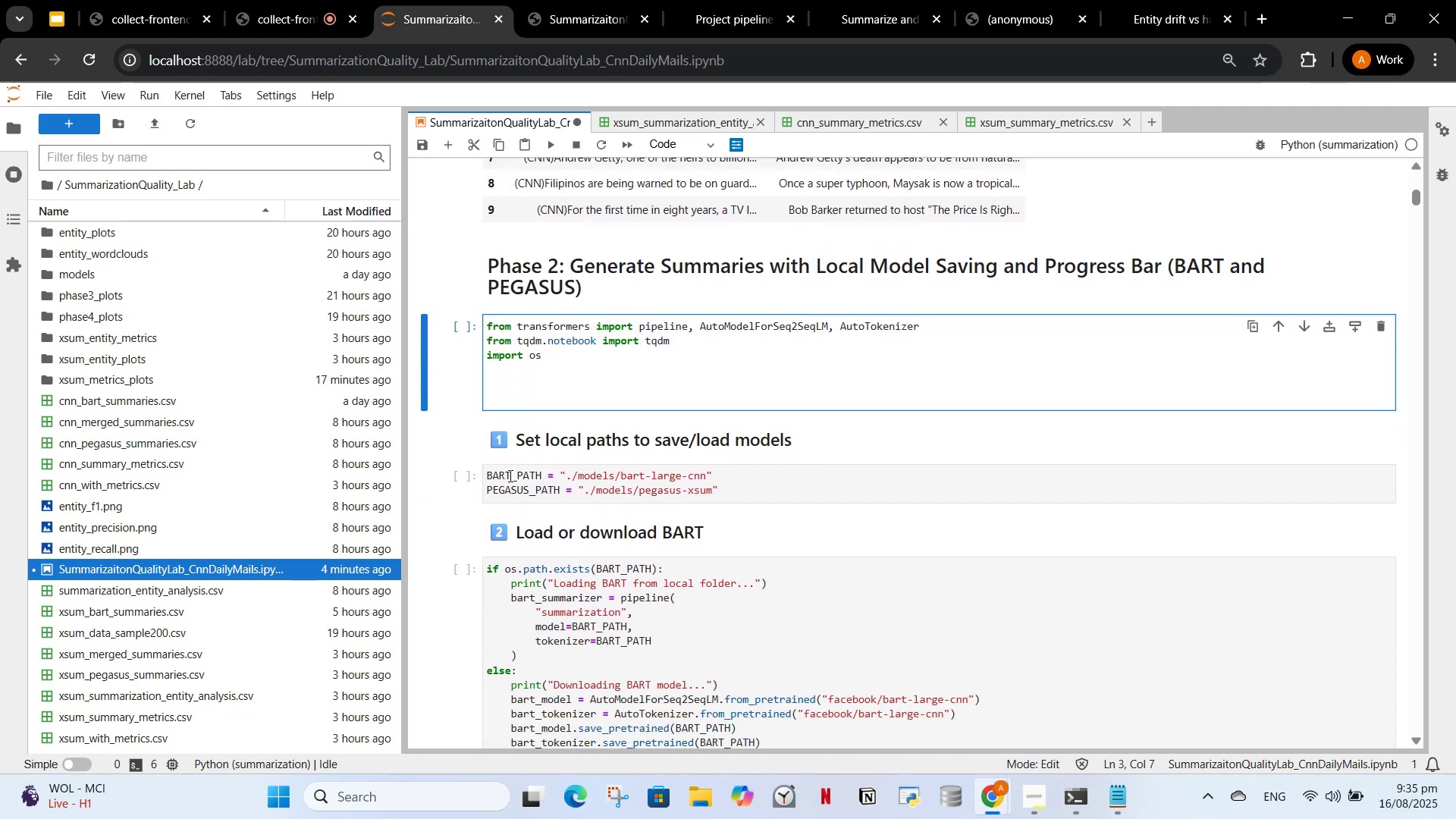 
left_click([509, 475])
 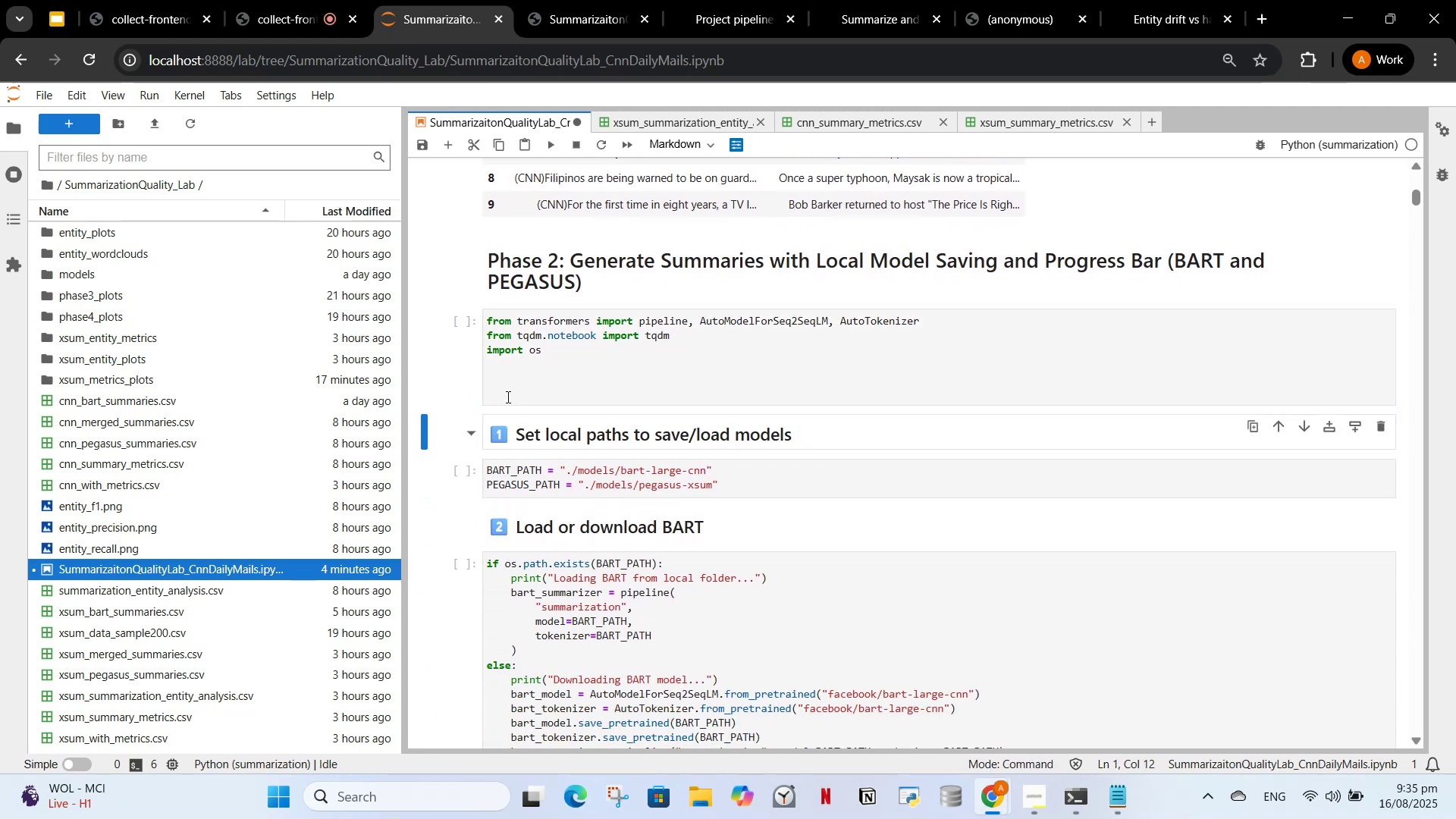 
left_click([507, 397])
 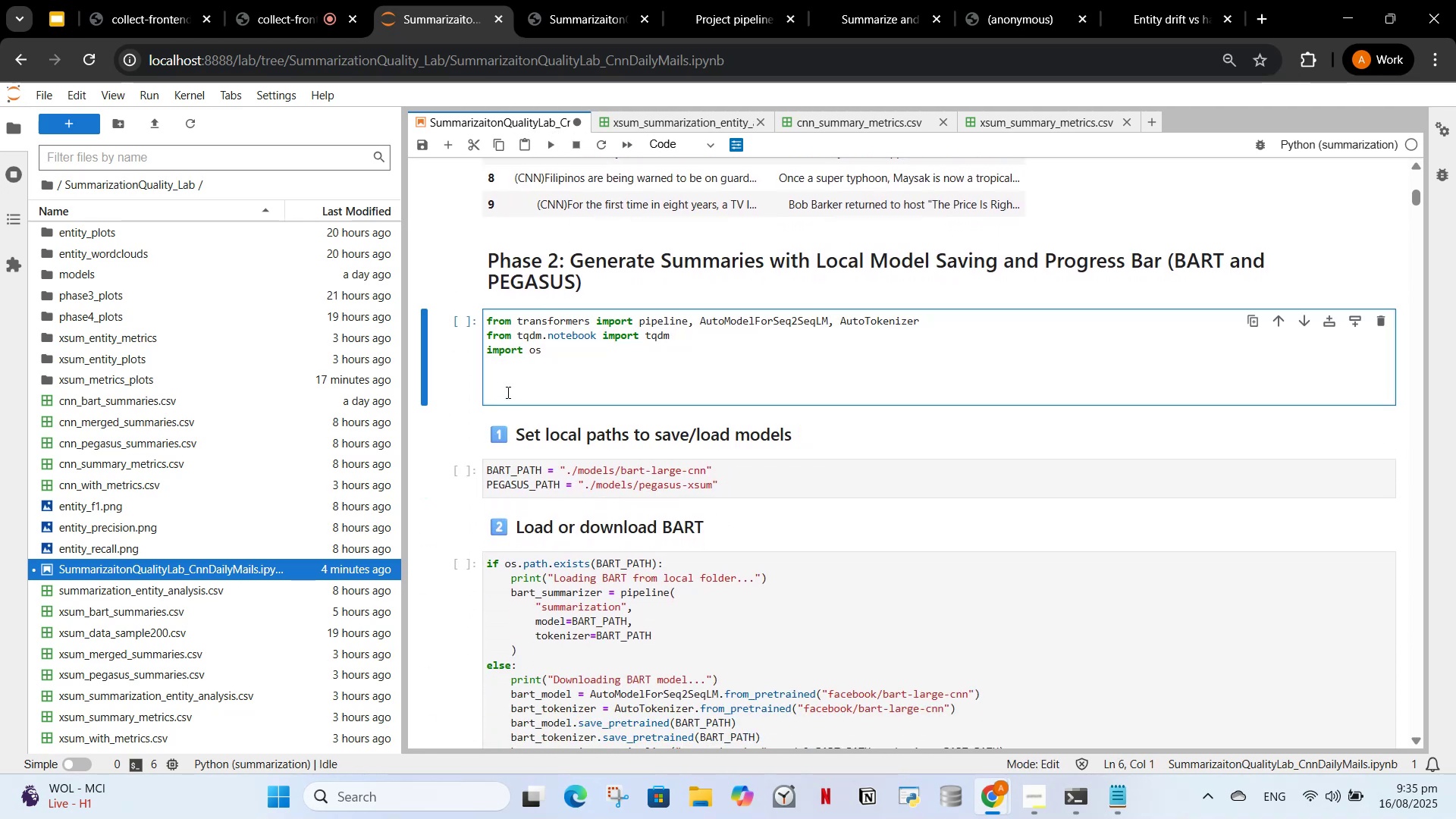 
key(Backspace)
 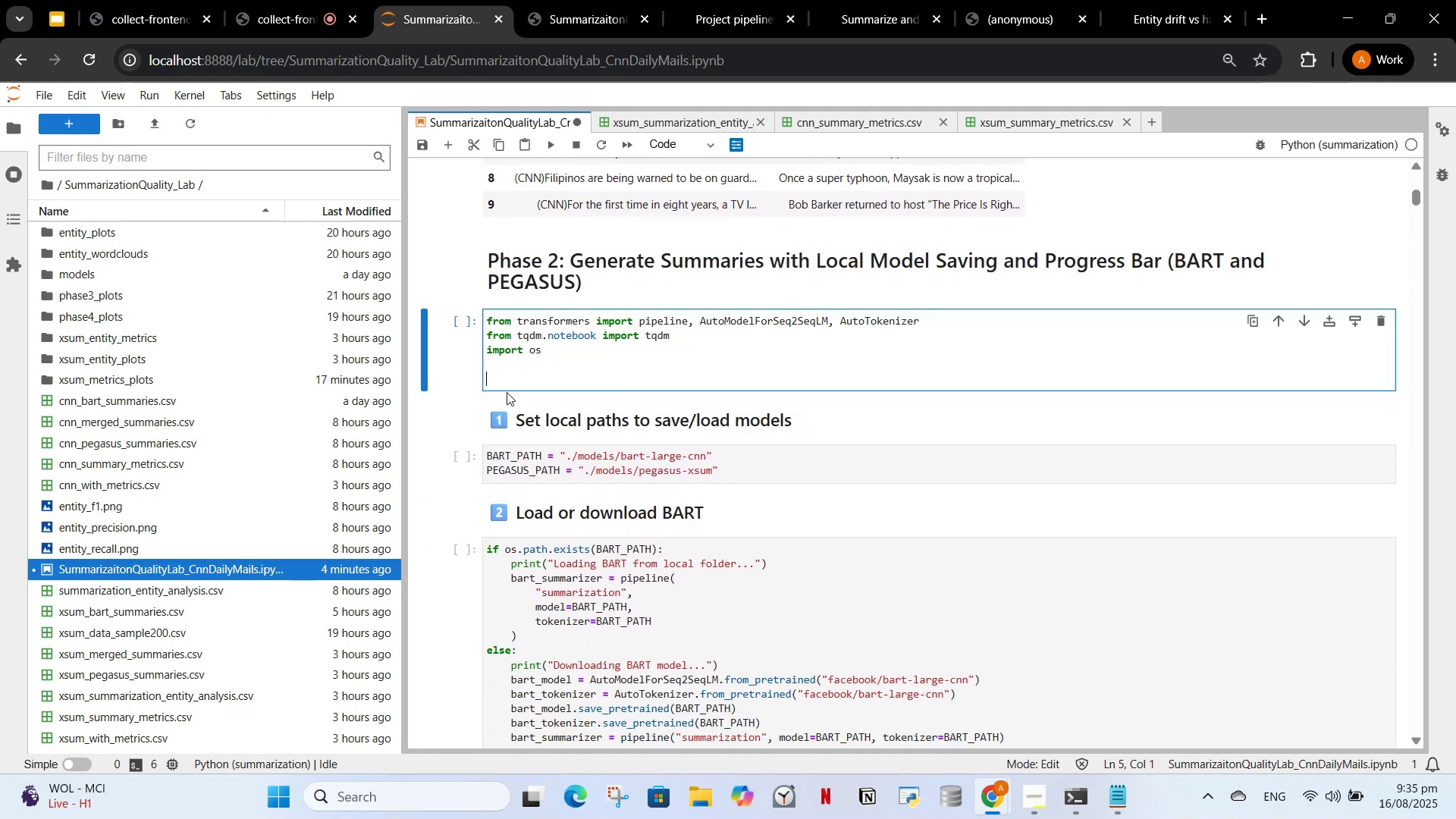 
key(Backspace)
 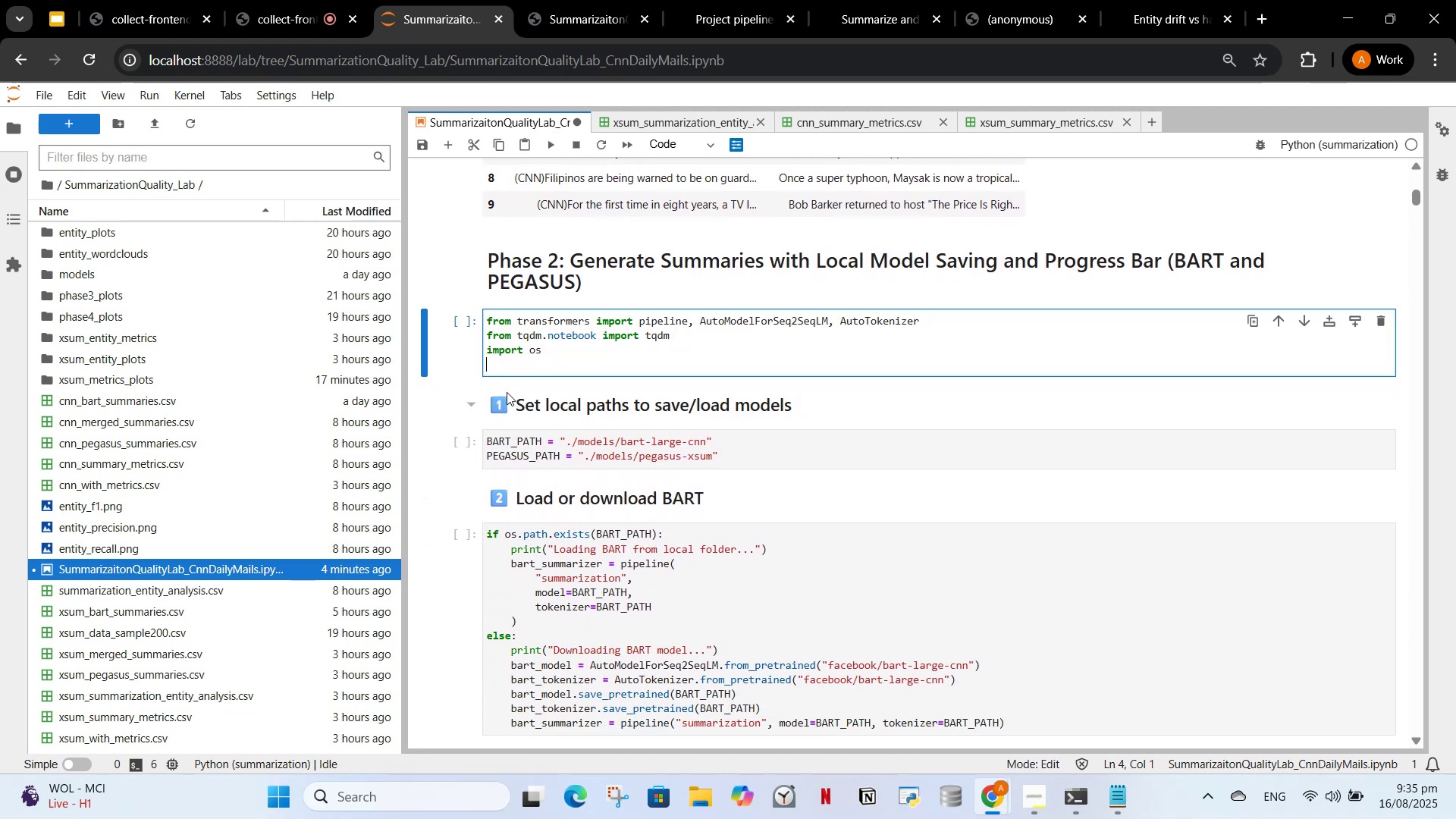 
key(Backspace)
 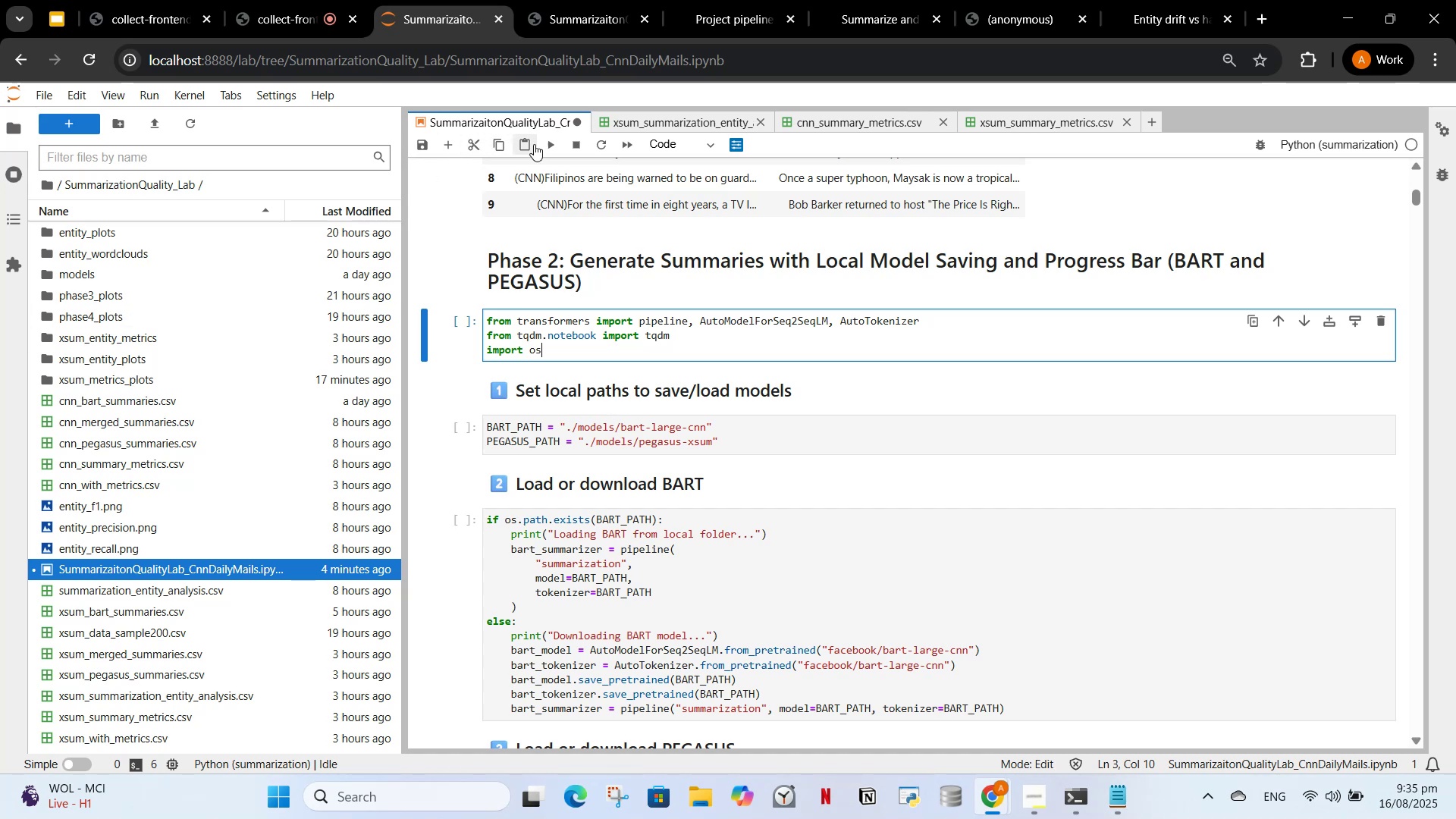 
left_click([554, 142])
 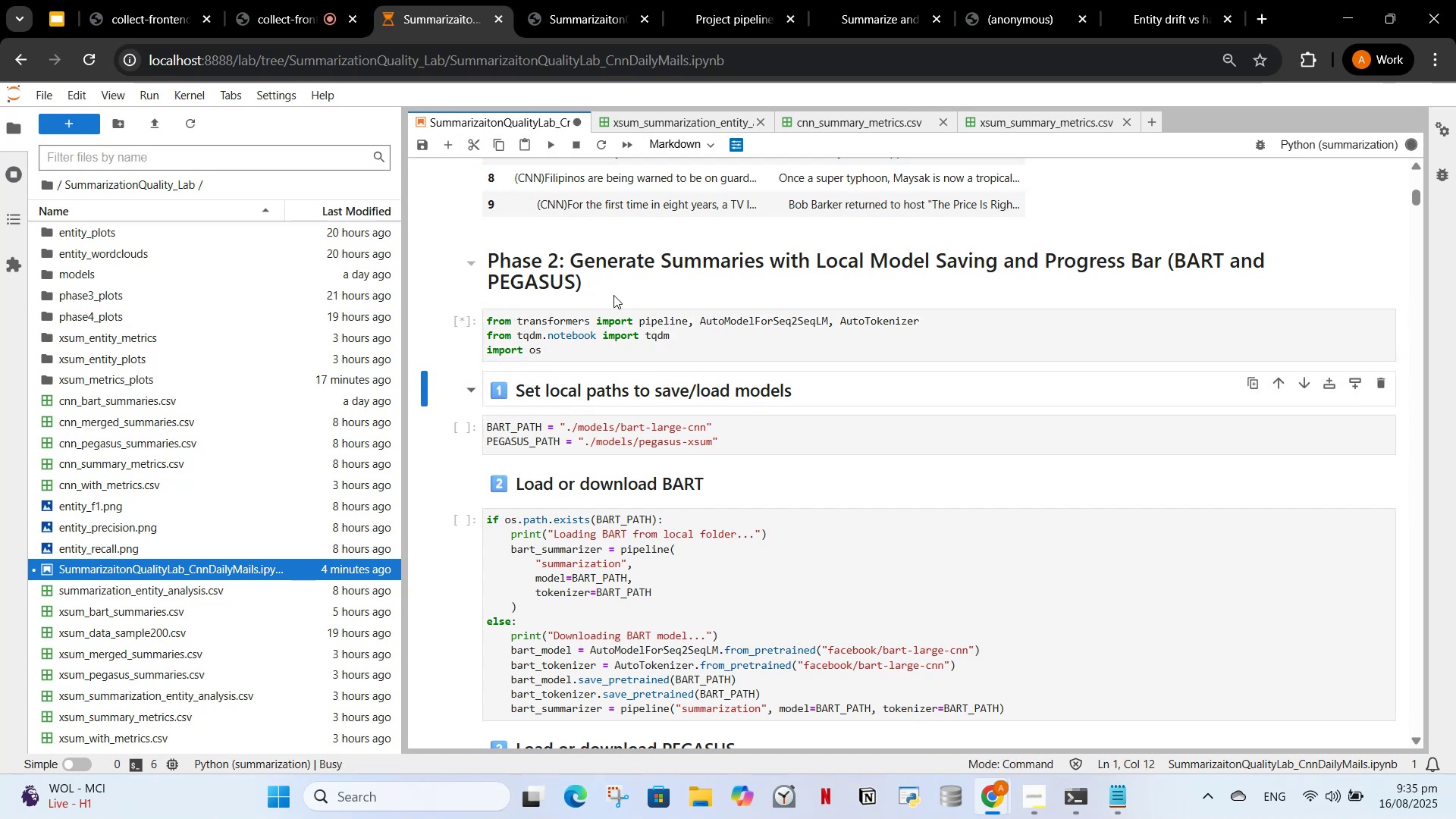 
wait(8.19)
 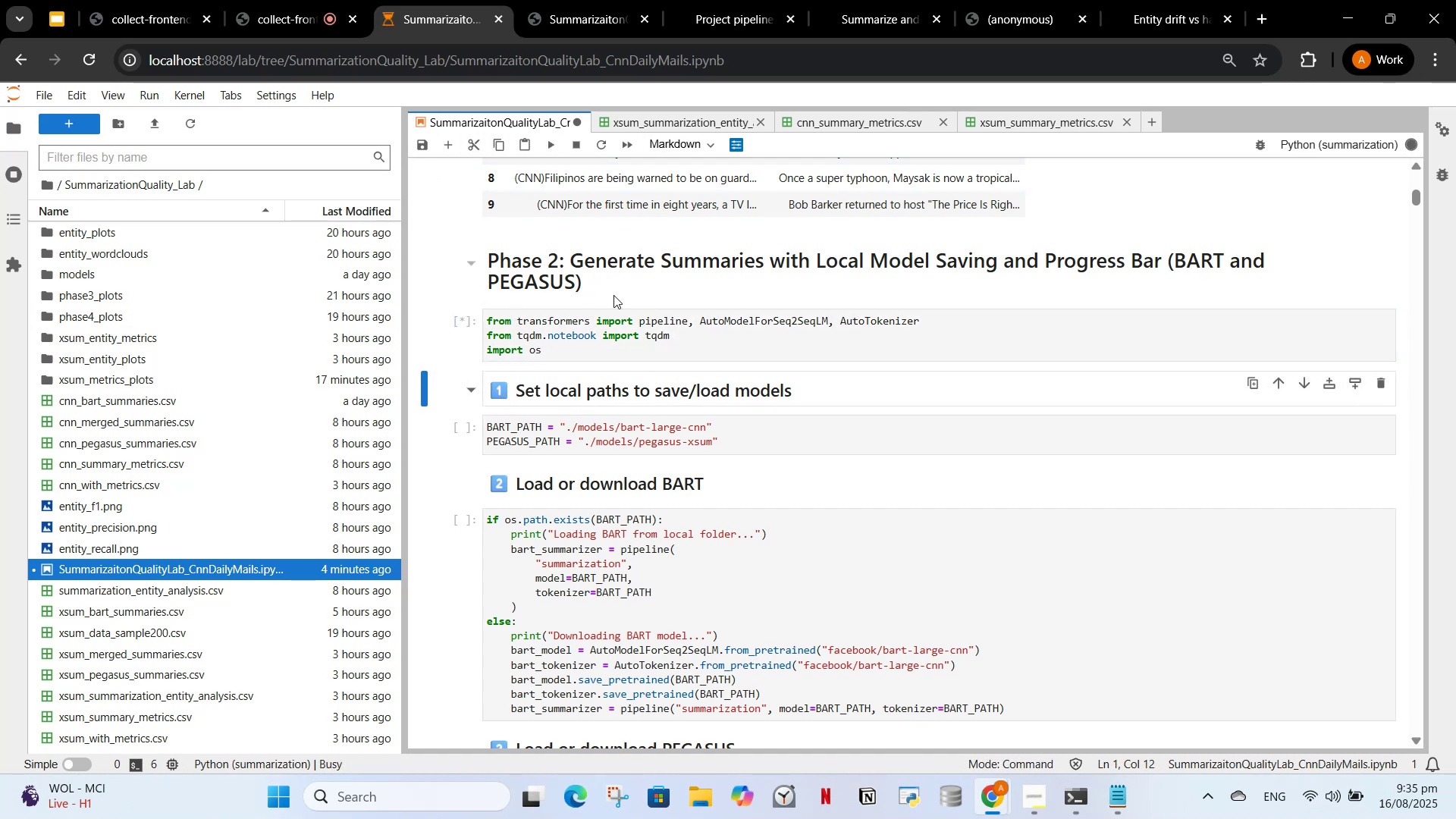 
left_click([559, 435])
 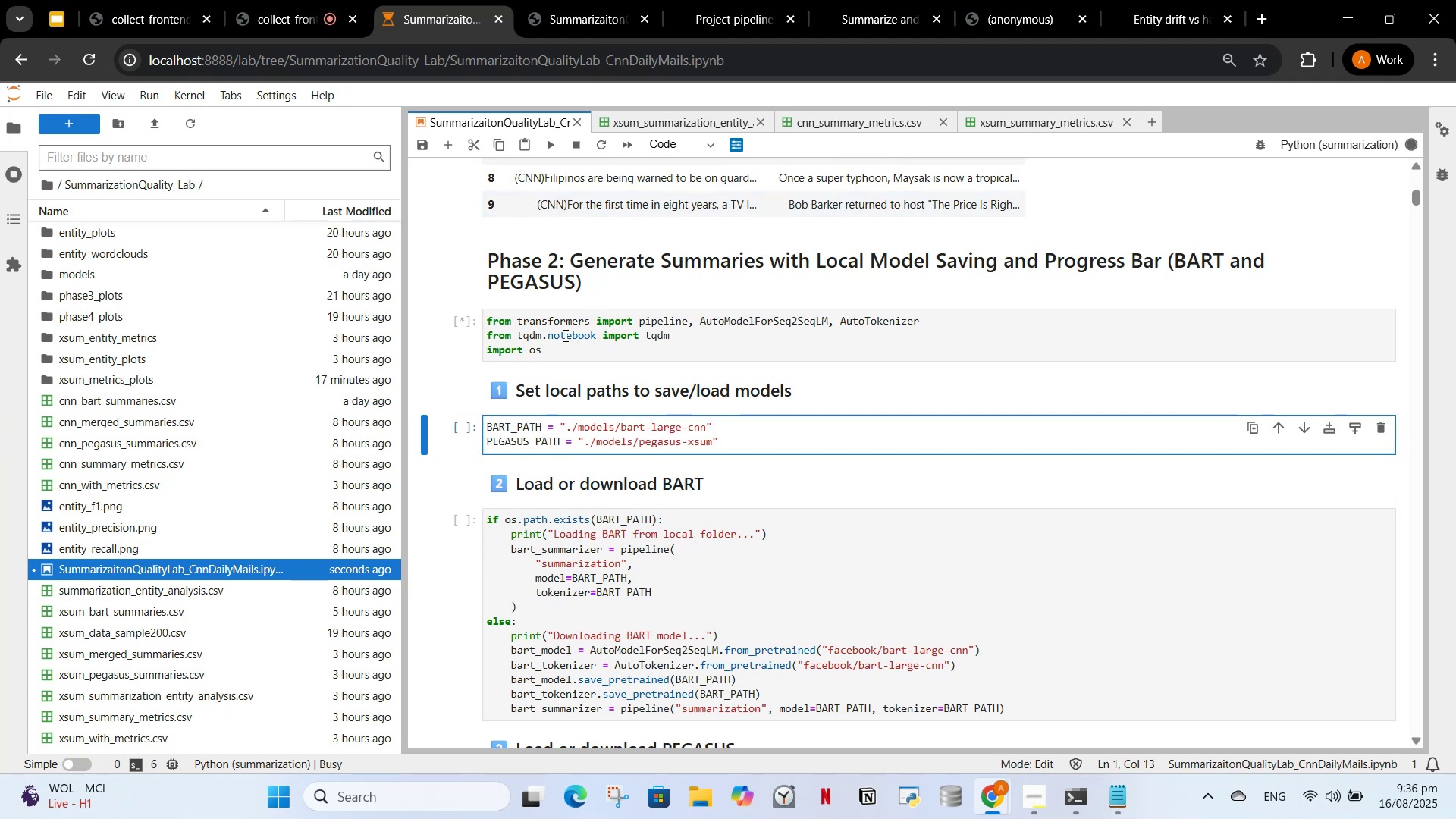 
wait(9.85)
 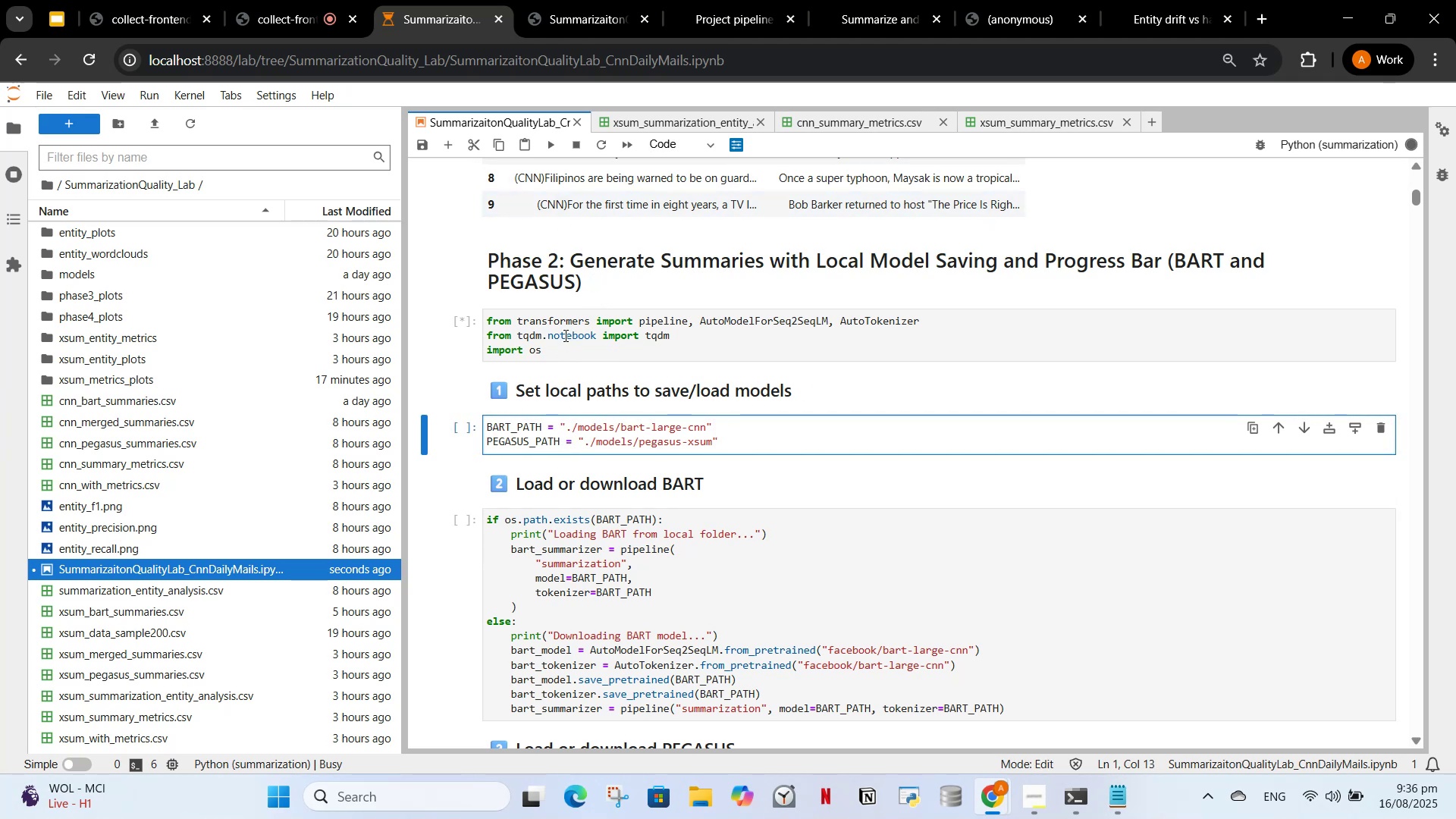 
left_click_drag(start_coordinate=[563, 444], to_coordinate=[559, 445])
 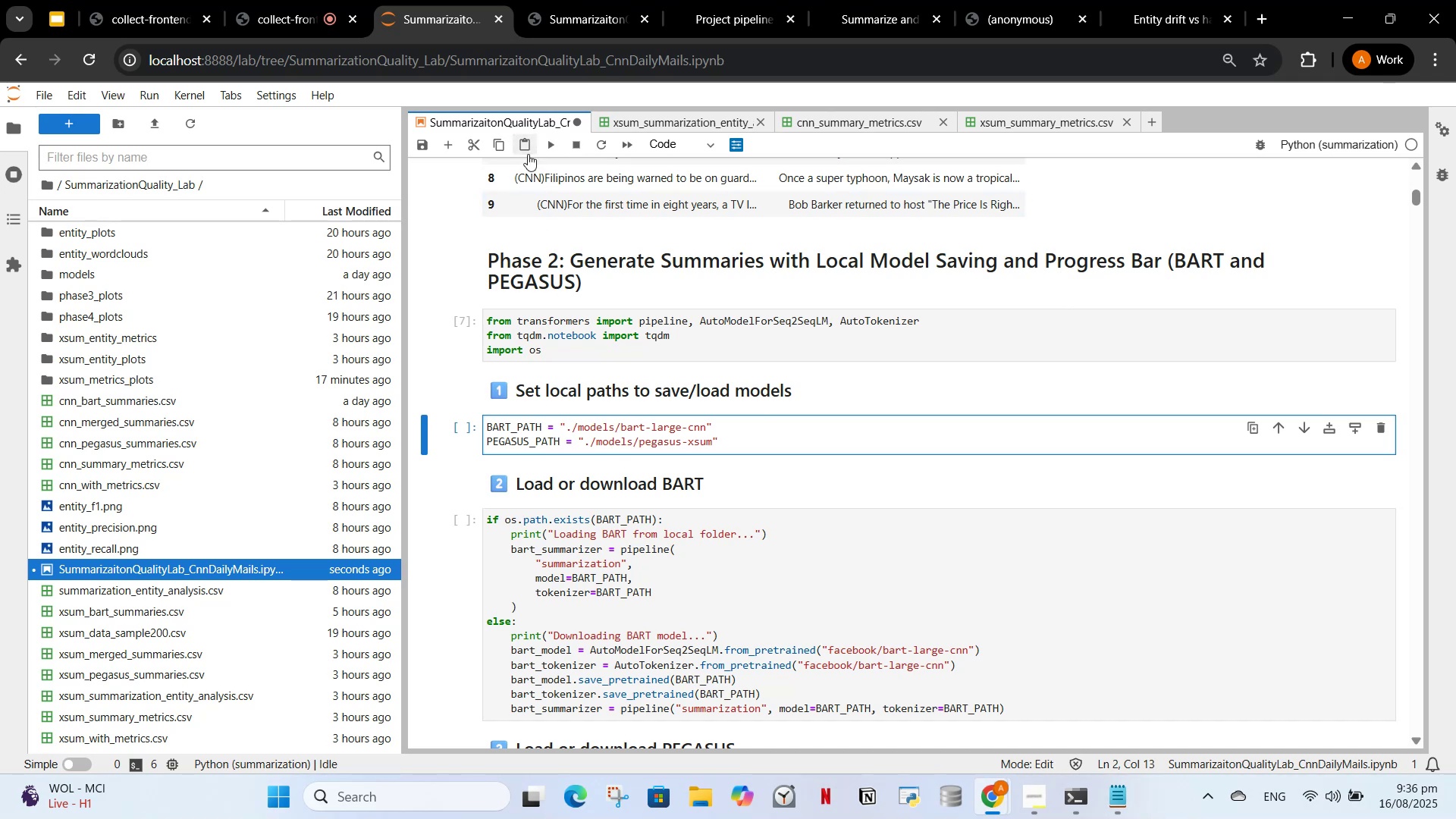 
left_click([554, 143])
 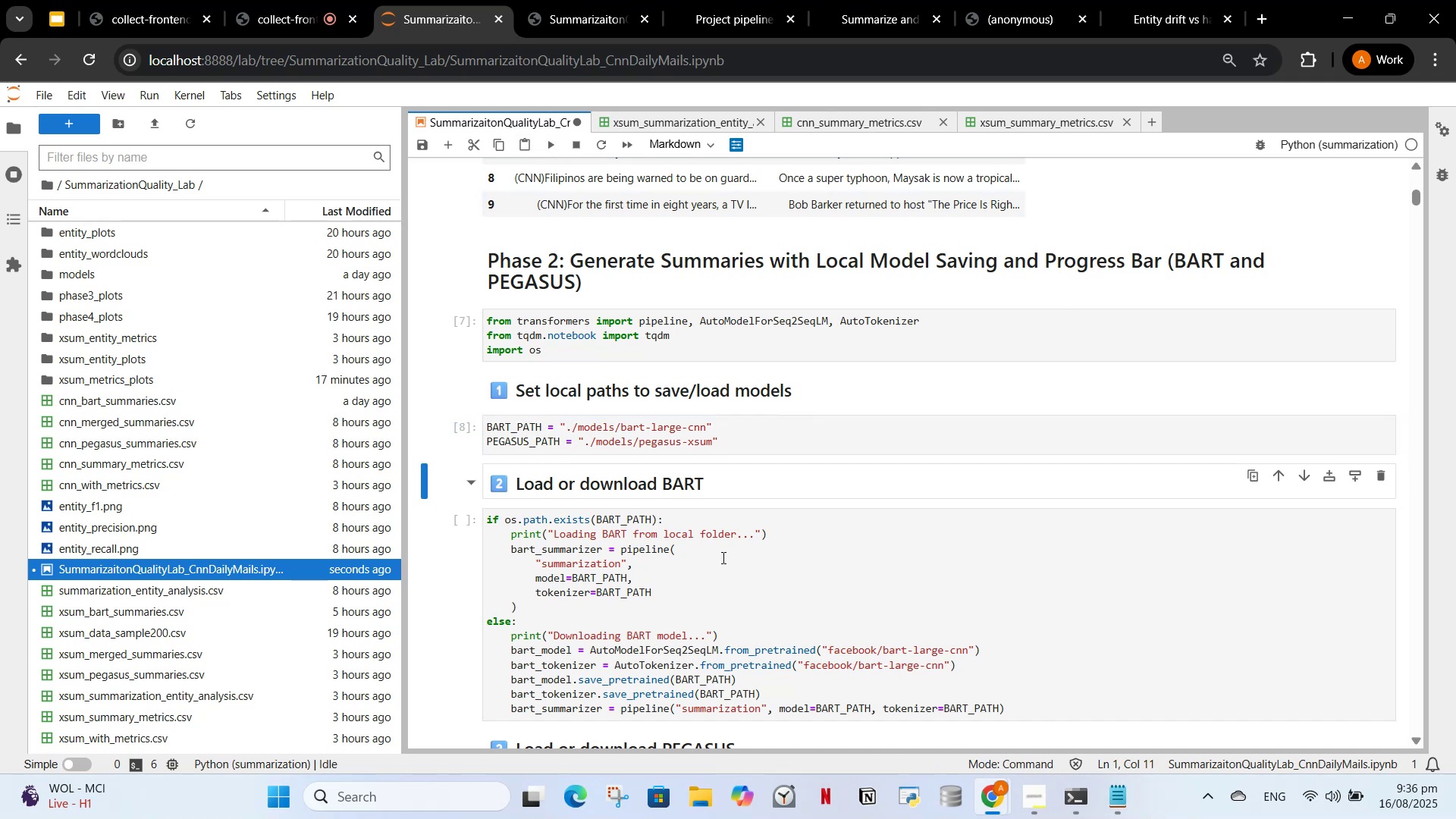 
scroll: coordinate [540, 485], scroll_direction: down, amount: 2.0
 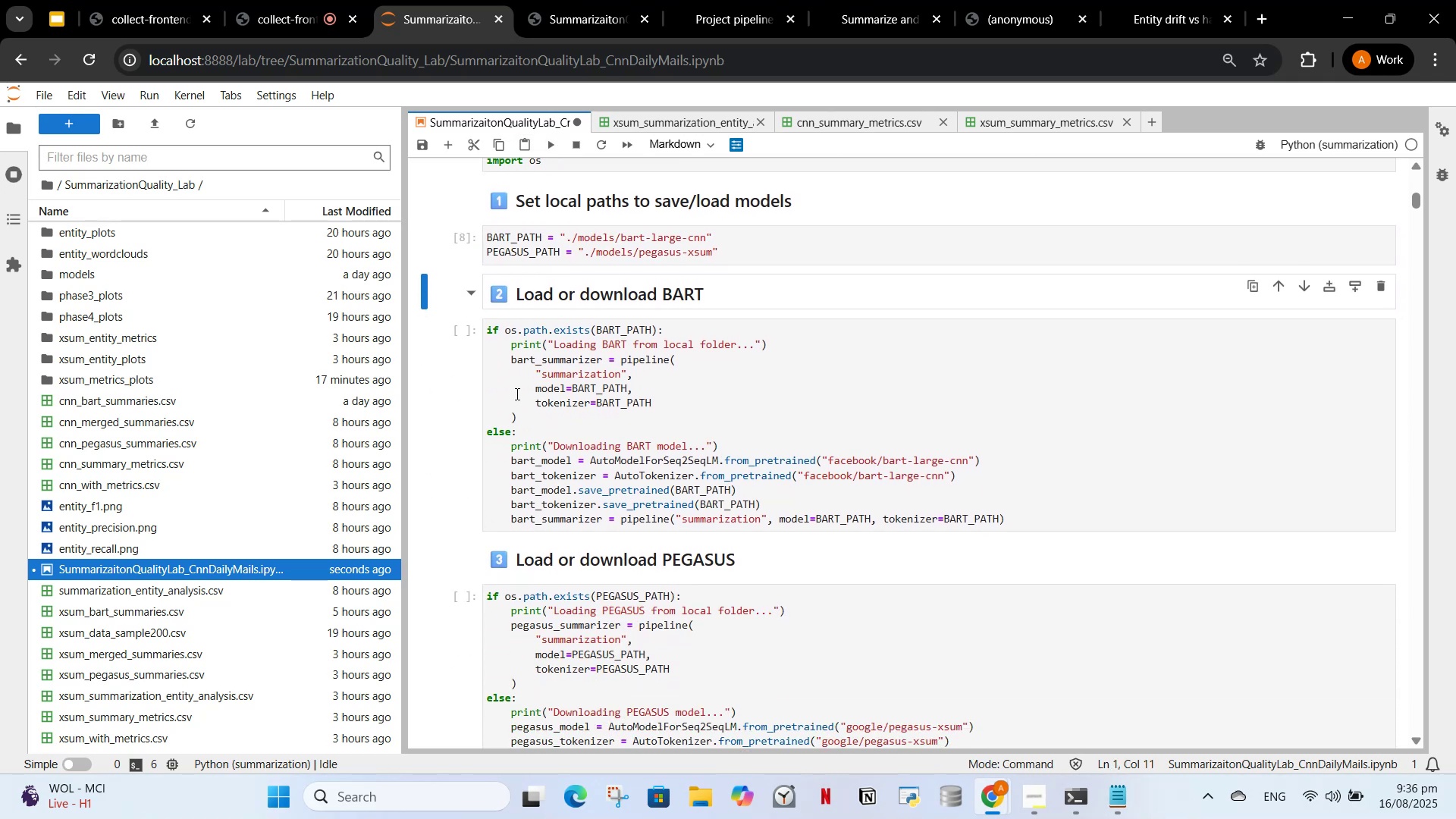 
left_click([517, 390])
 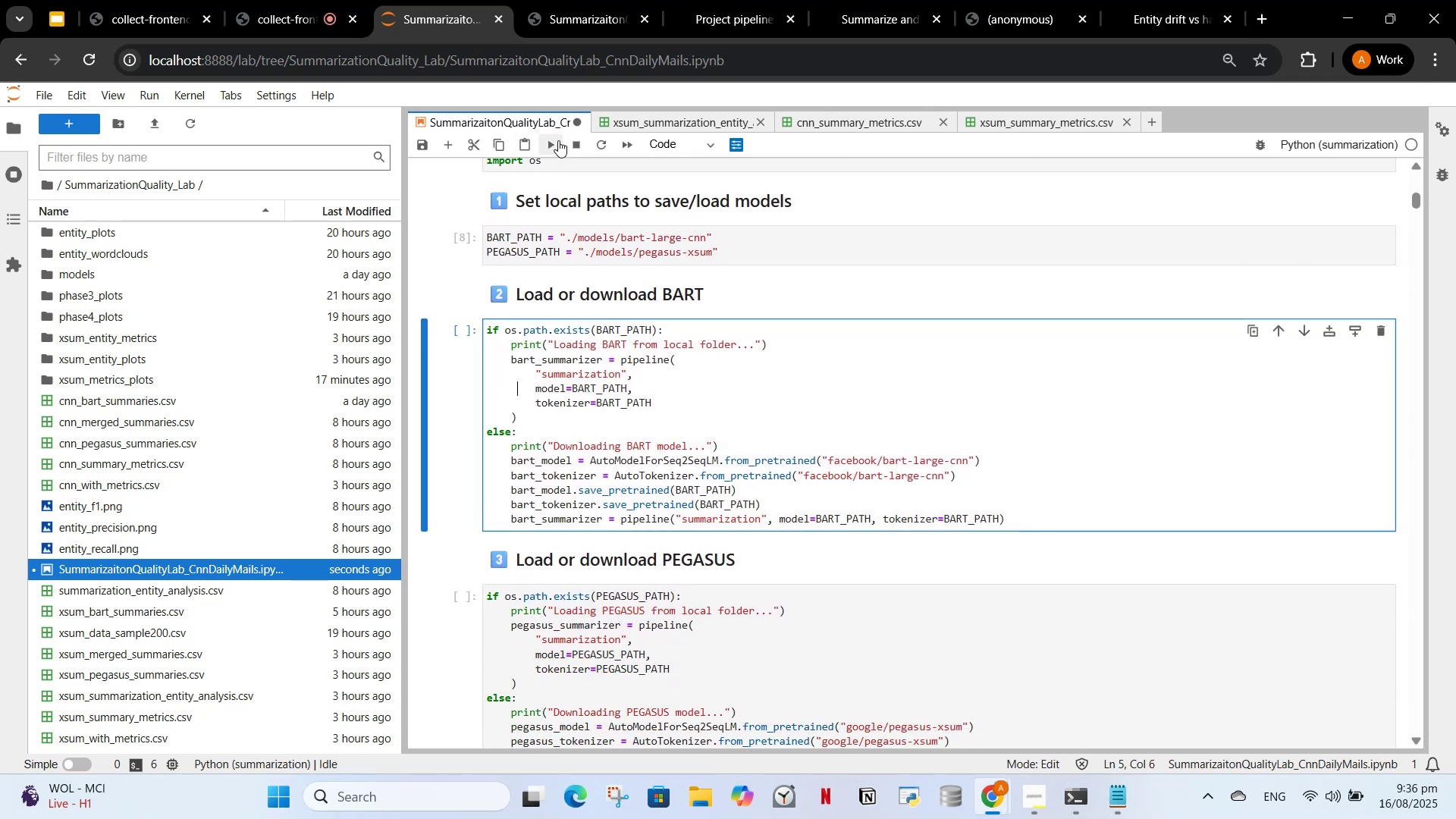 
left_click([556, 140])
 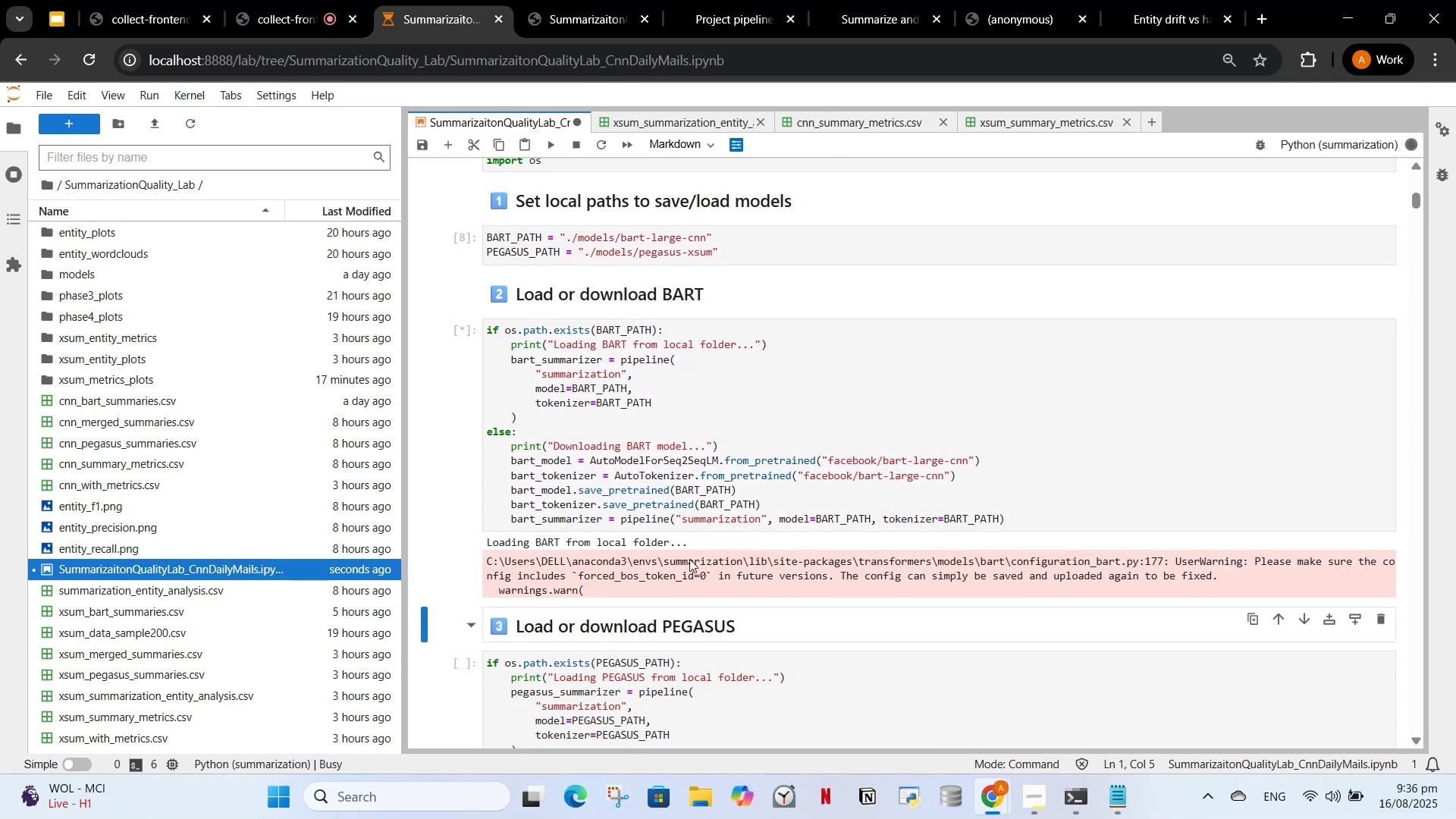 
scroll: coordinate [596, 559], scroll_direction: down, amount: 2.0
 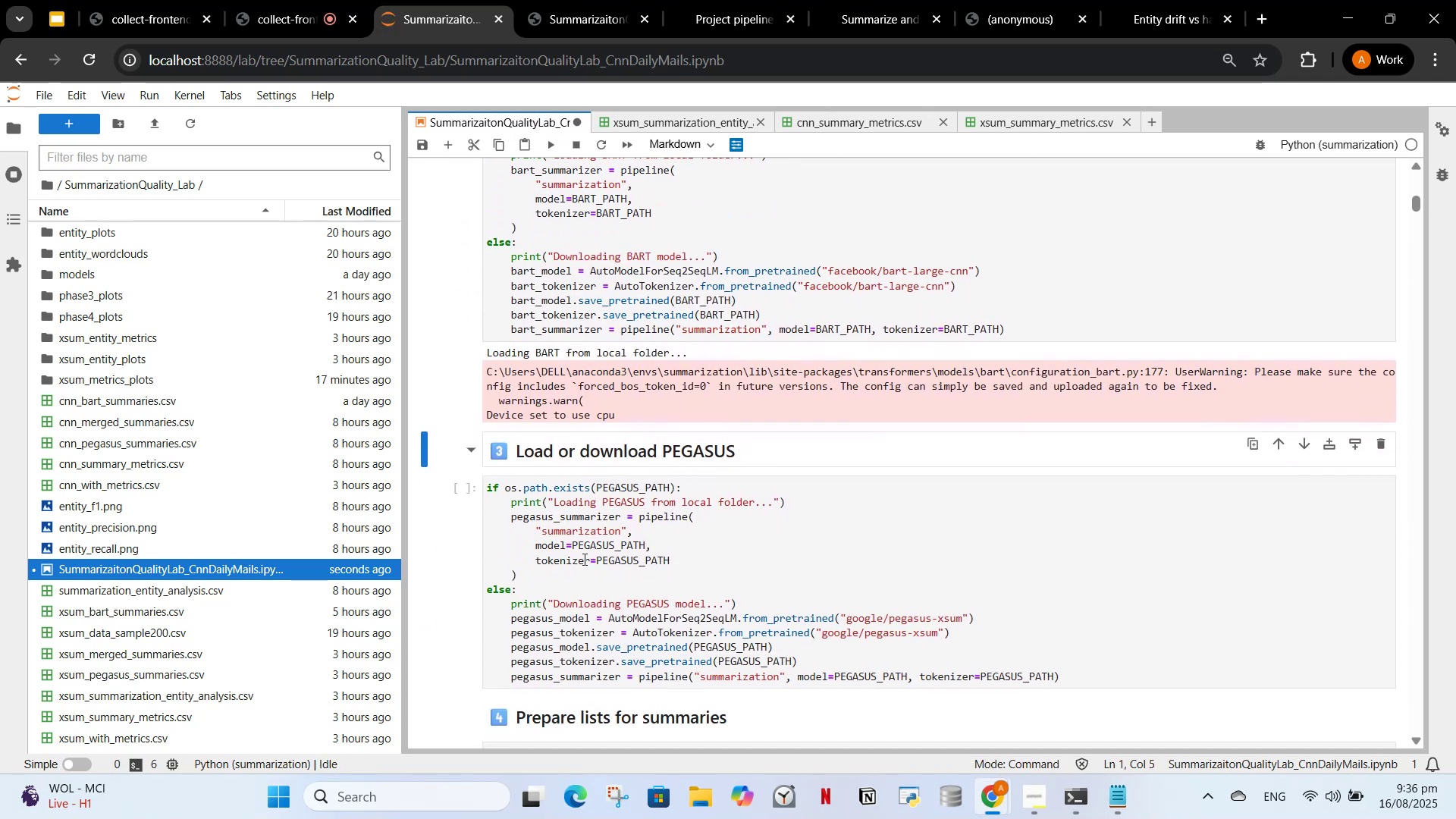 
left_click([583, 559])
 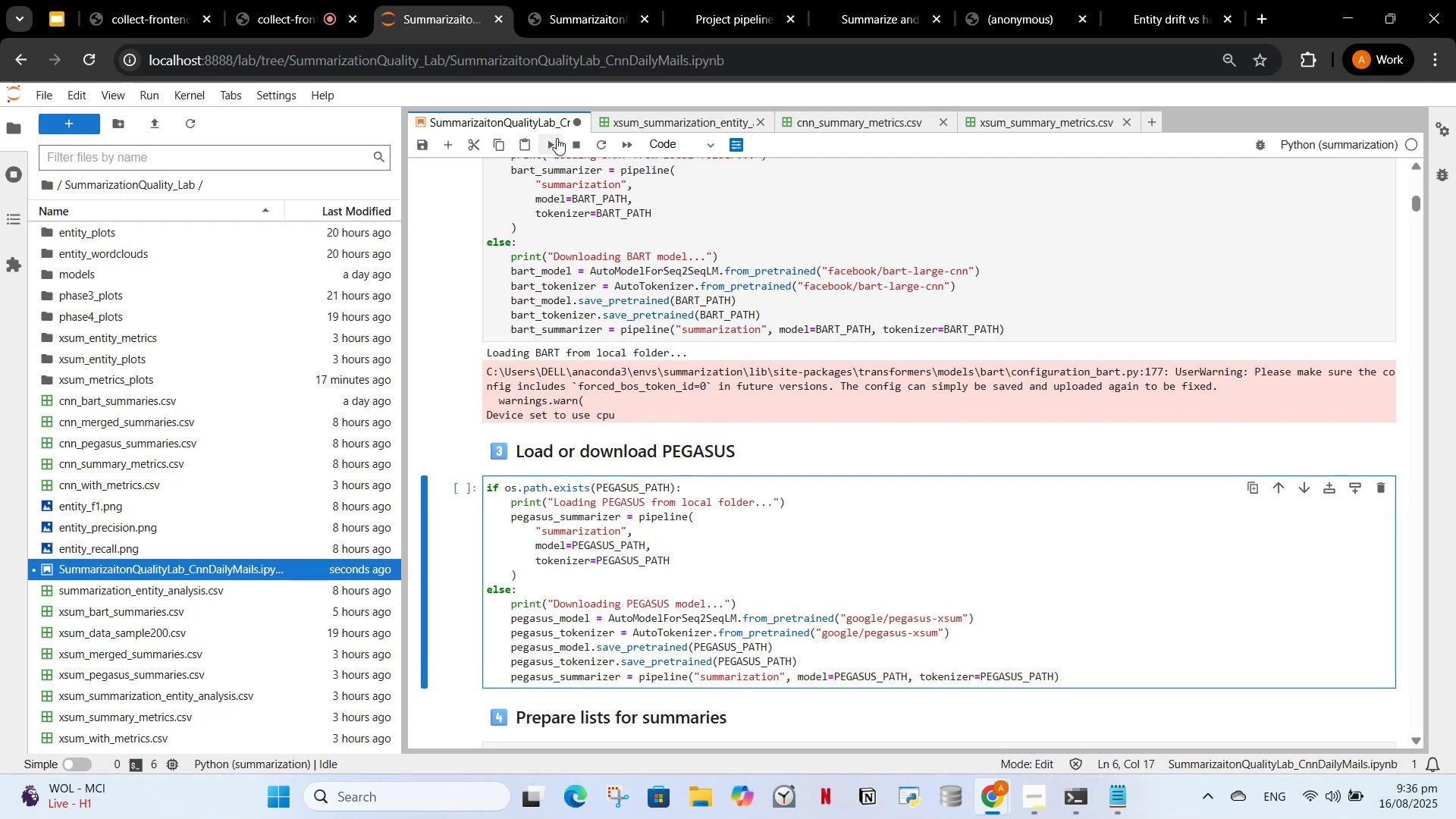 
left_click([556, 138])
 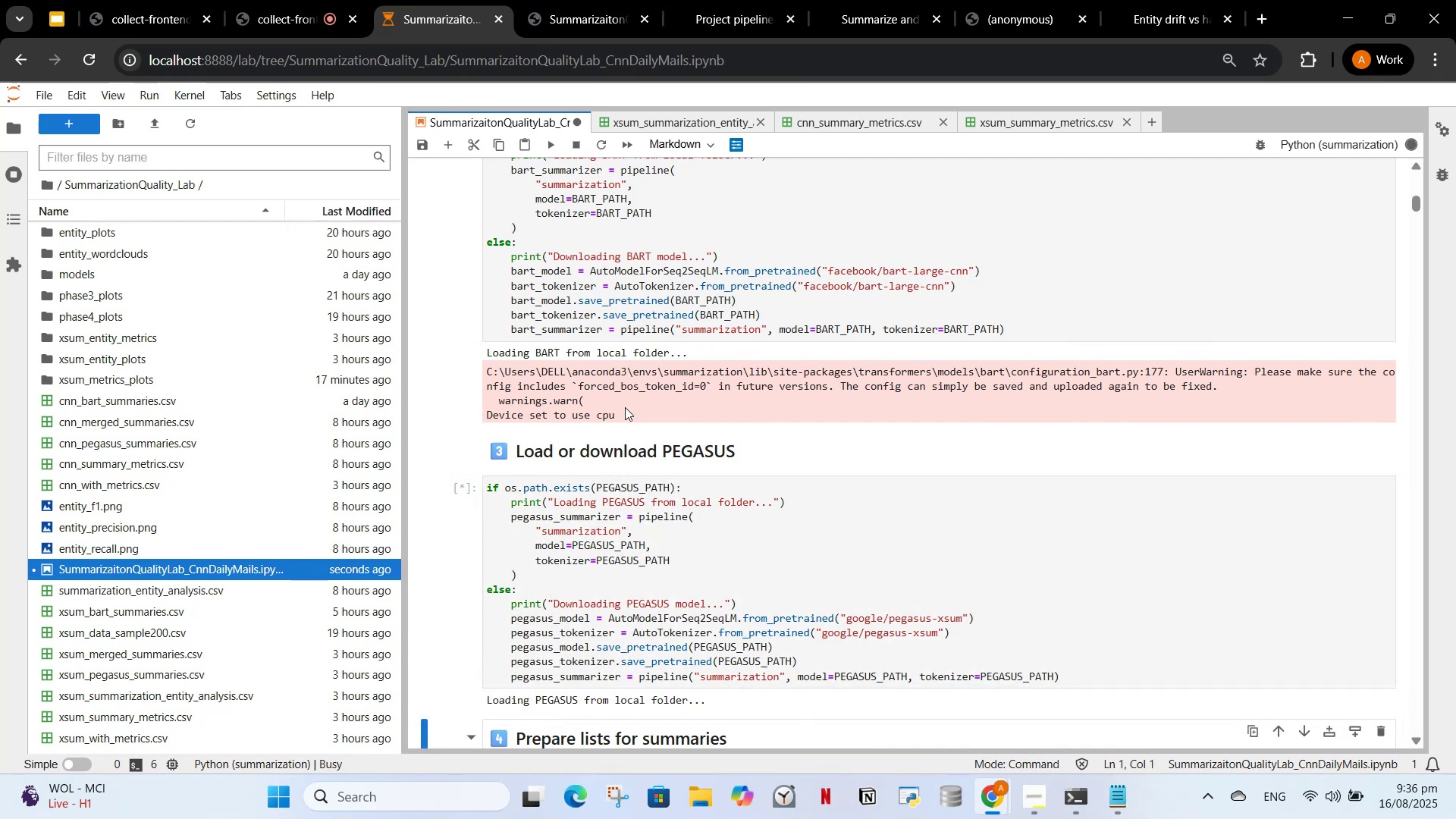 
scroll: coordinate [625, 405], scroll_direction: down, amount: 3.0
 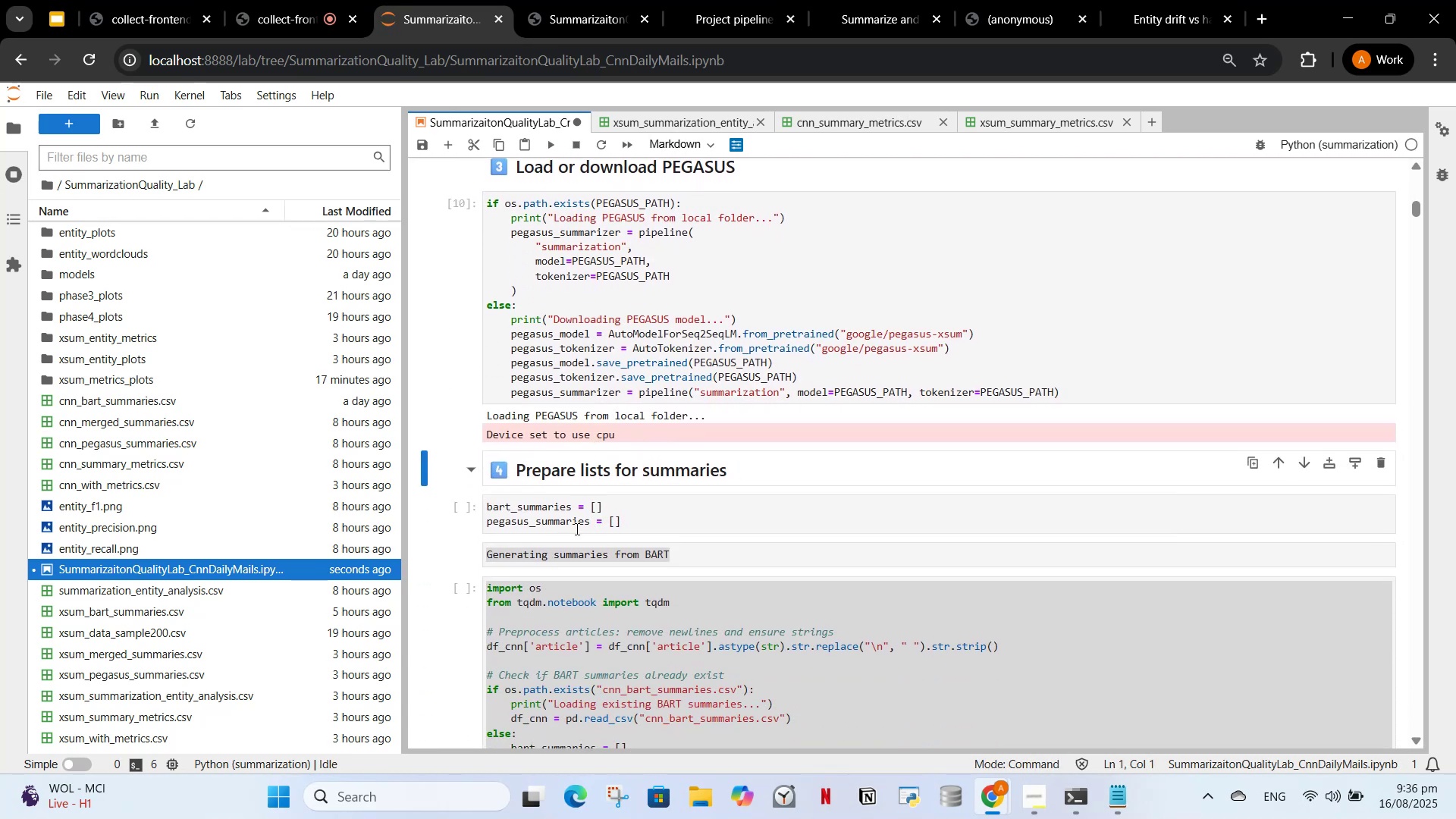 
left_click([558, 526])
 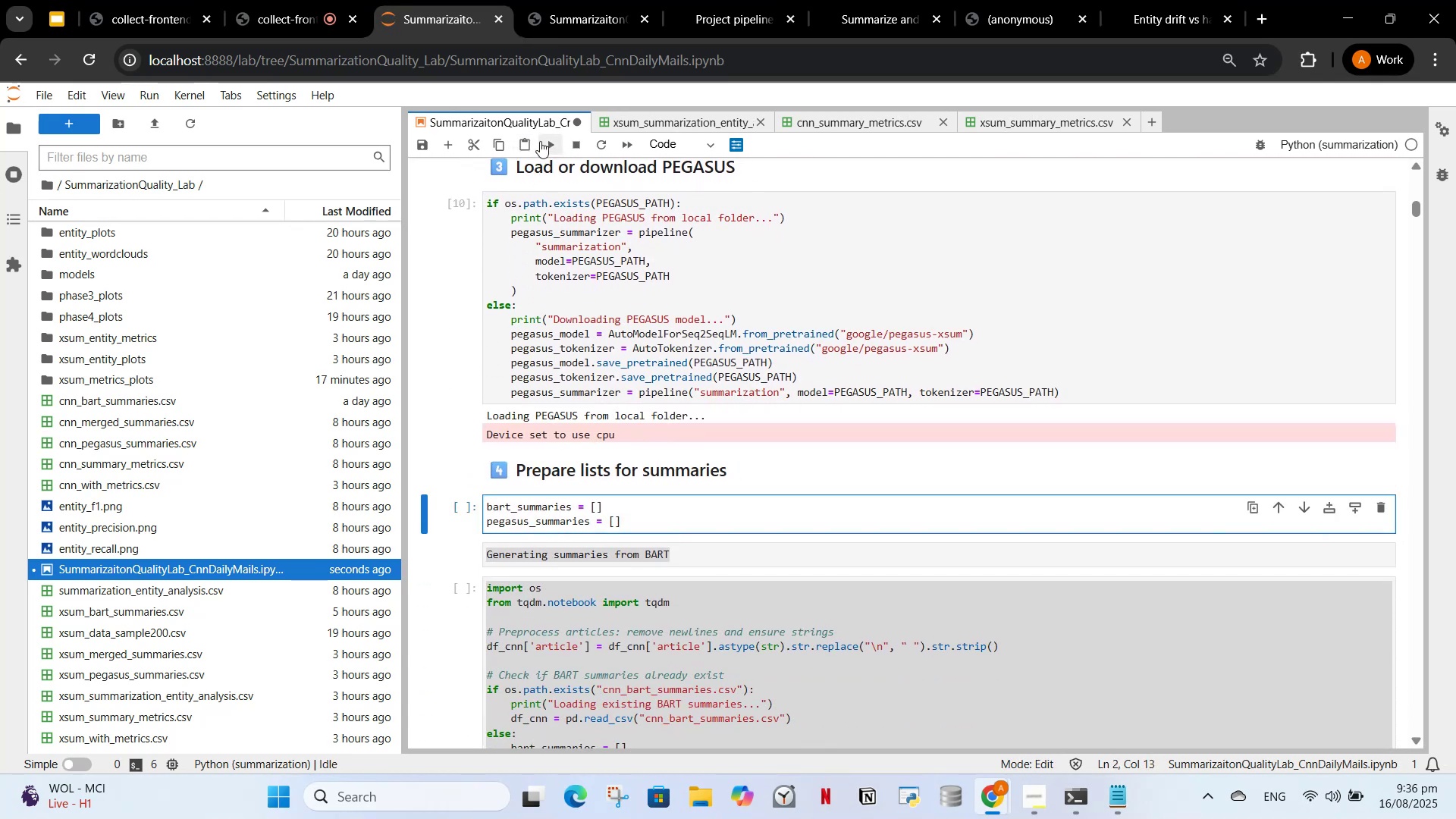 
left_click([540, 141])
 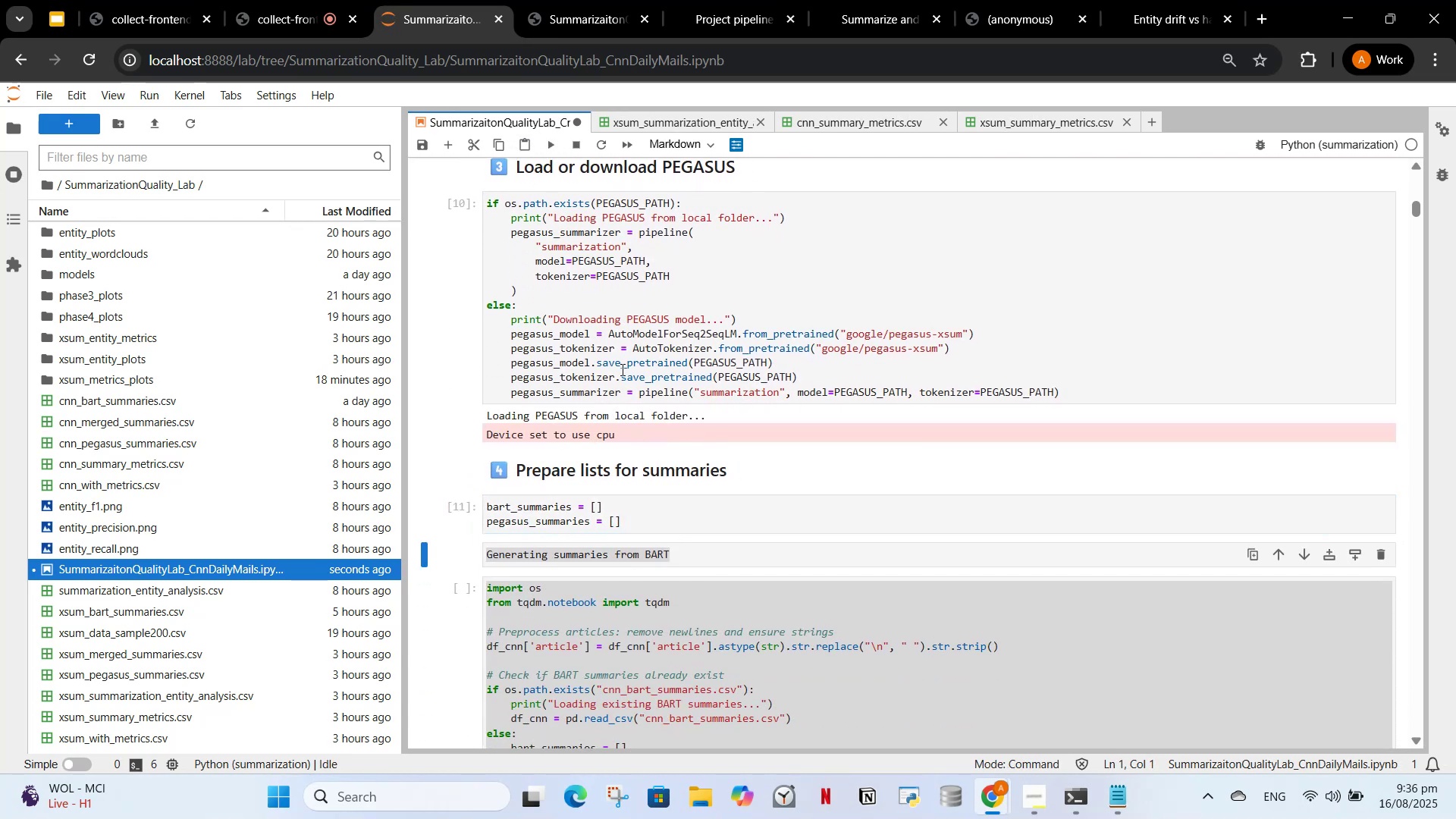 
scroll: coordinate [771, 387], scroll_direction: down, amount: 4.0
 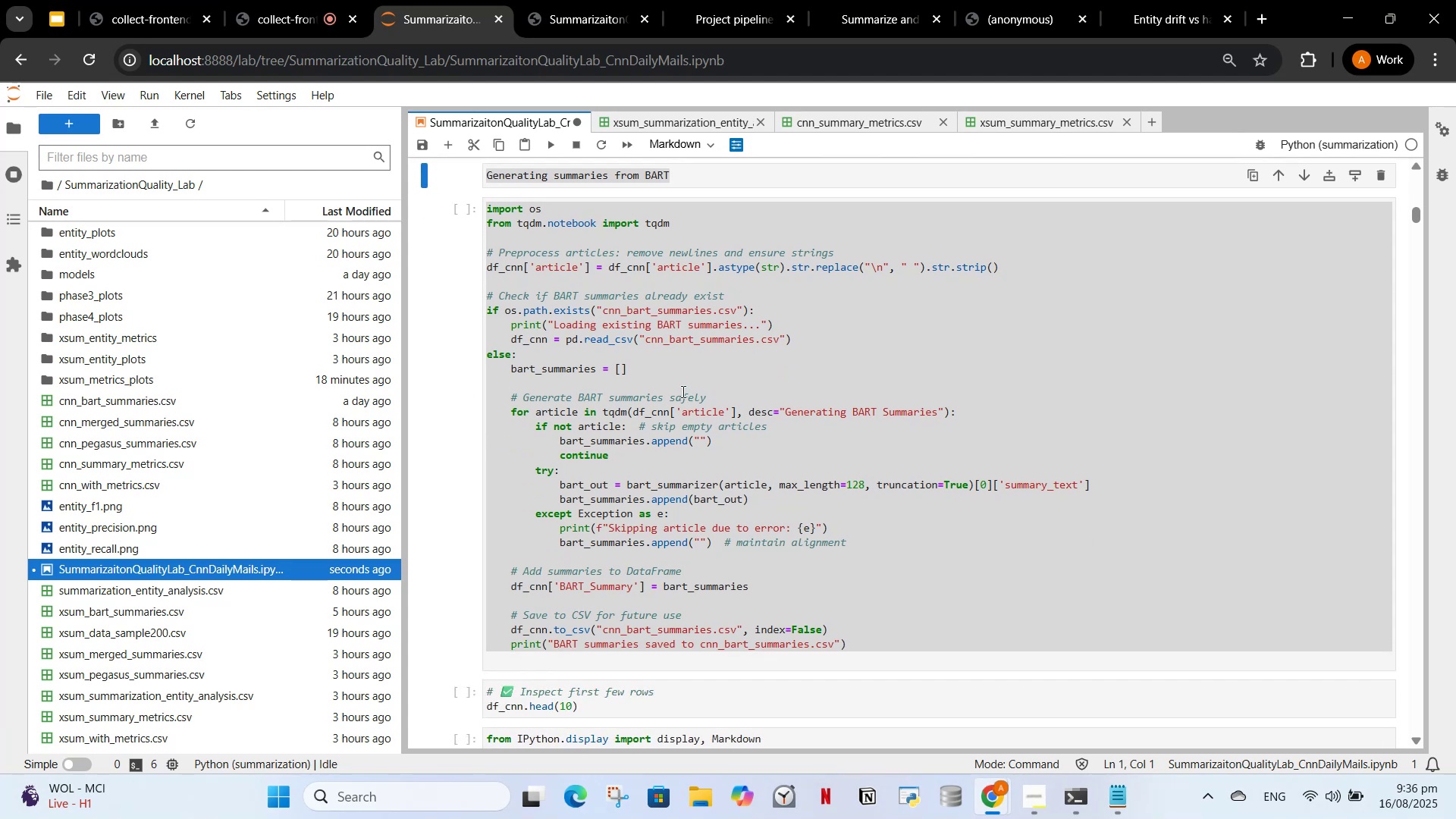 
left_click([677, 385])
 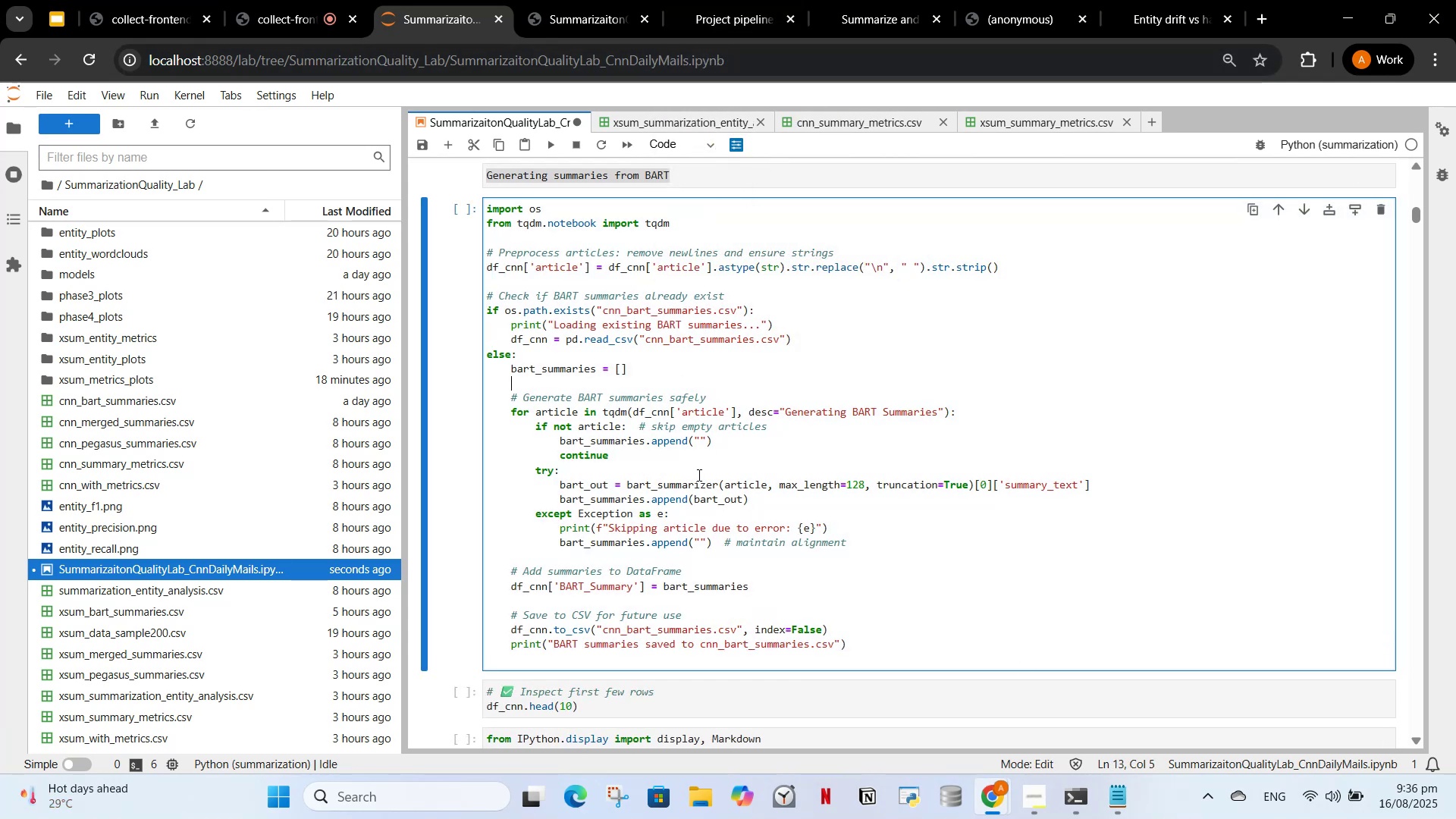 
wait(5.76)
 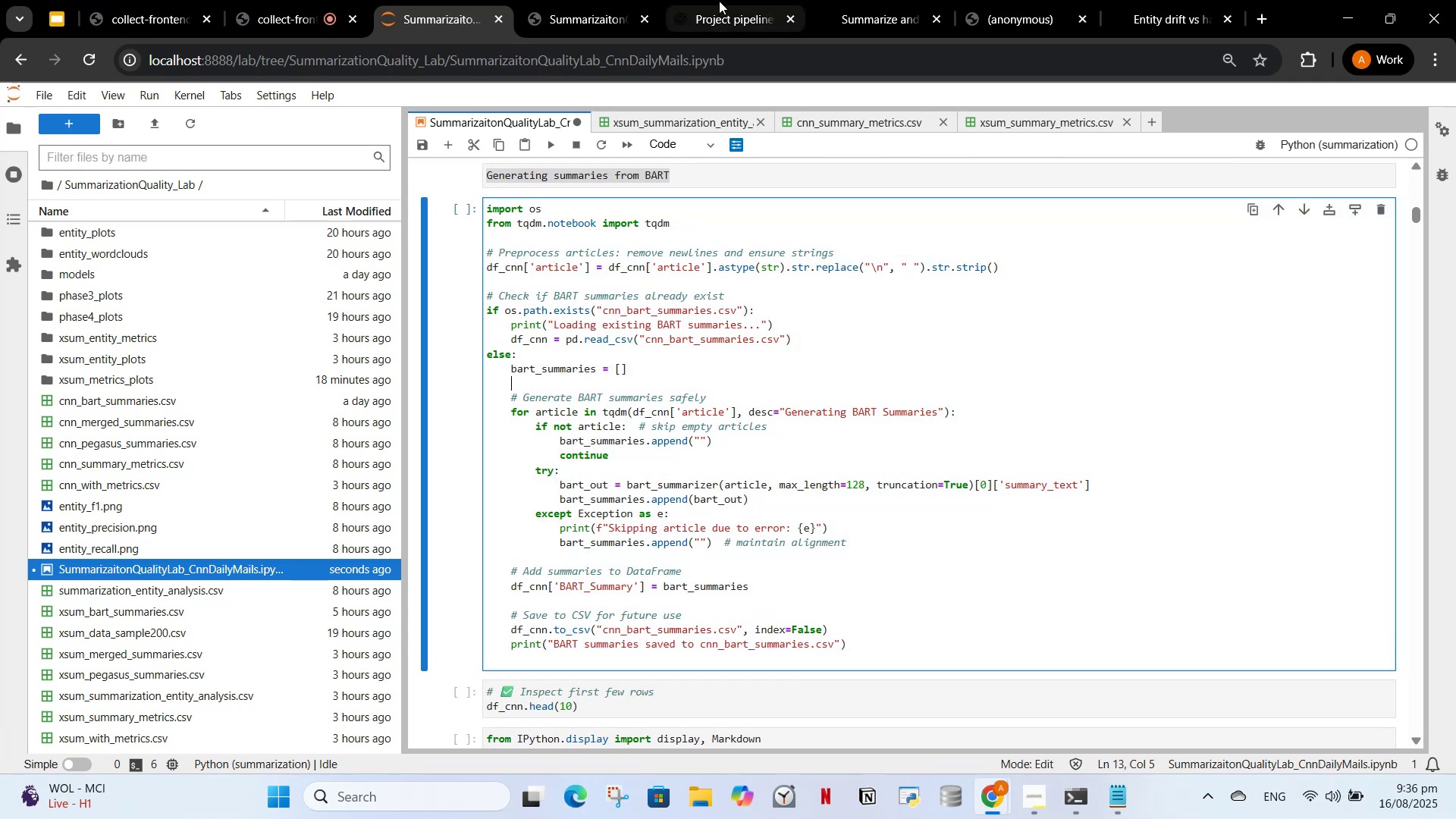 
left_click([852, 0])
 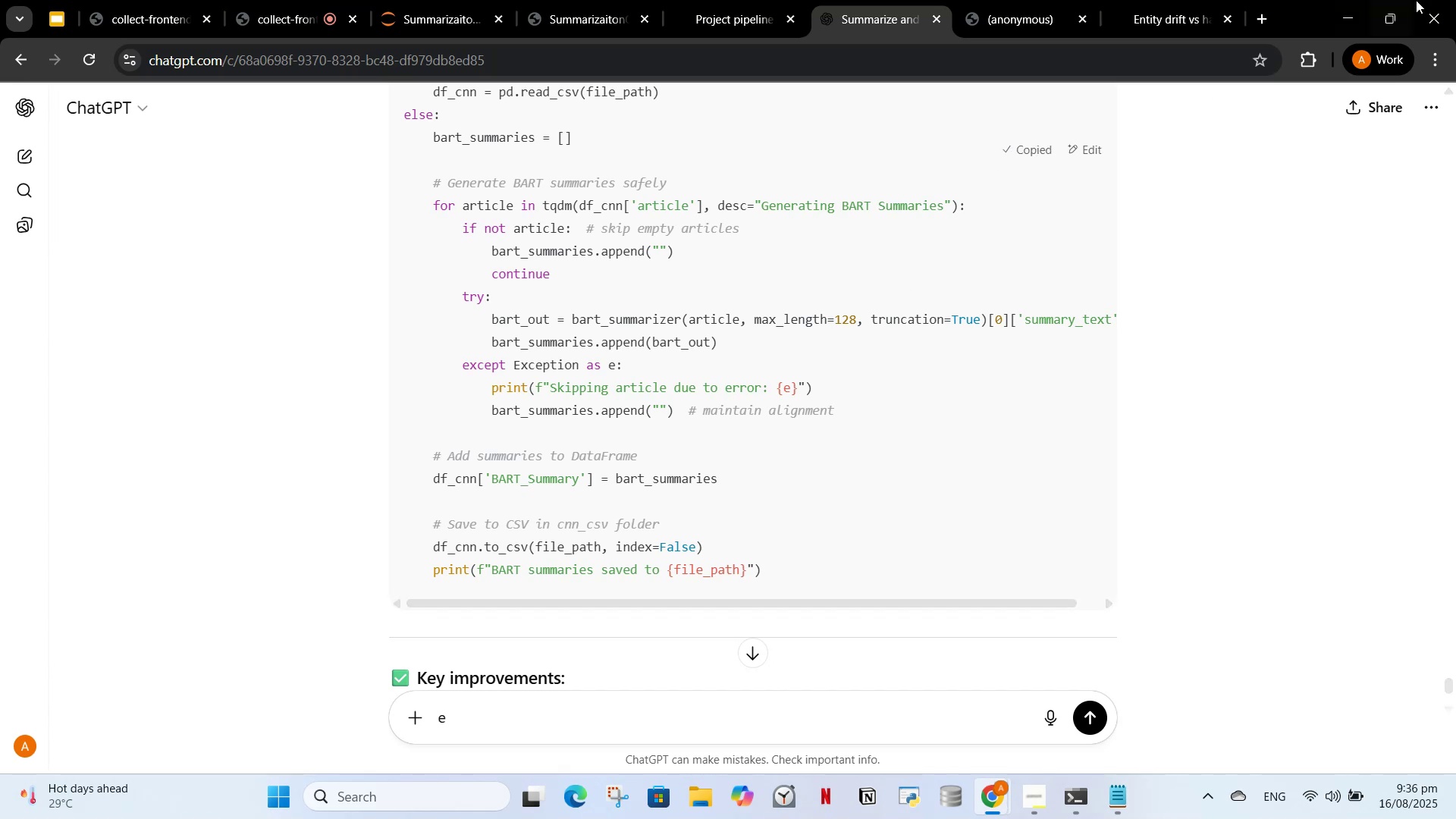 
left_click([1354, 21])
 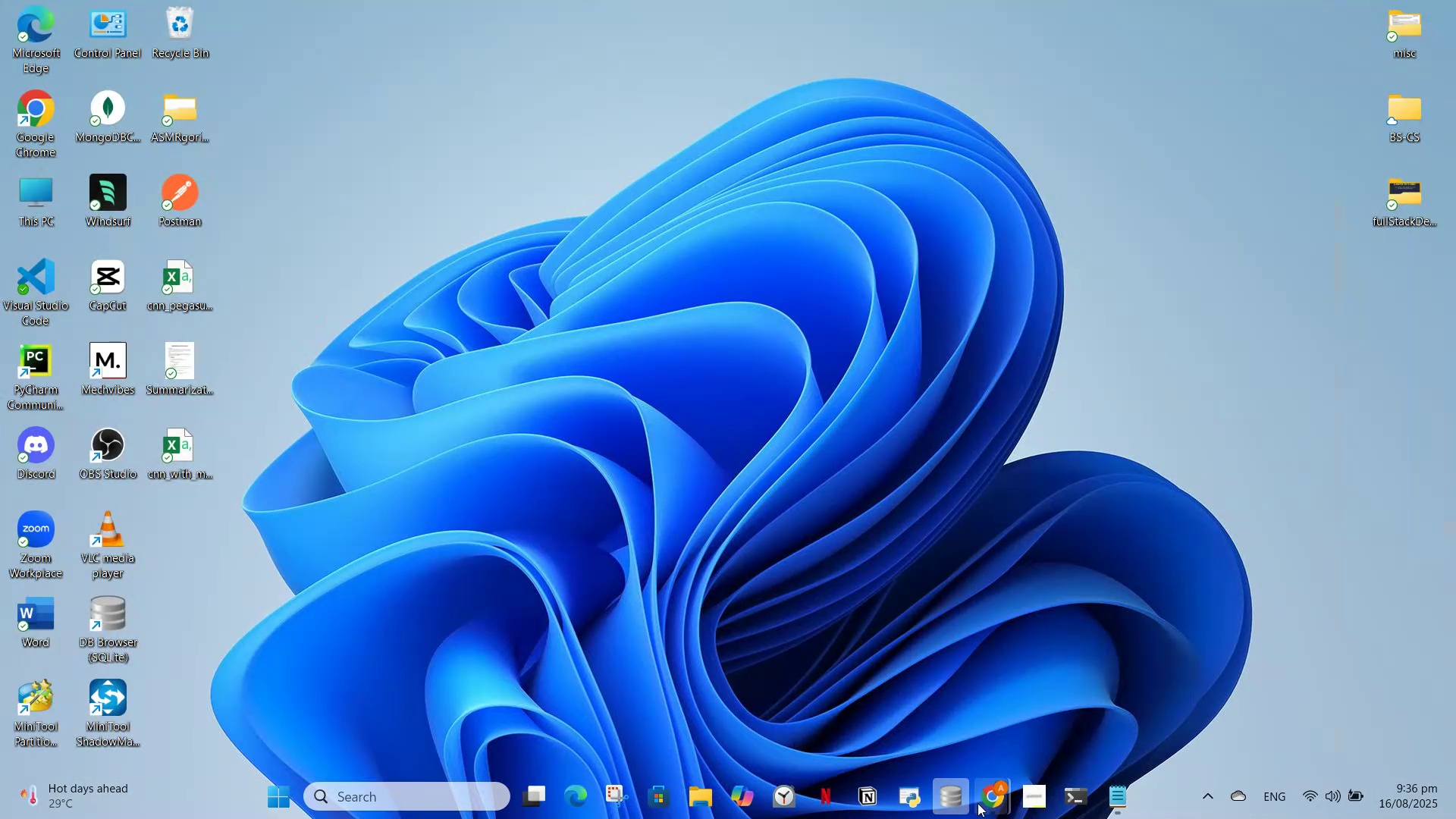 
left_click([987, 791])
 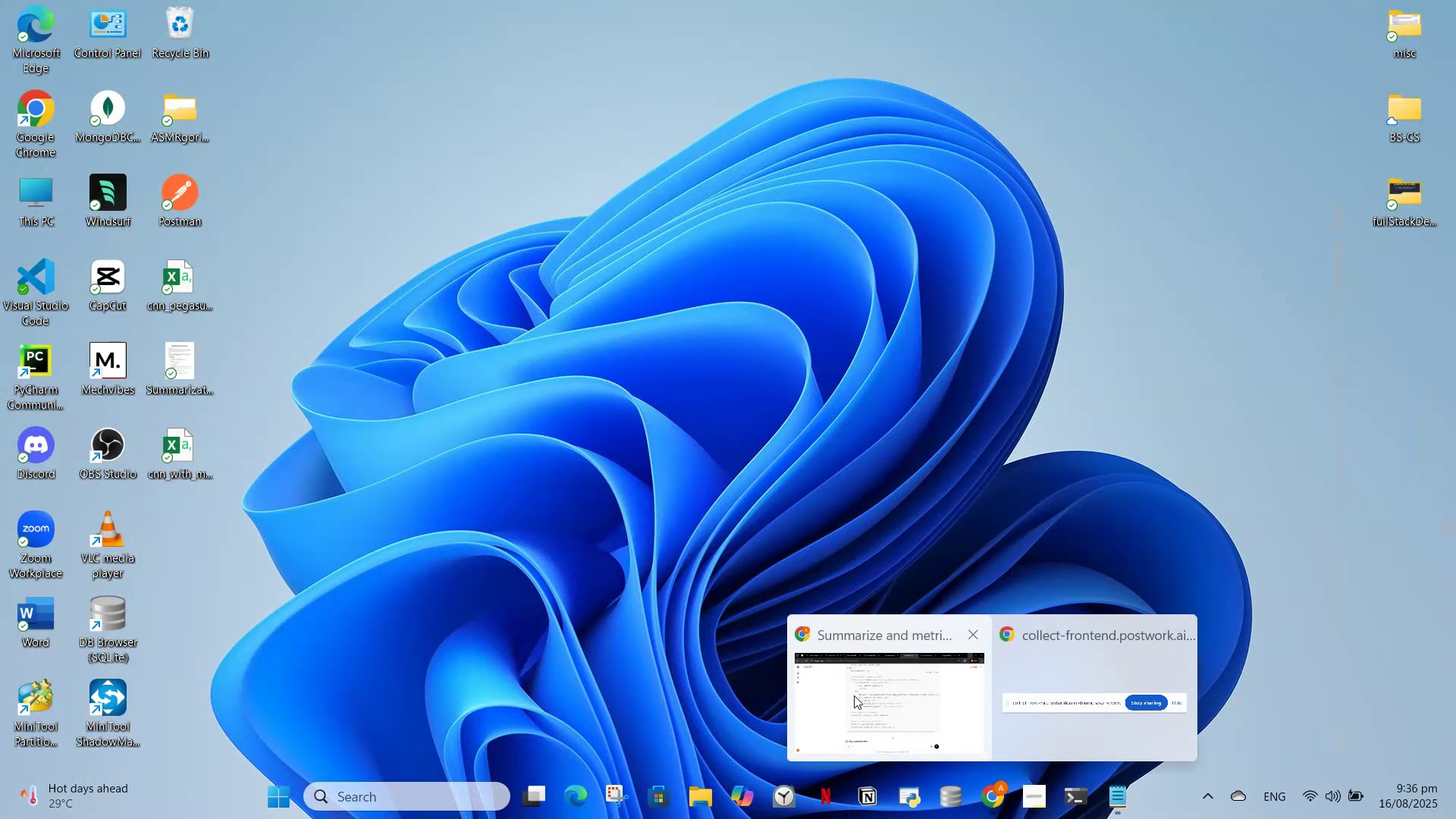 
left_click([865, 698])
 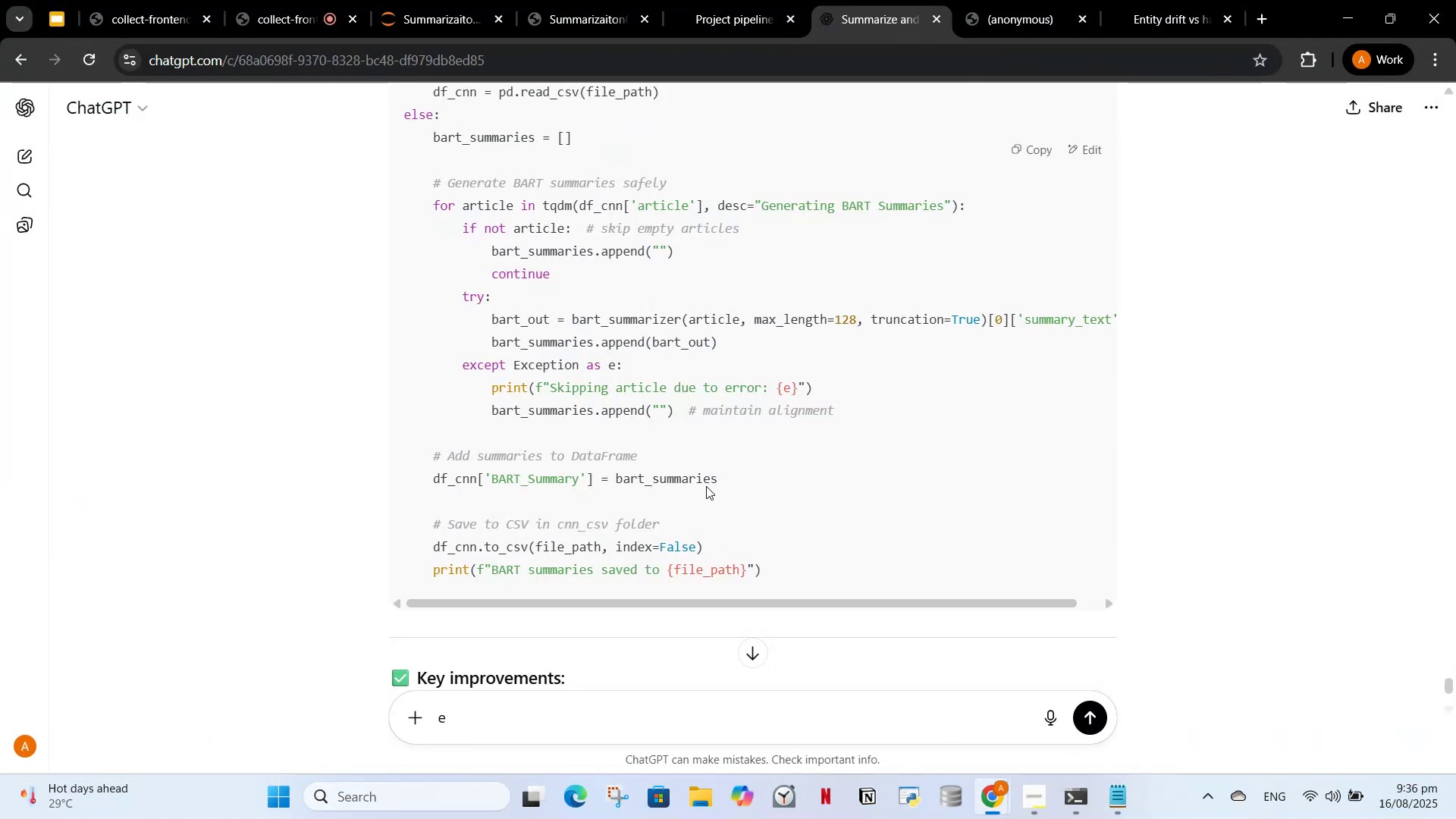 
key(Control+A)
 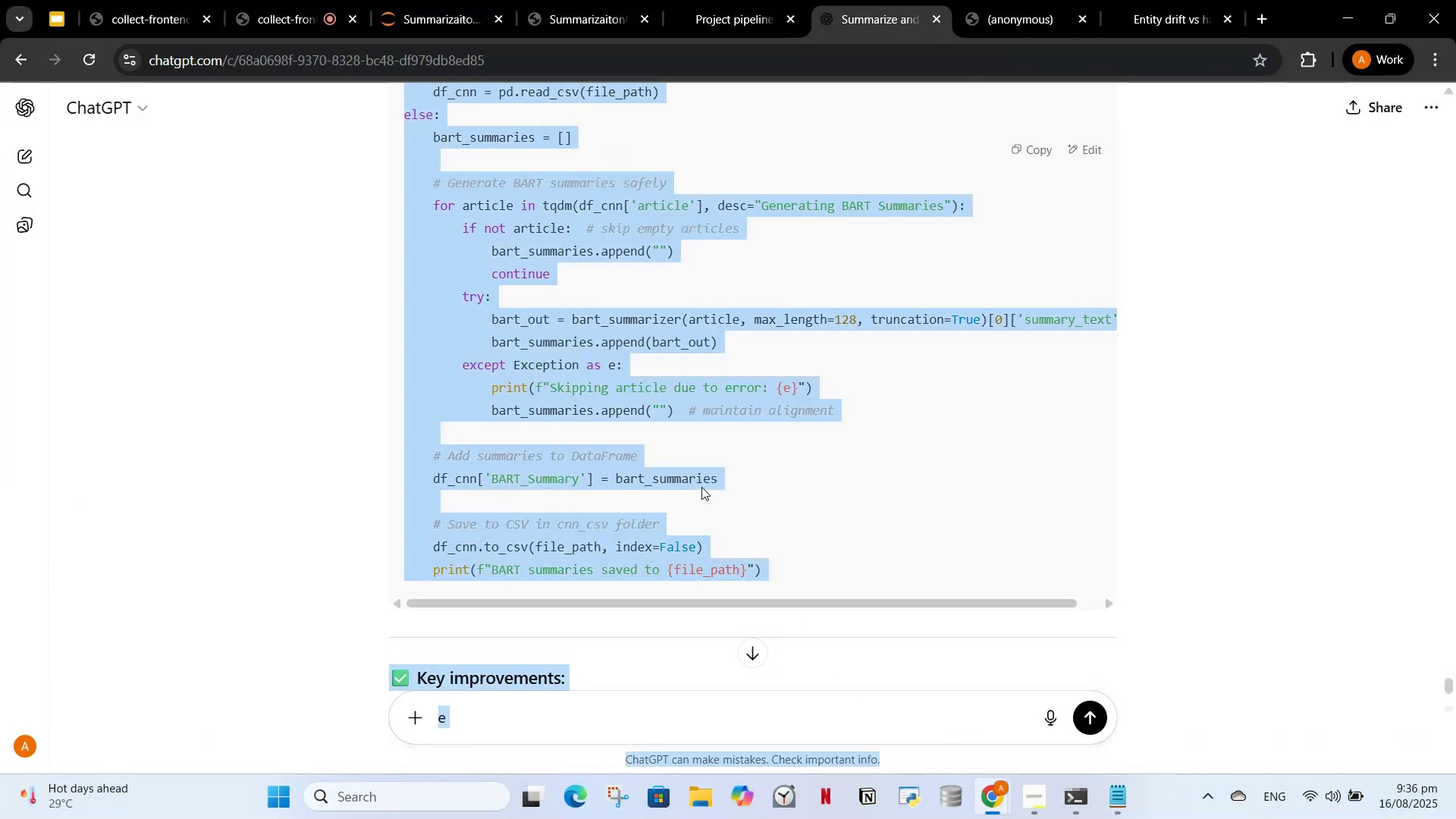 
hold_key(key=ControlLeft, duration=0.6)
 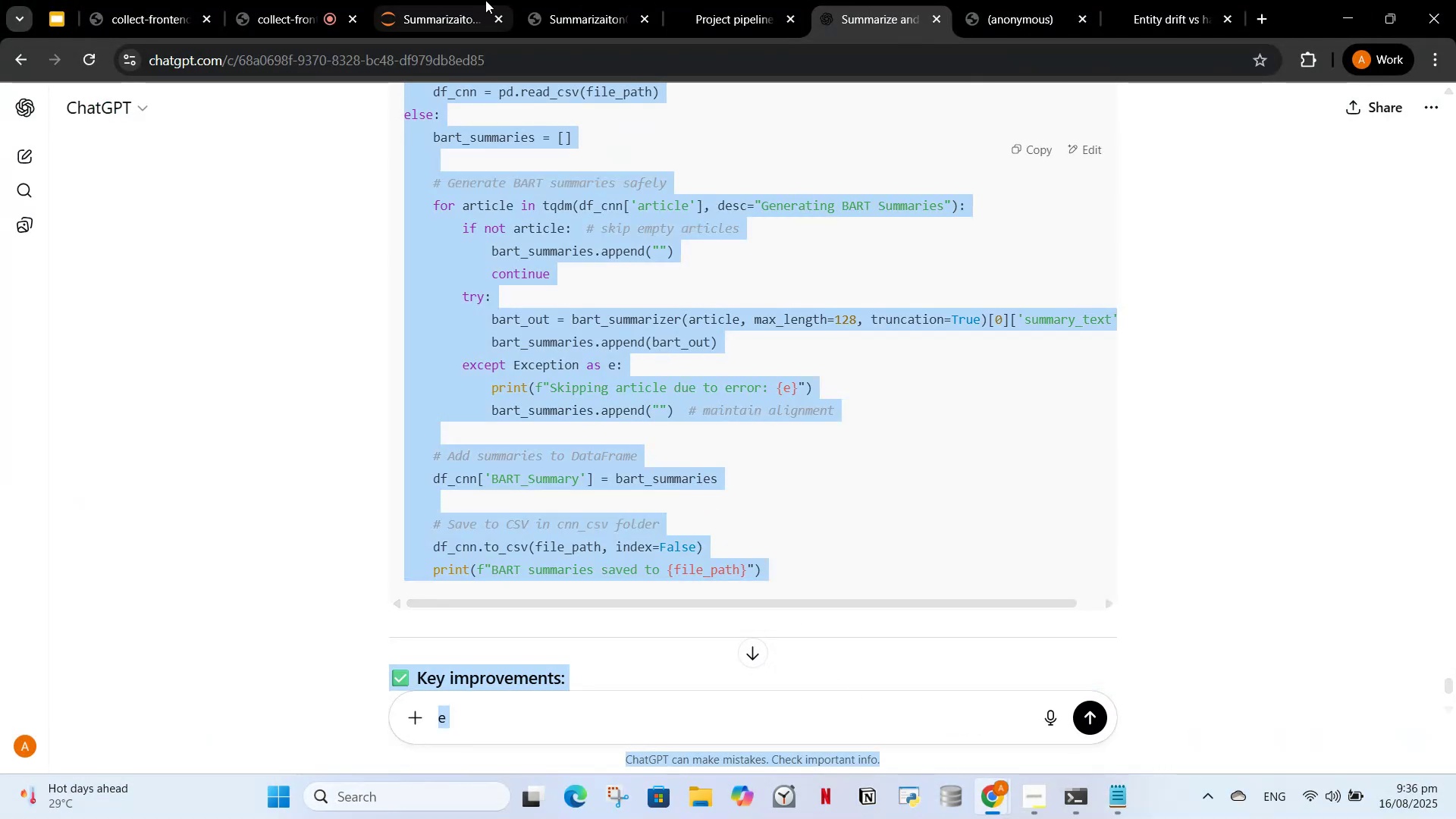 
left_click([475, 0])
 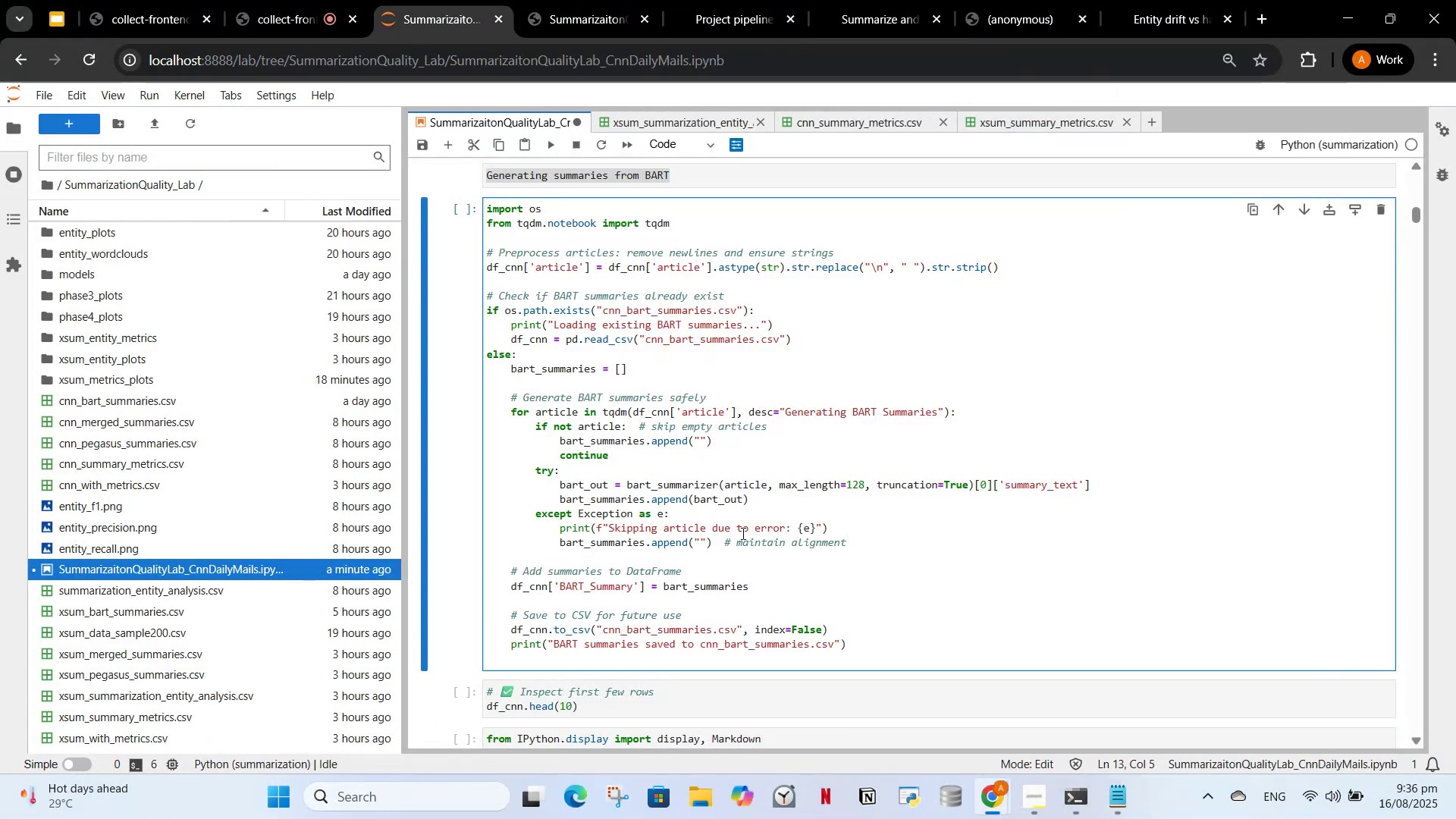 
key(Control+A)
 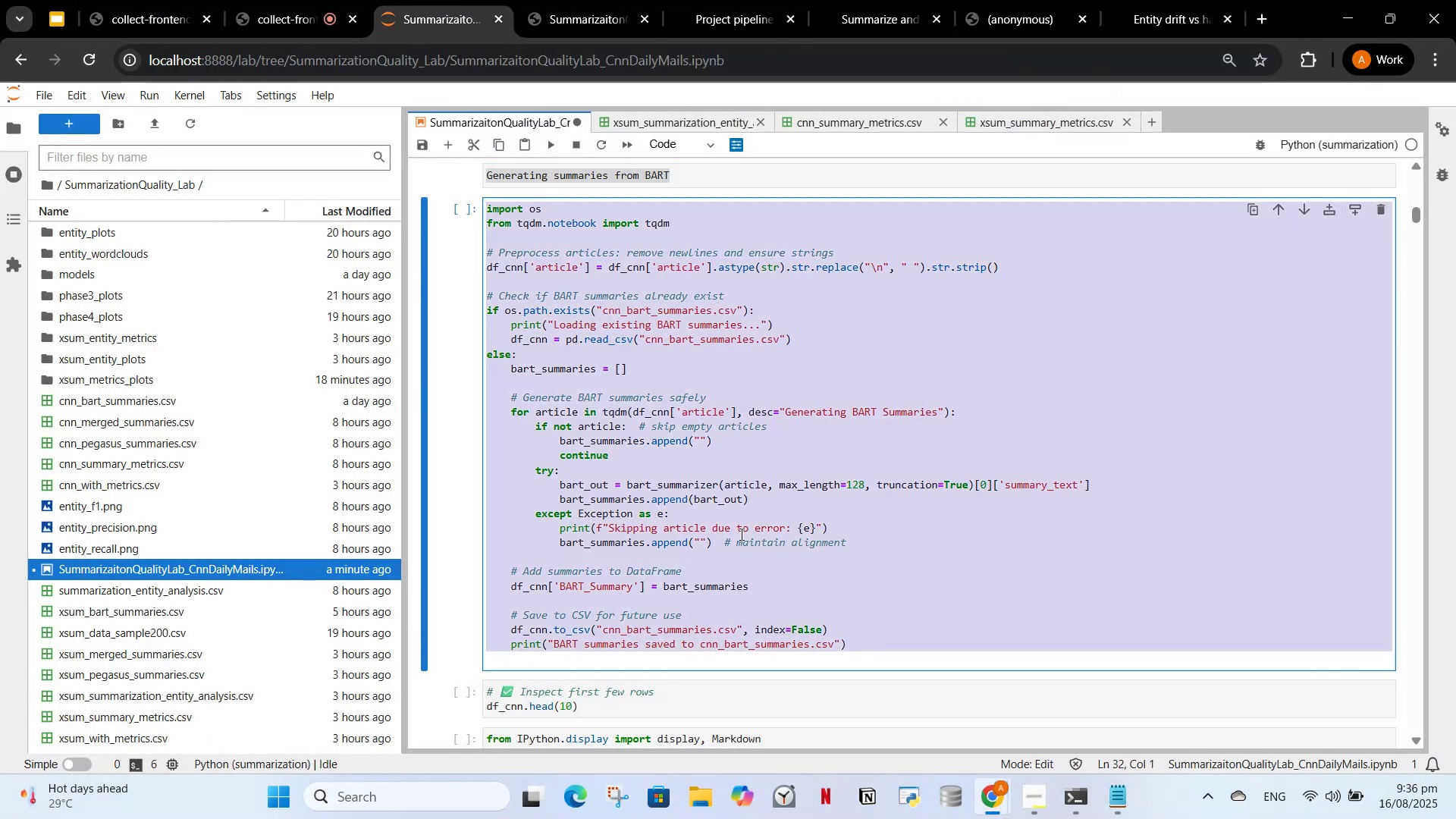 
key(Control+V)
 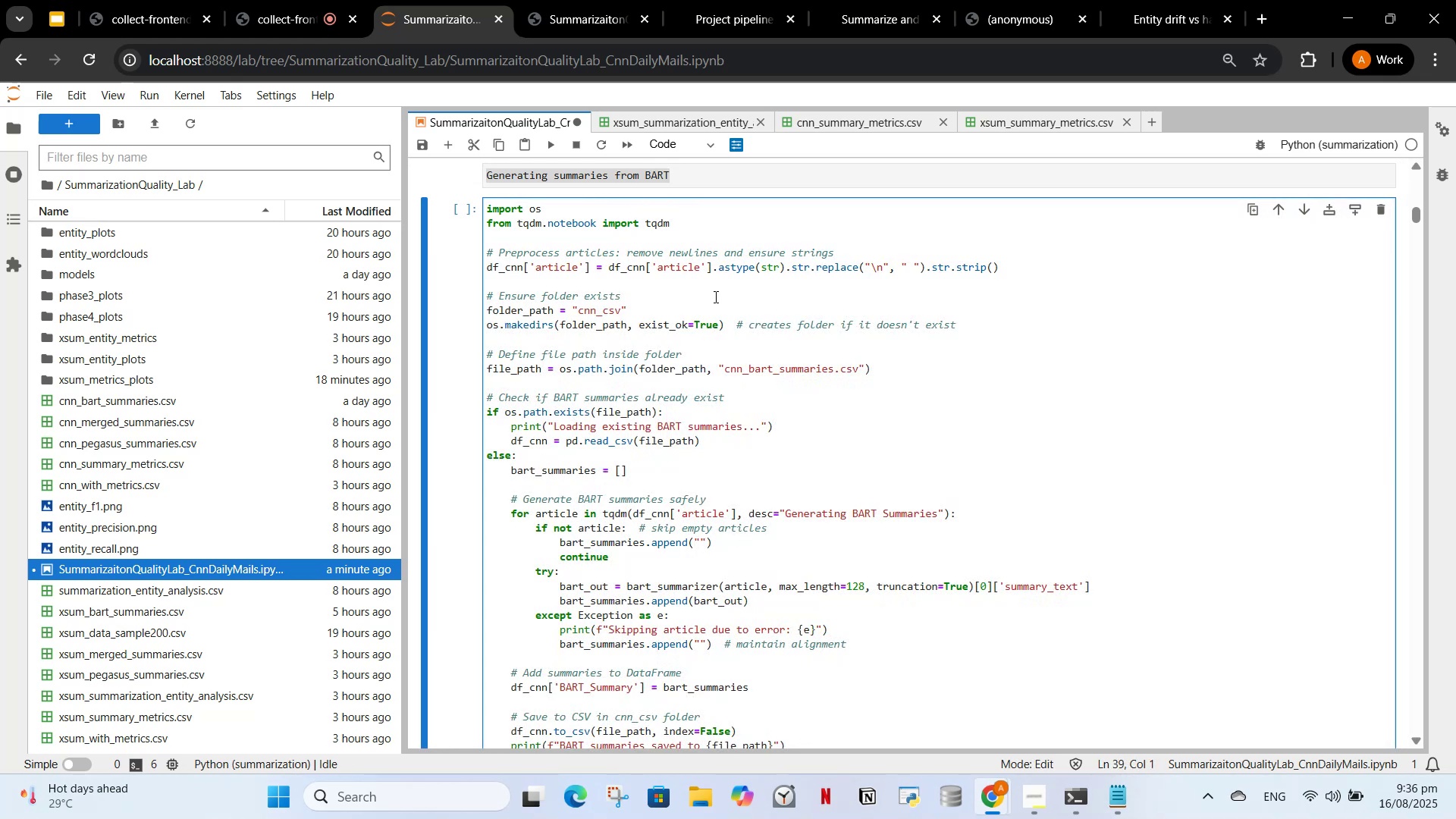 
scroll: coordinate [722, 424], scroll_direction: down, amount: 3.0
 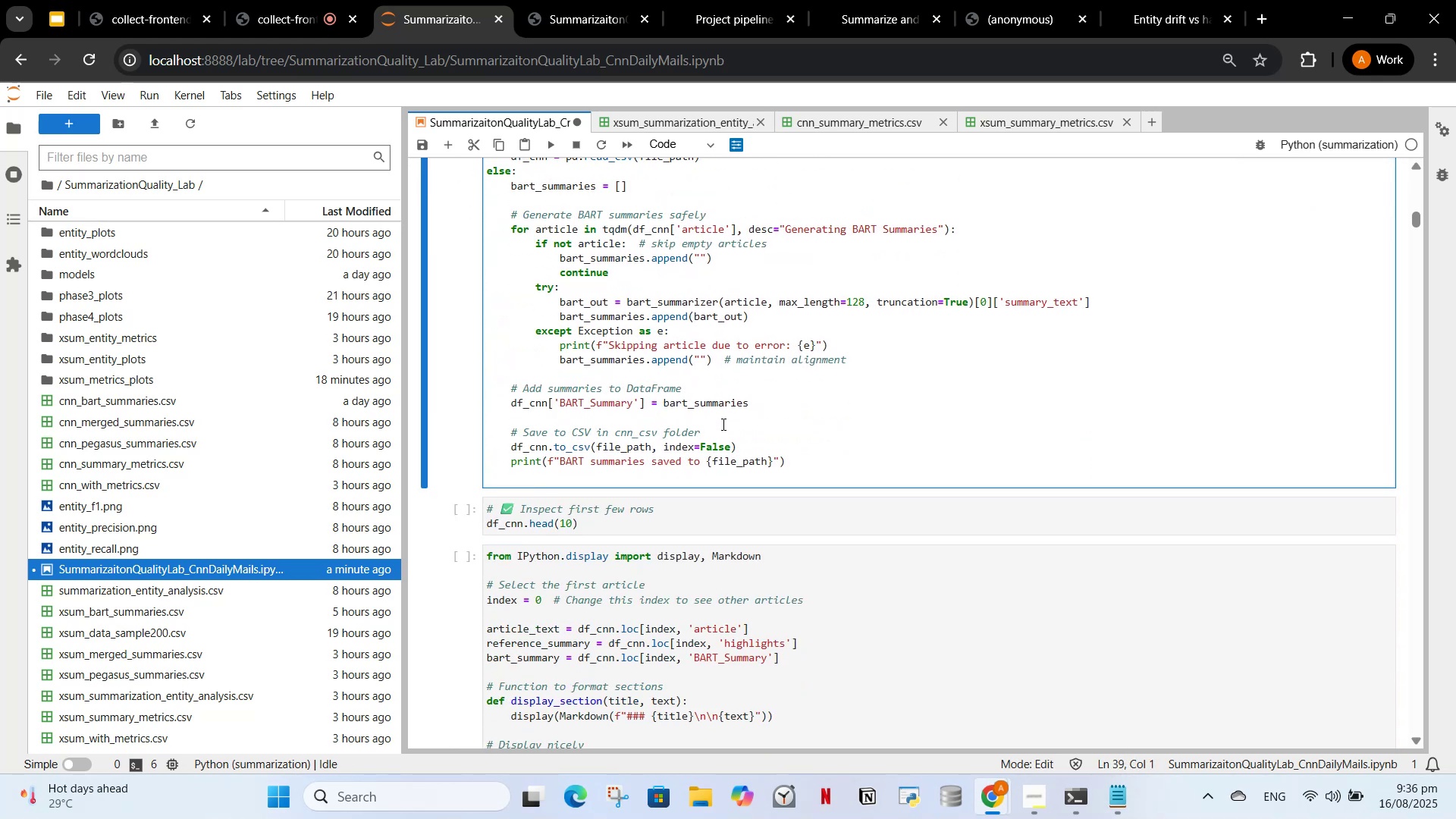 
scroll: coordinate [698, 439], scroll_direction: up, amount: 4.0
 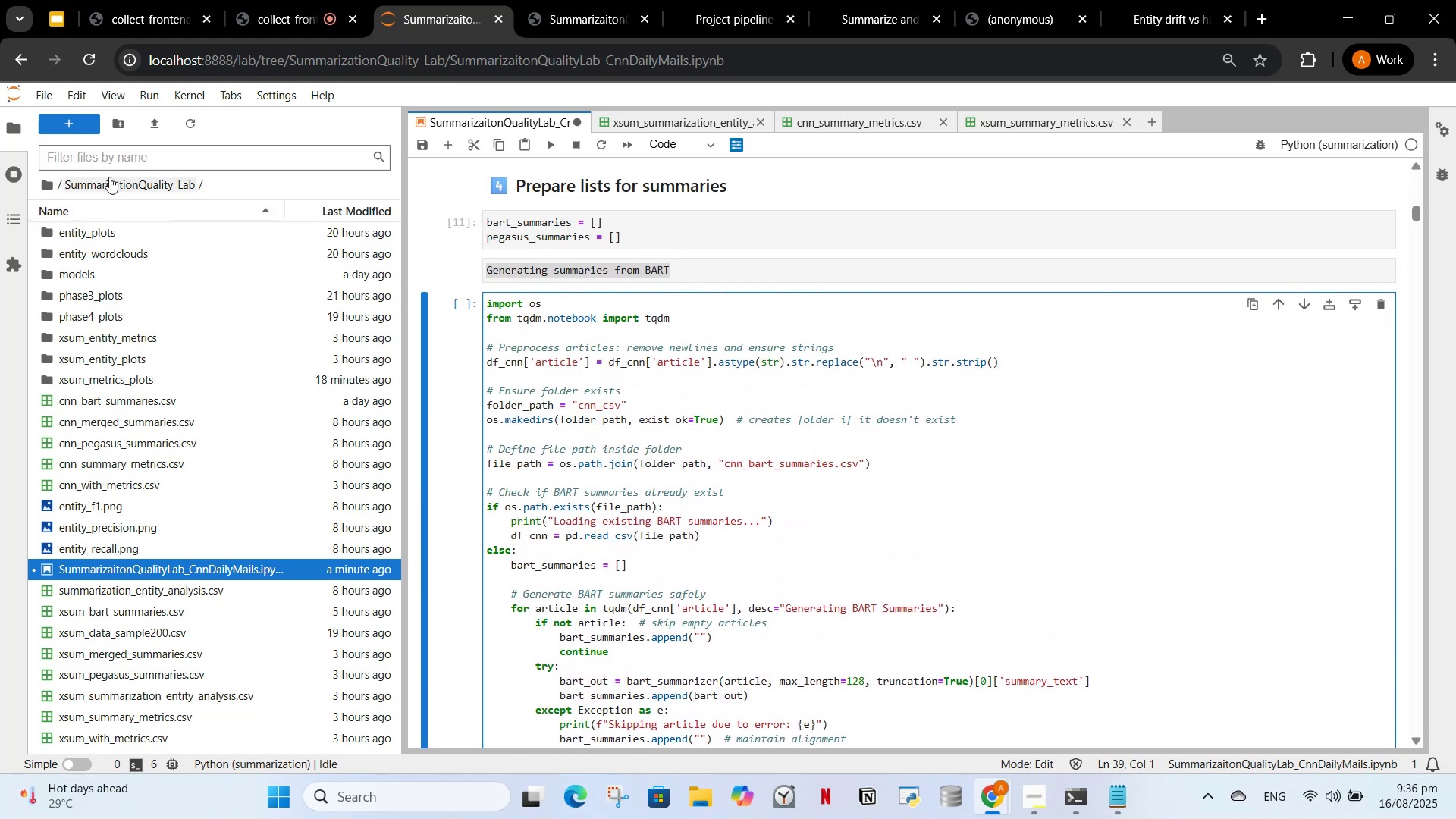 
left_click([127, 127])
 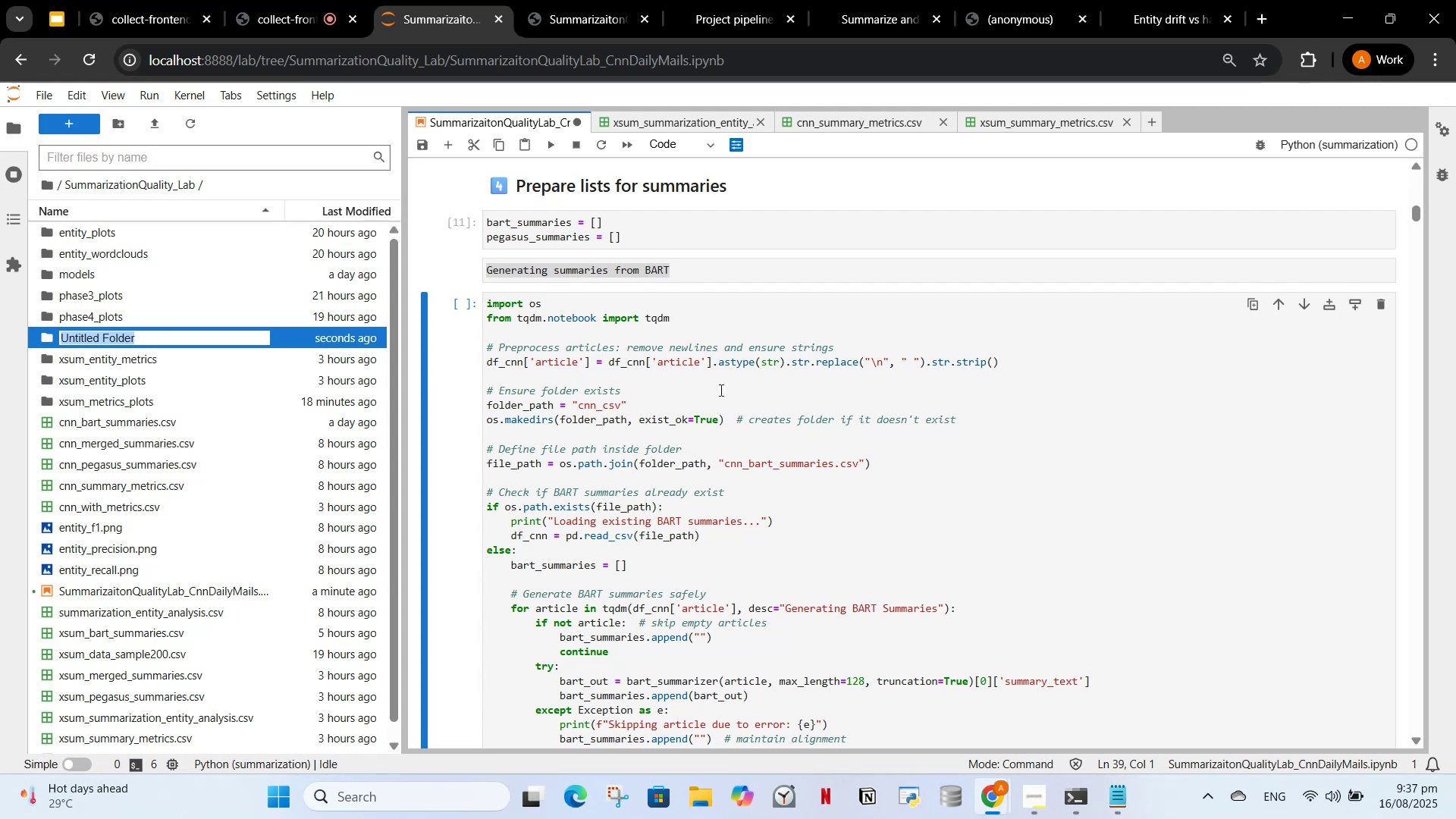 
key(Backspace)
key(Backspace)
type(cnn_csv)
 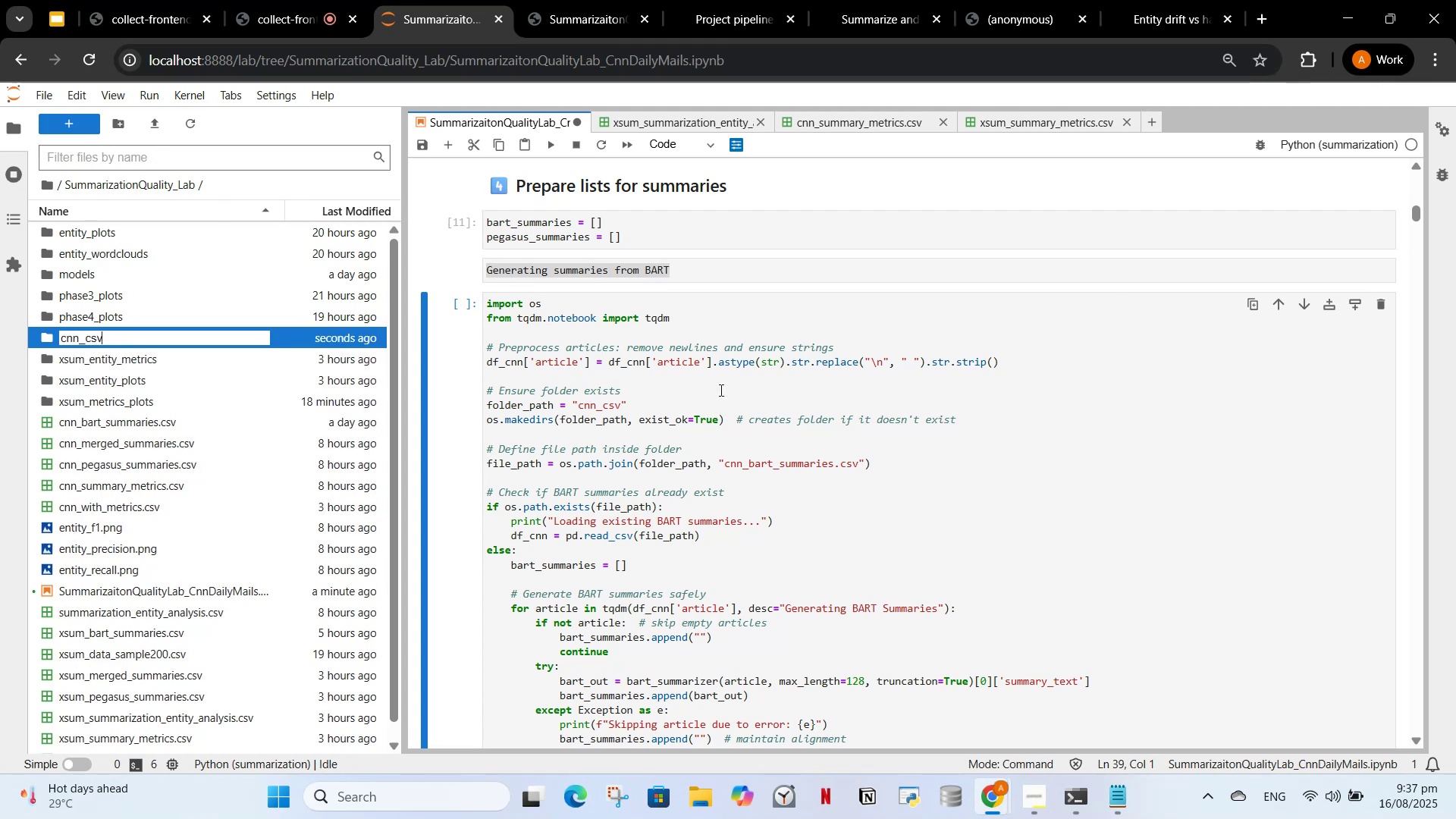 
key(Enter)
 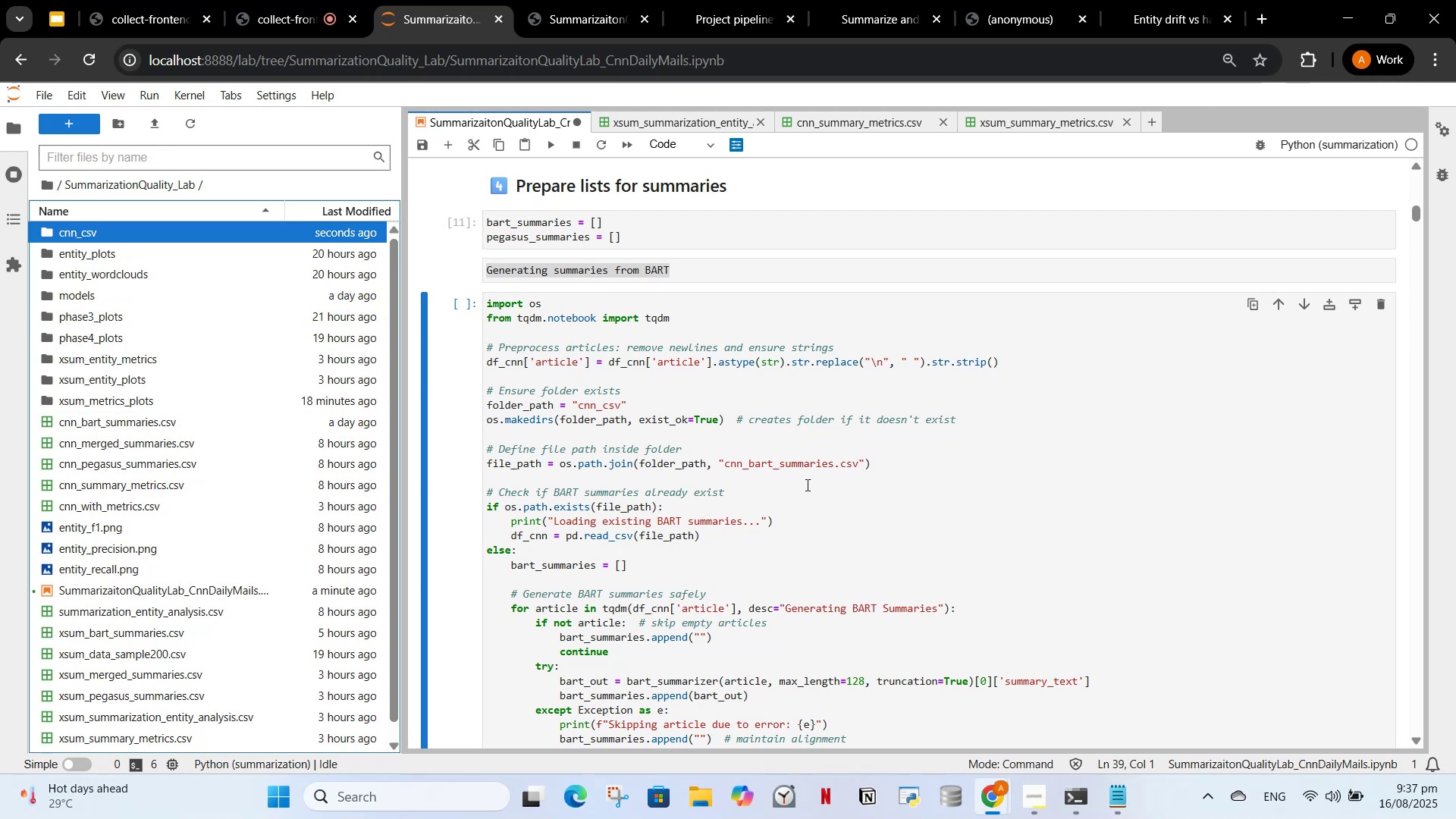 
wait(6.43)
 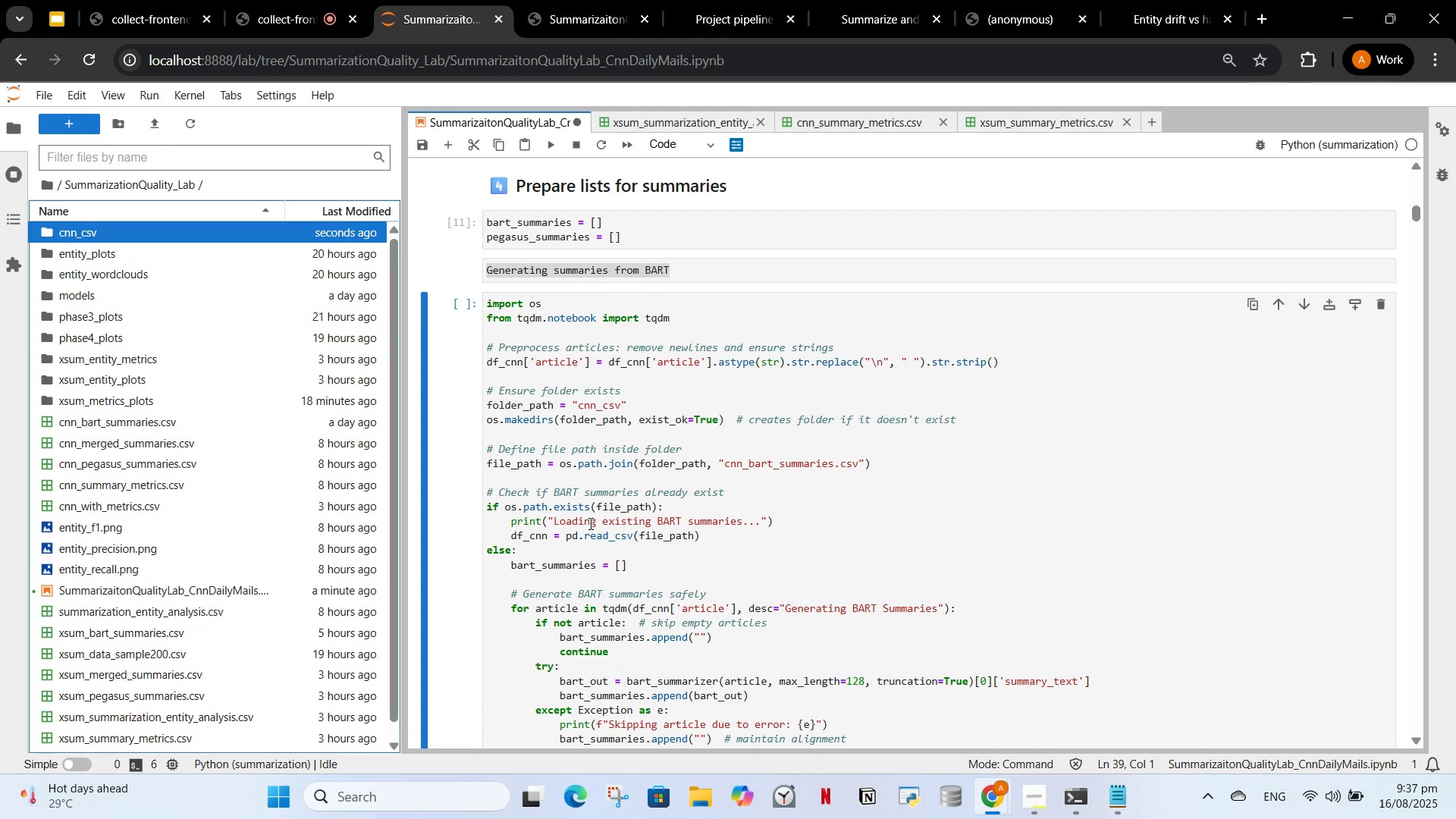 
left_click_drag(start_coordinate=[130, 416], to_coordinate=[190, 236])
 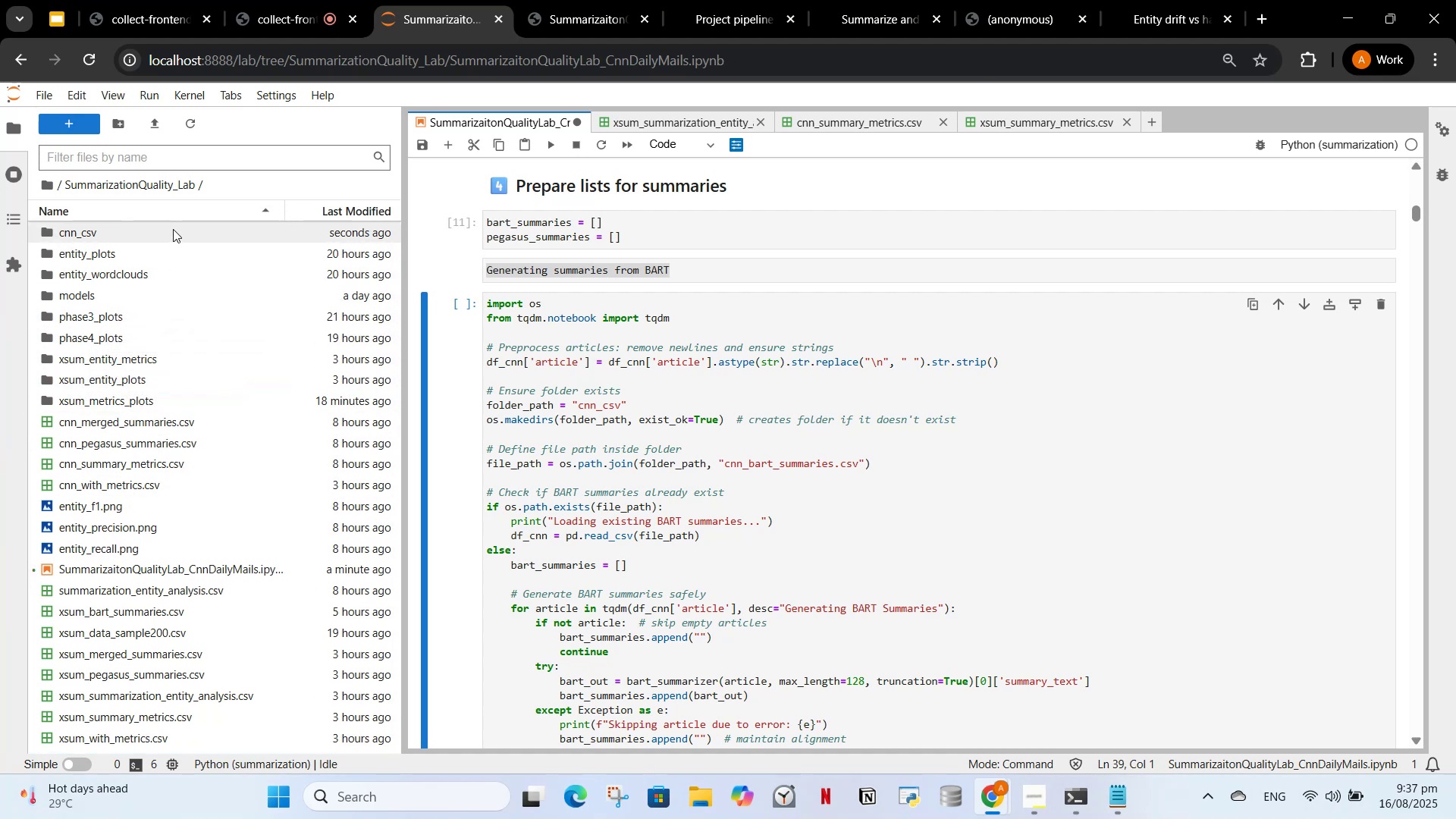 
double_click([173, 229])
 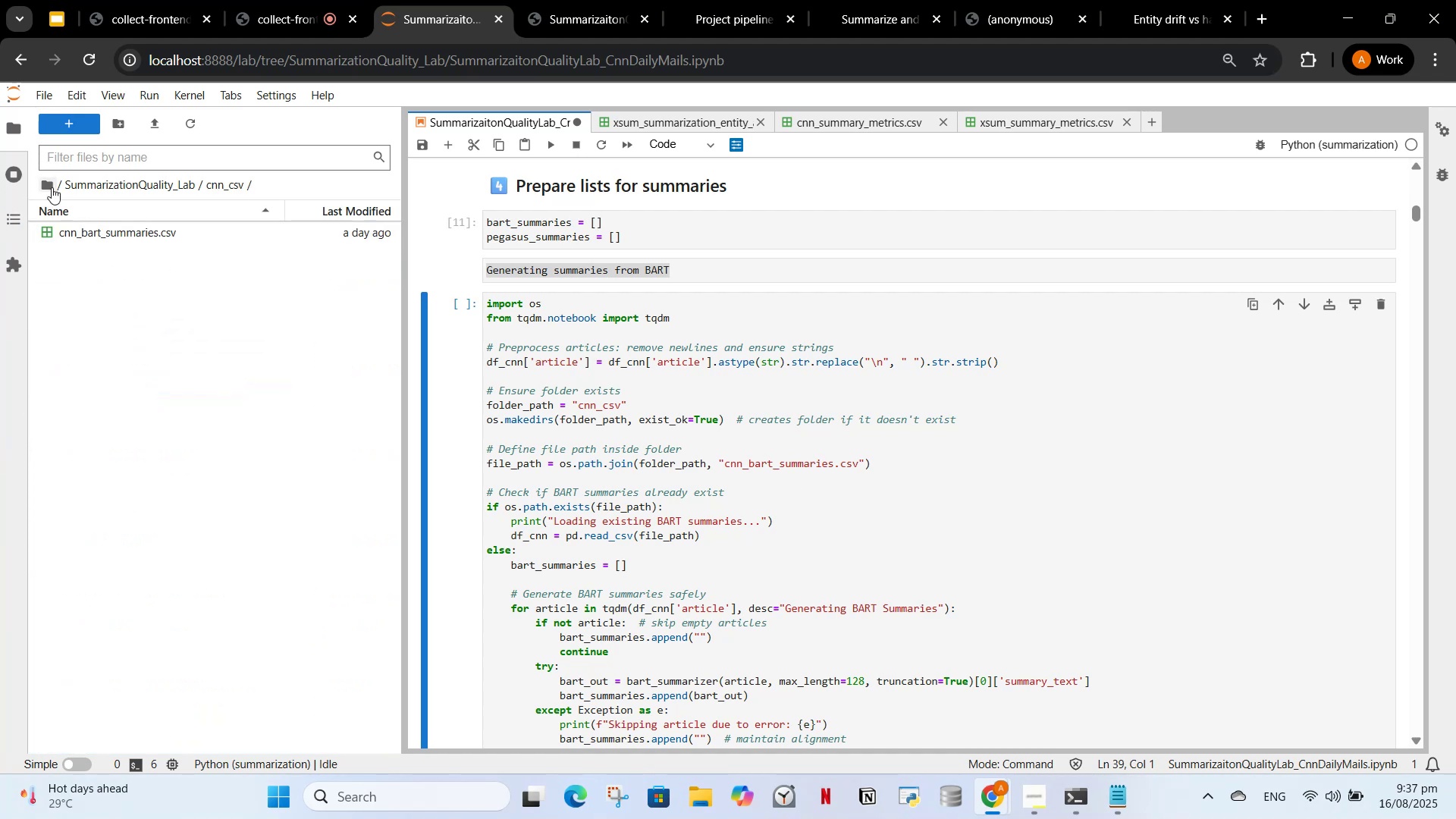 
left_click([85, 187])
 